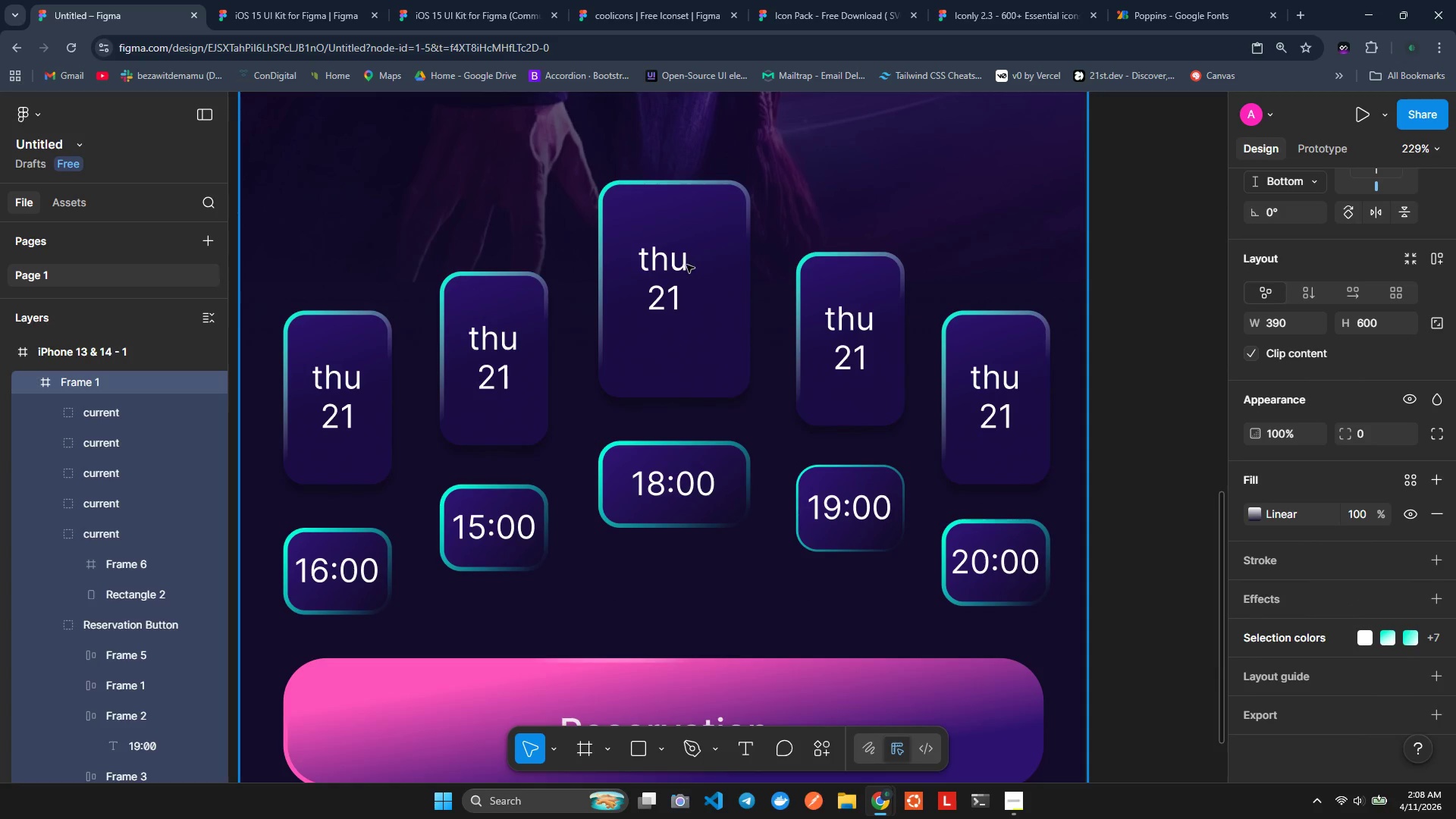 
left_click([686, 265])
 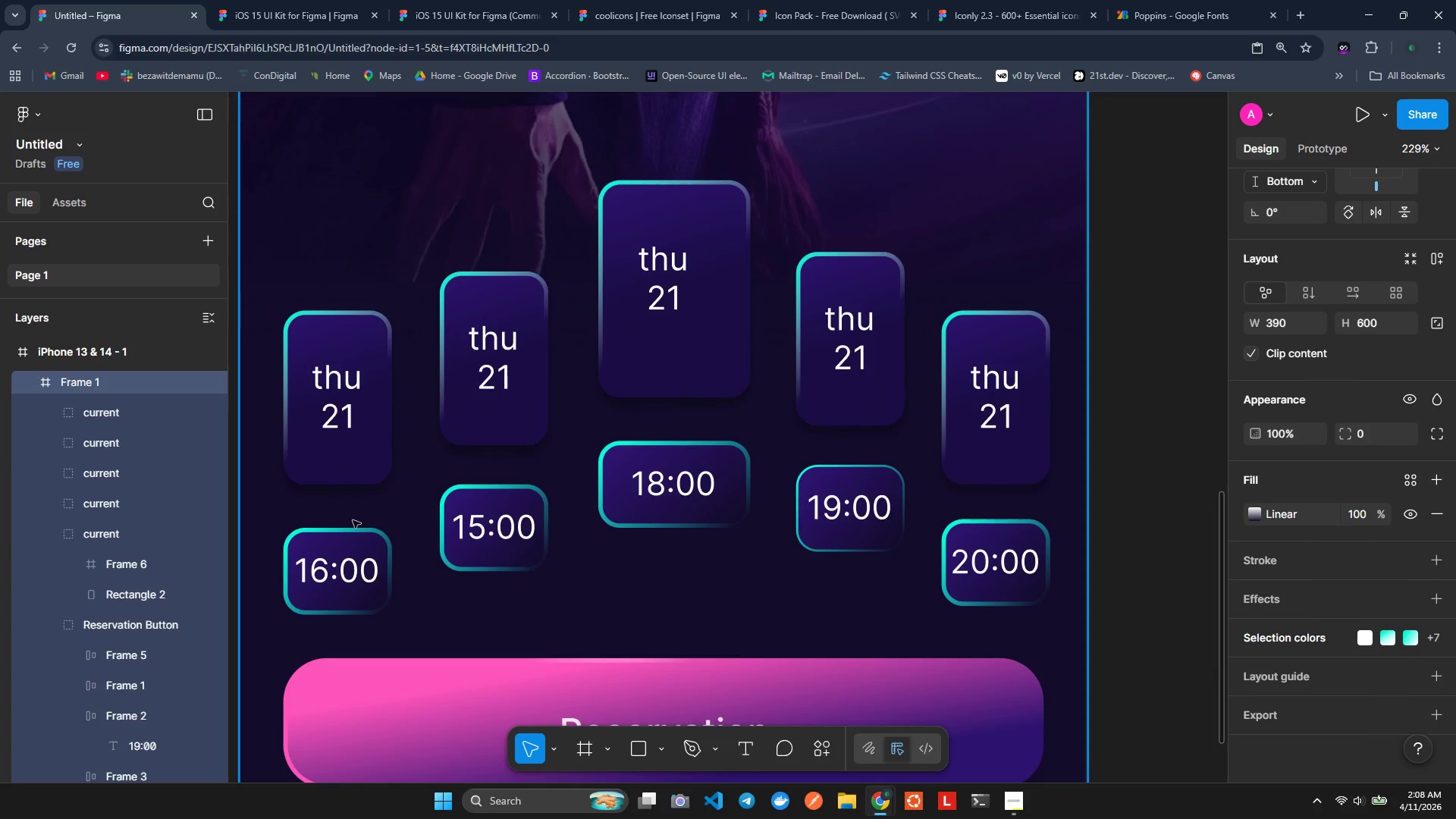 
left_click([538, 304])
 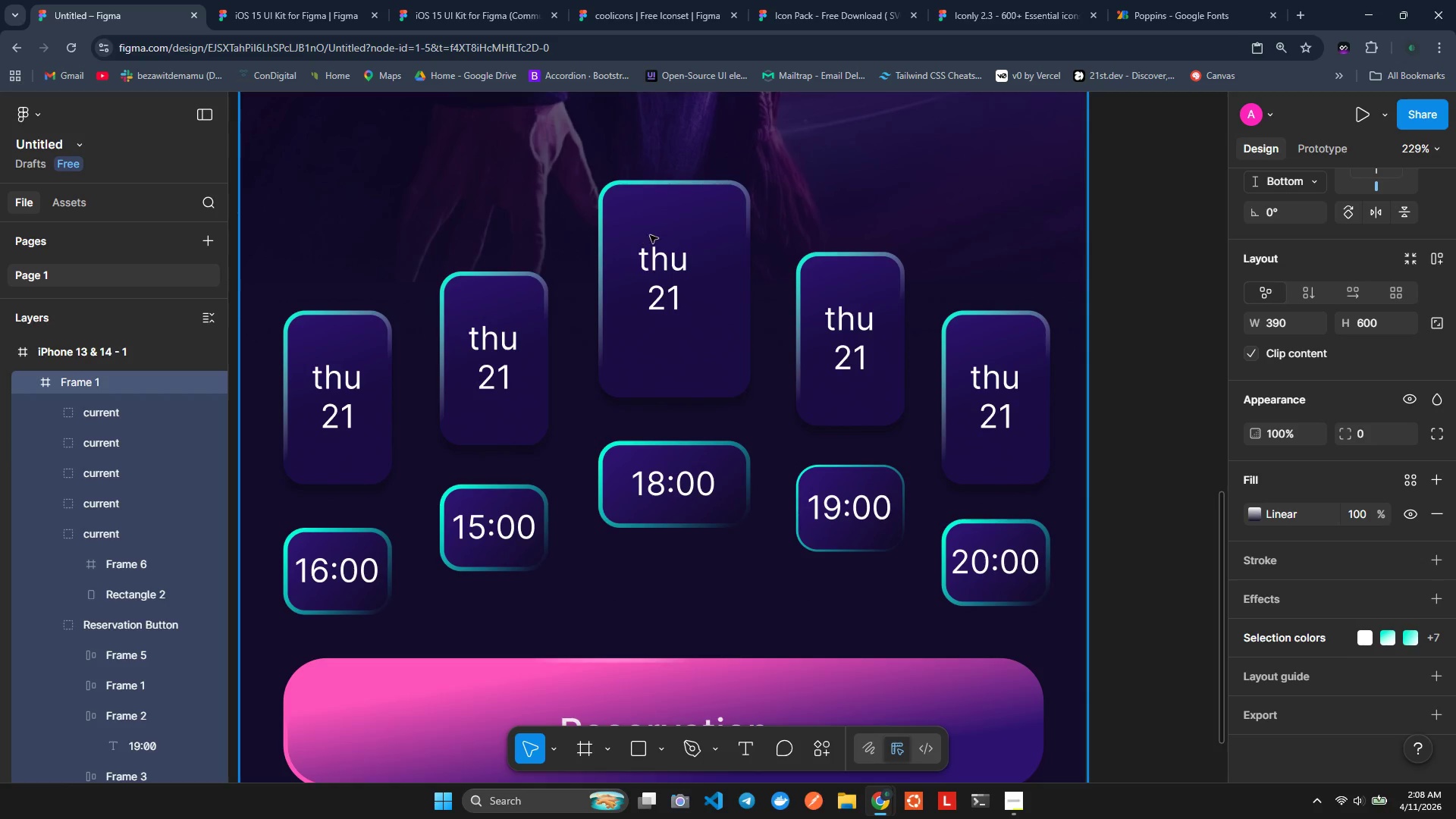 
left_click([690, 215])
 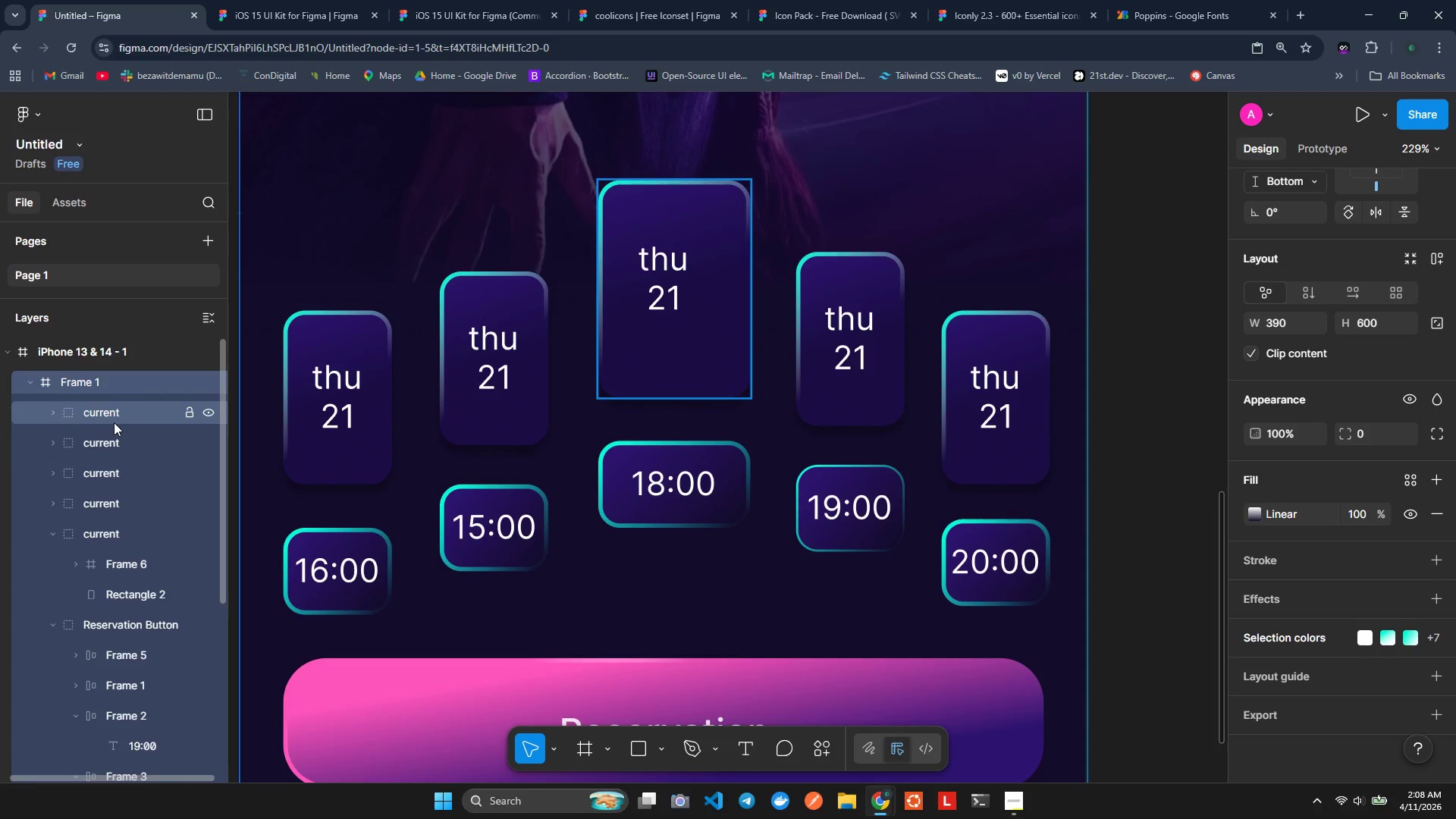 
left_click([115, 420])
 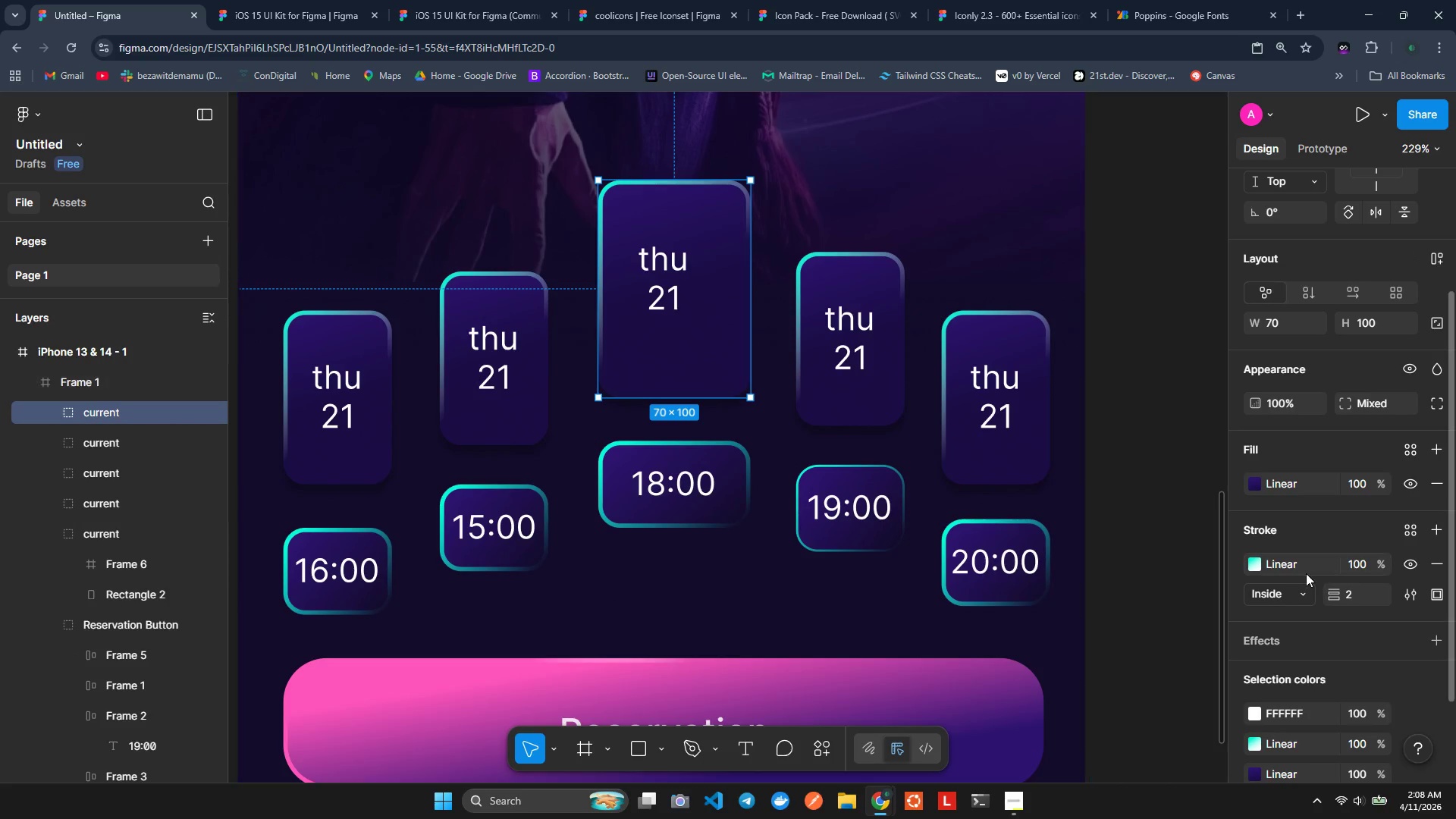 
scroll: coordinate [1350, 550], scroll_direction: down, amount: 4.0
 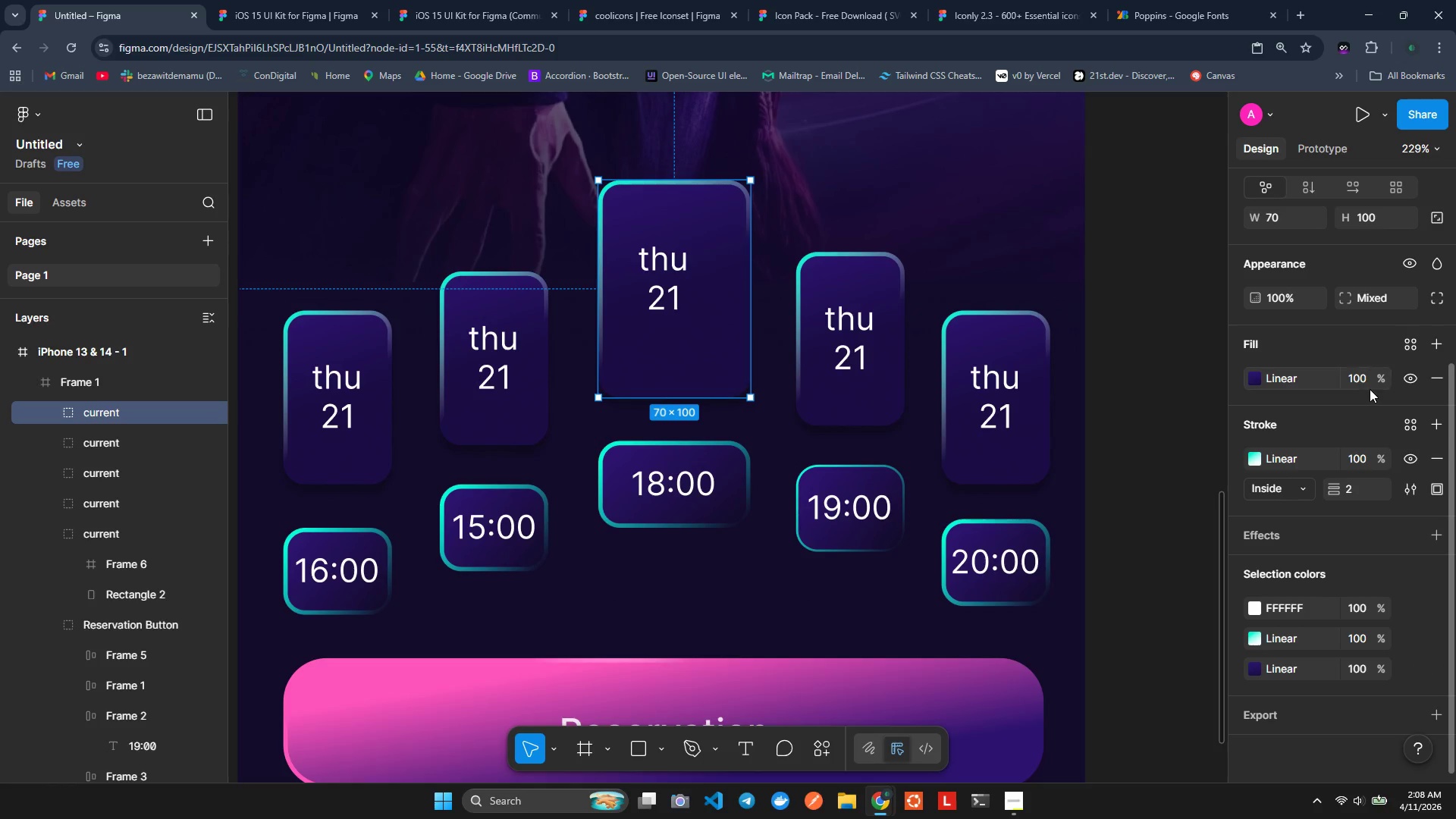 
left_click([1287, 378])
 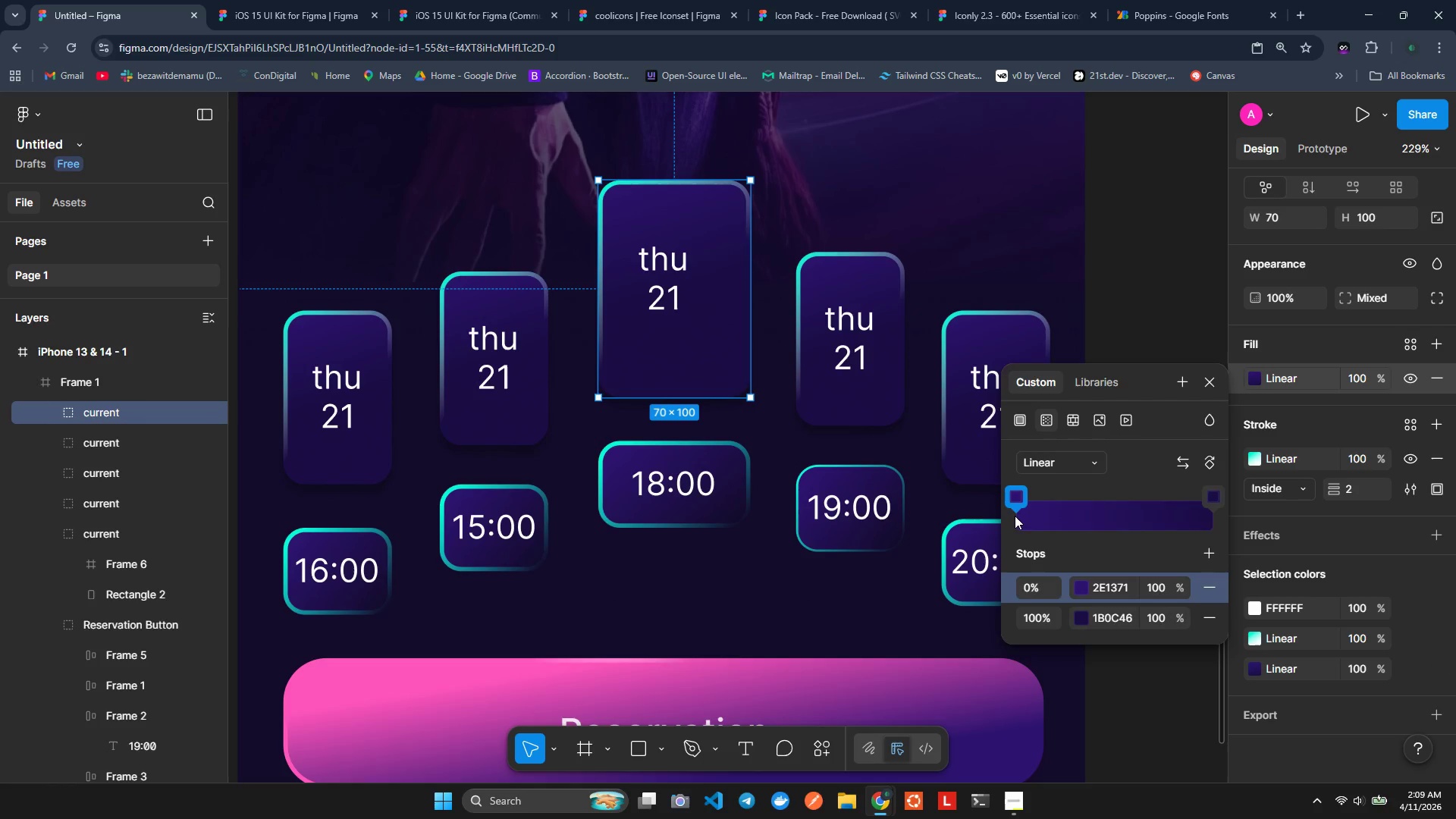 
left_click([1017, 499])
 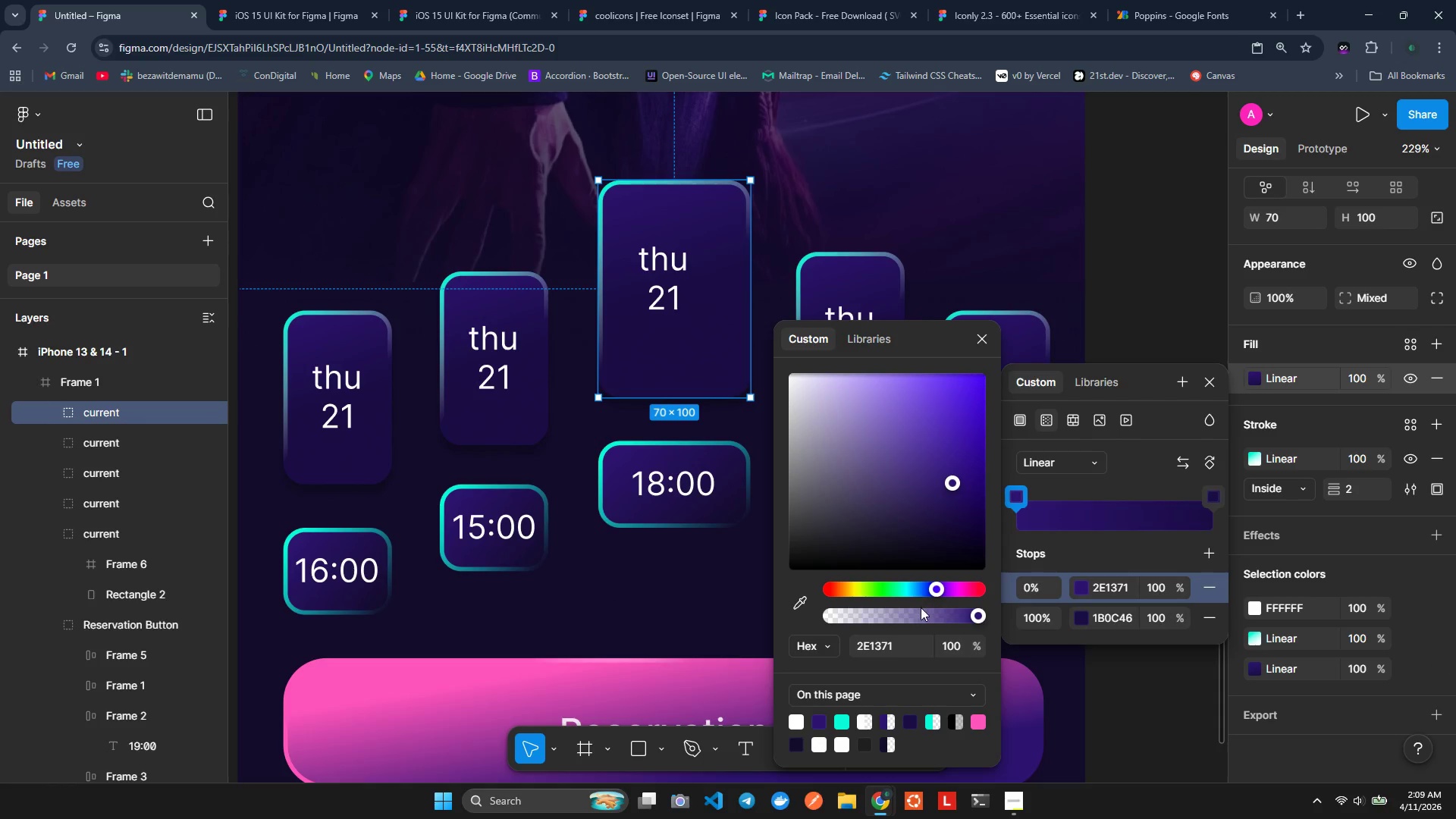 
left_click([962, 590])
 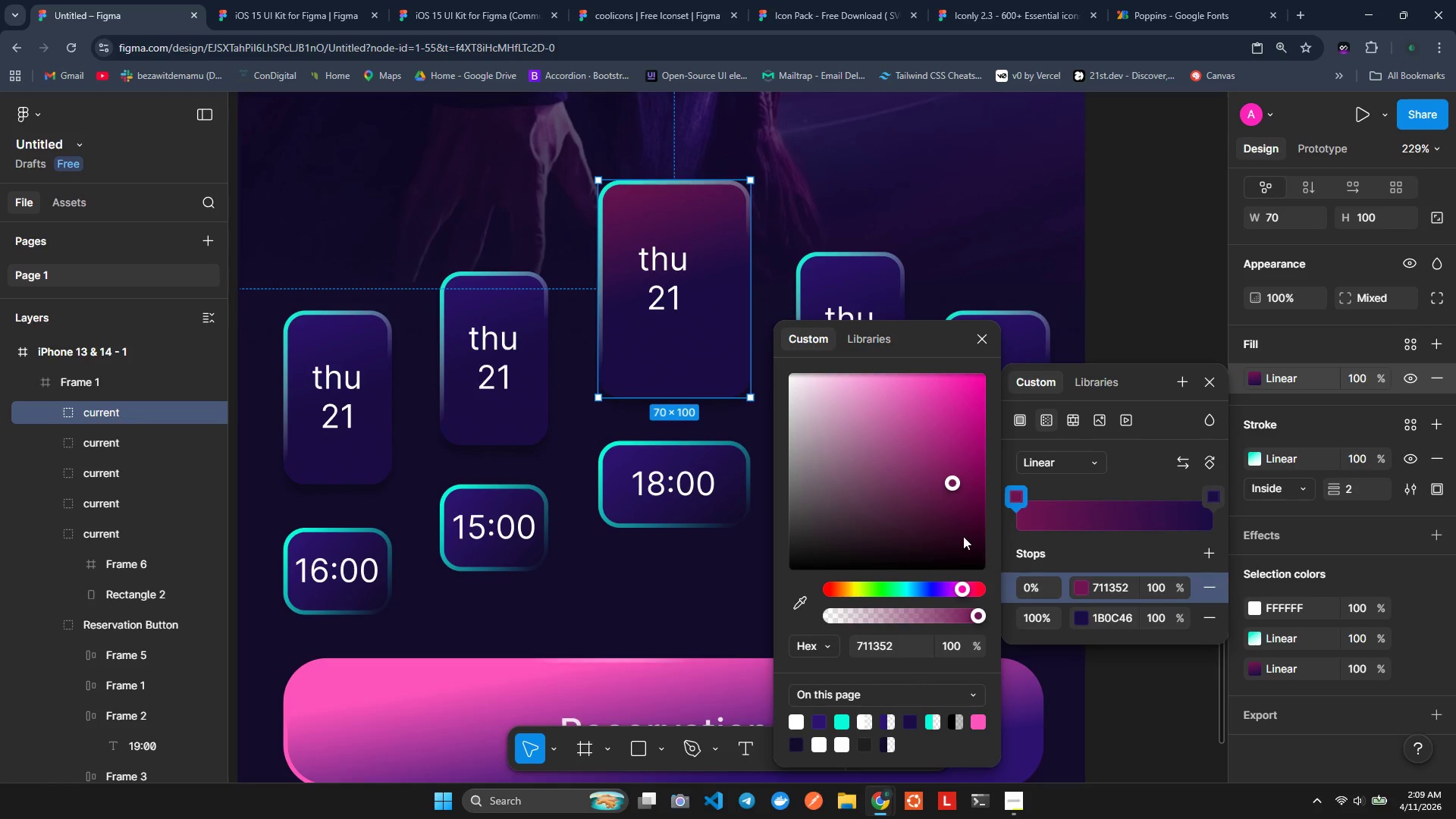 
wait(5.34)
 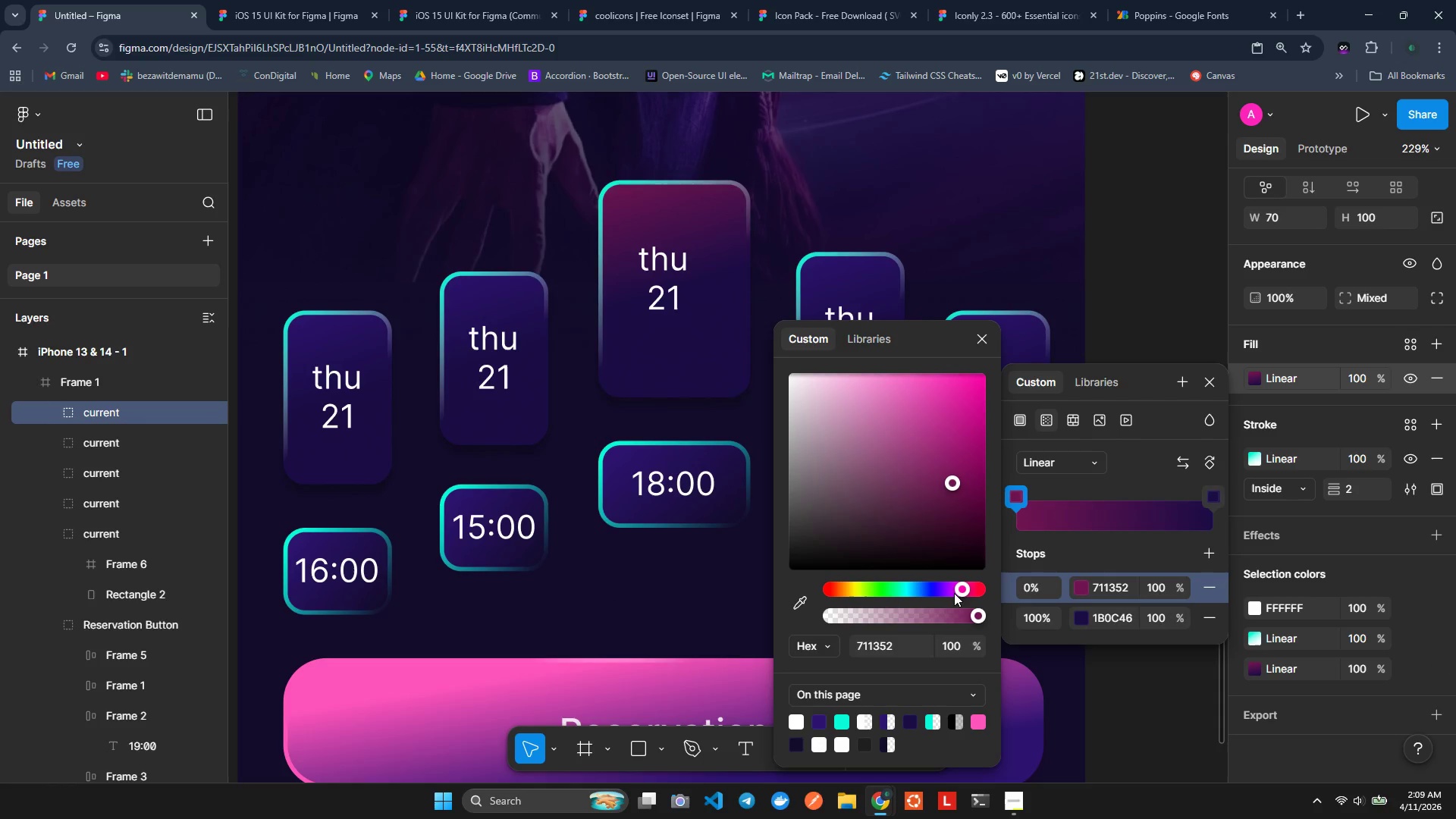 
left_click([972, 722])
 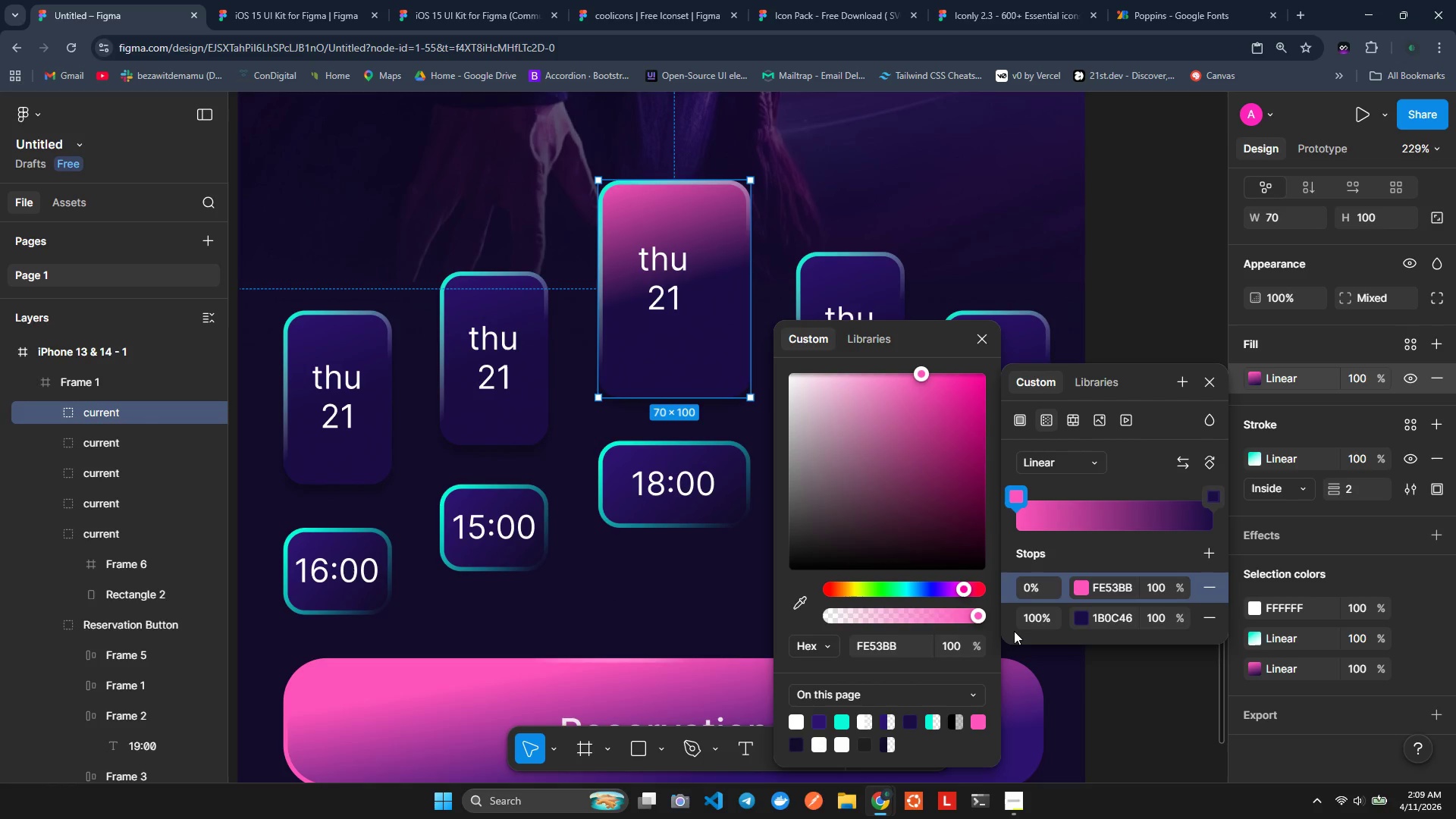 
wait(13.62)
 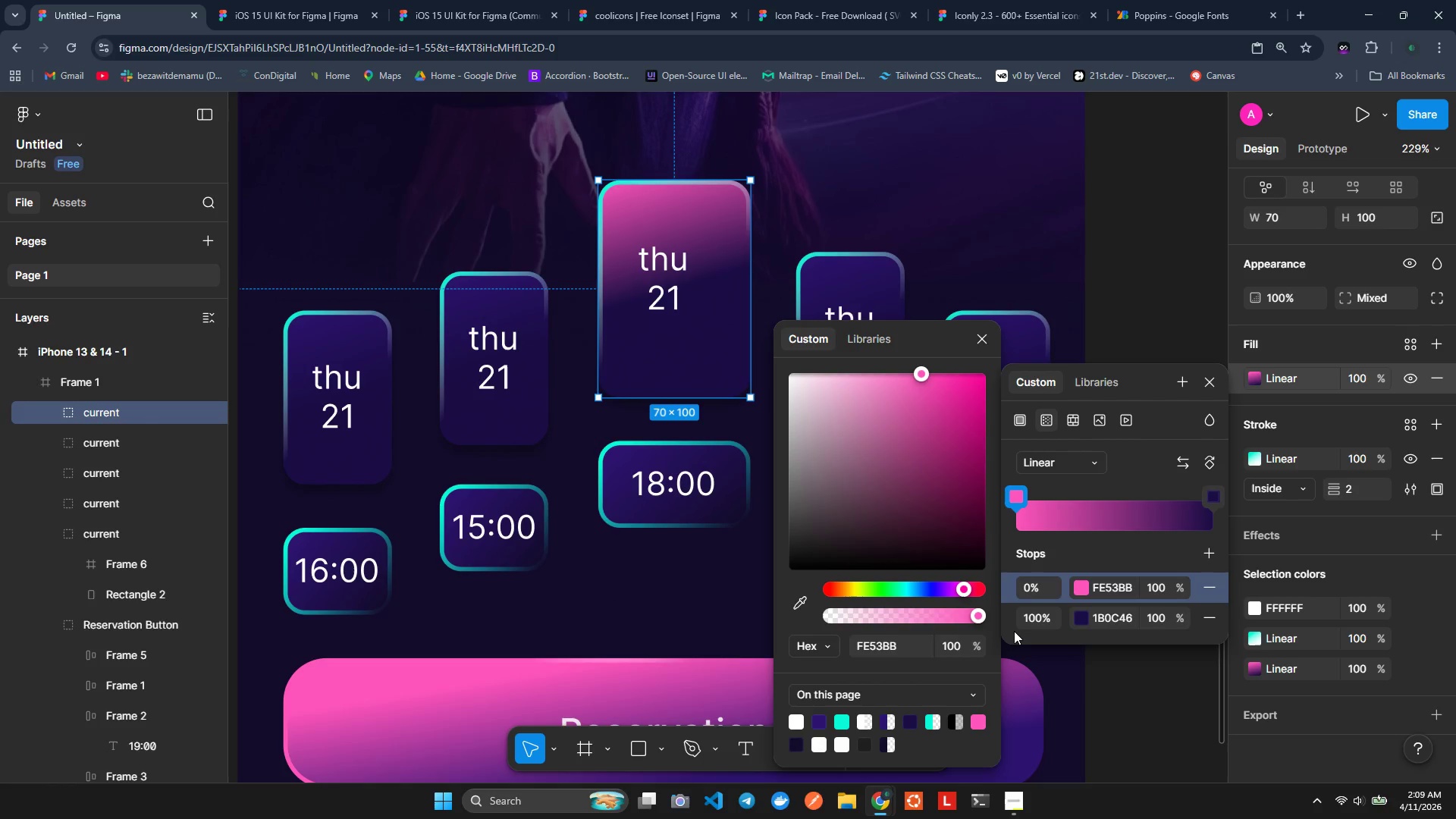 
left_click_drag(start_coordinate=[1012, 497], to_coordinate=[1049, 505])
 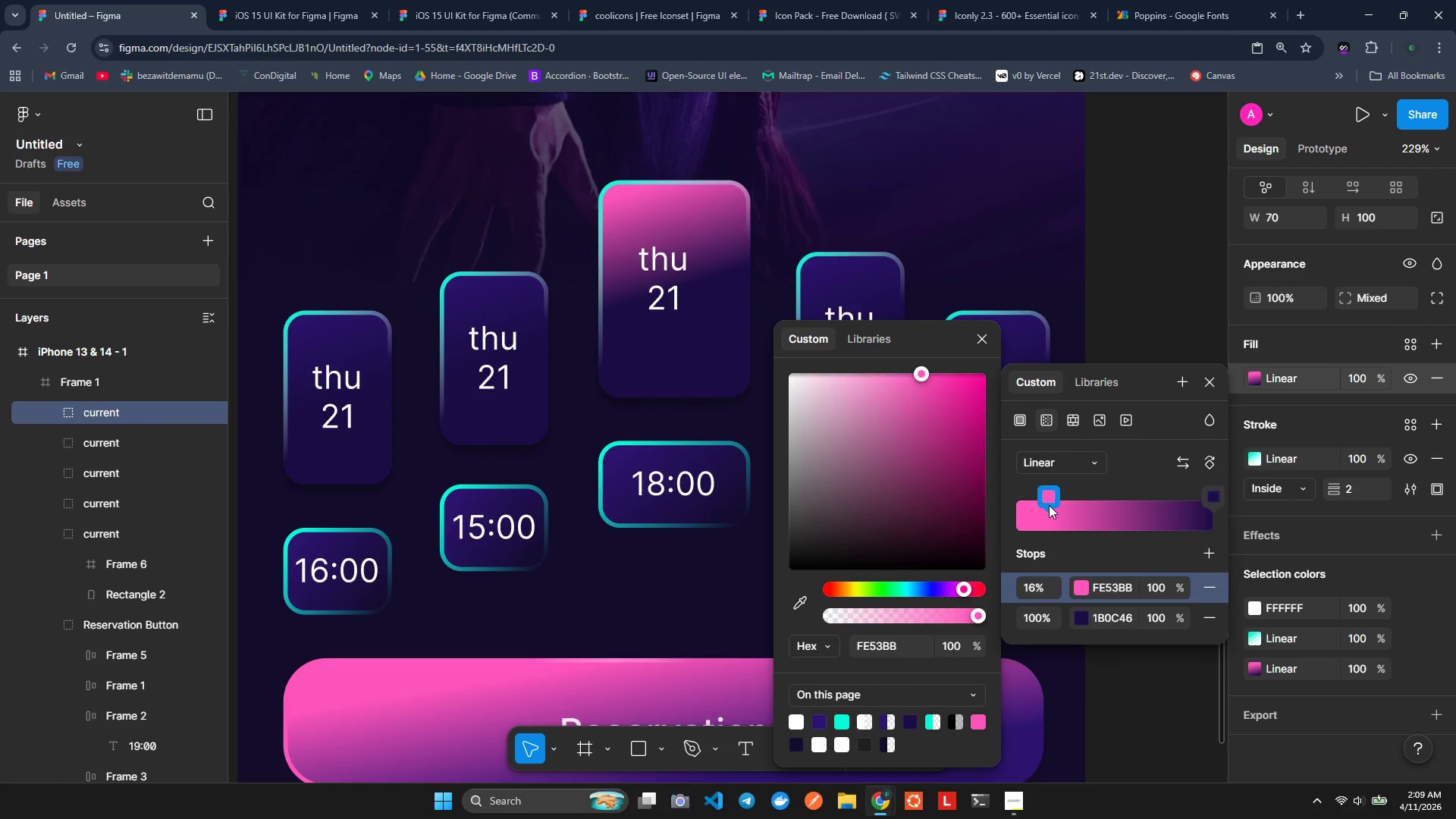 
left_click_drag(start_coordinate=[1049, 505], to_coordinate=[1025, 511])
 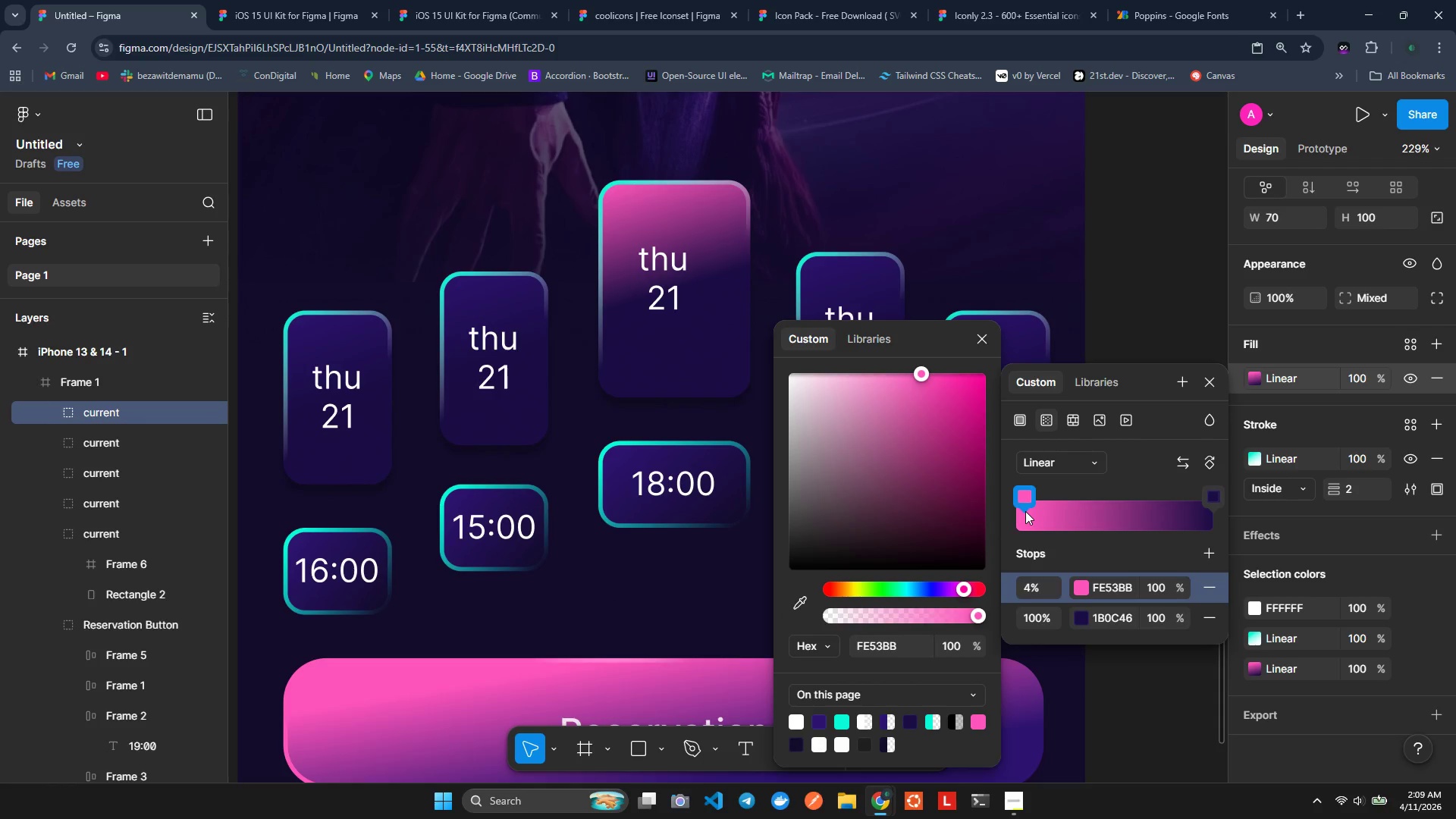 
left_click([1025, 511])
 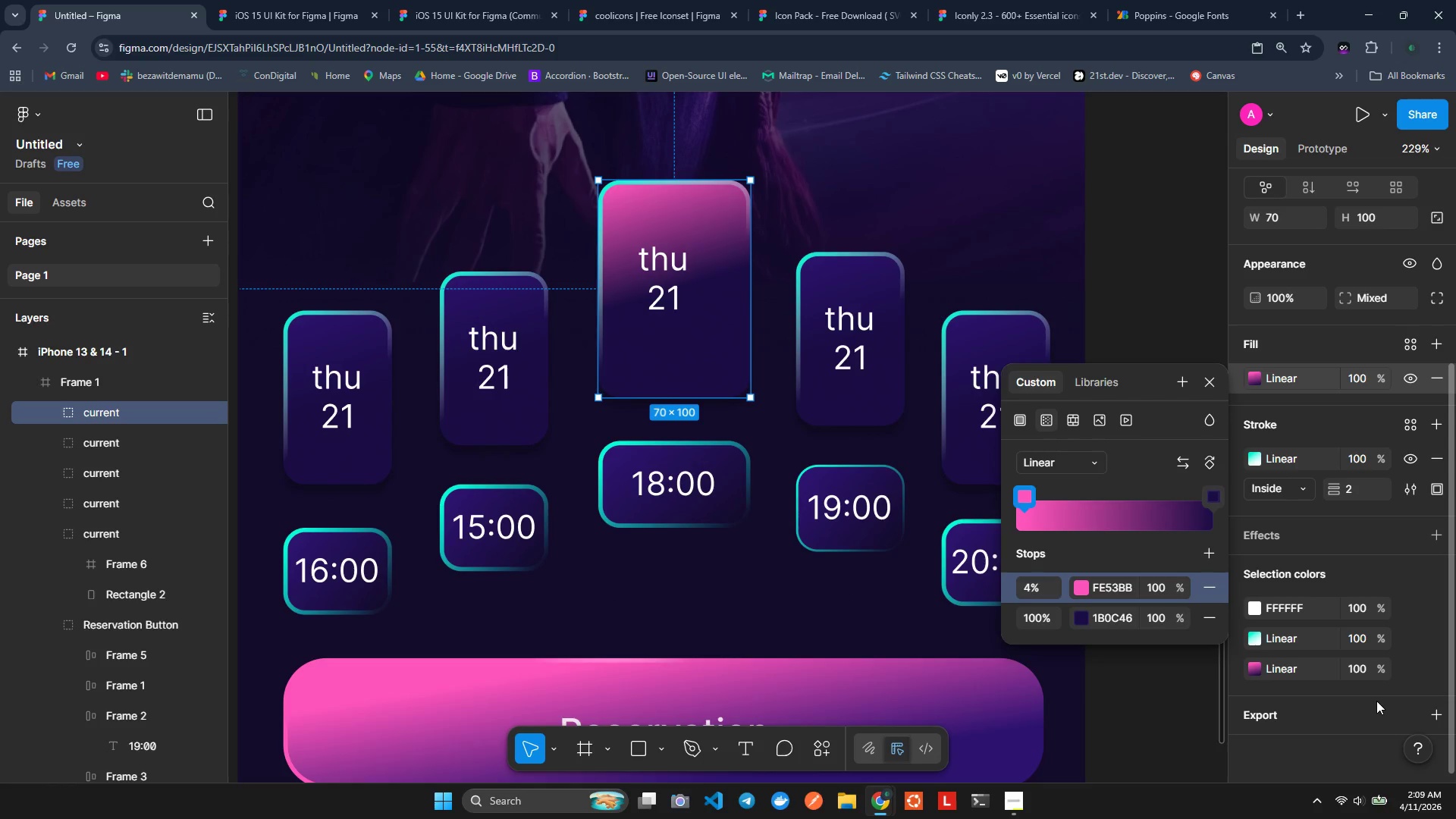 
wait(10.08)
 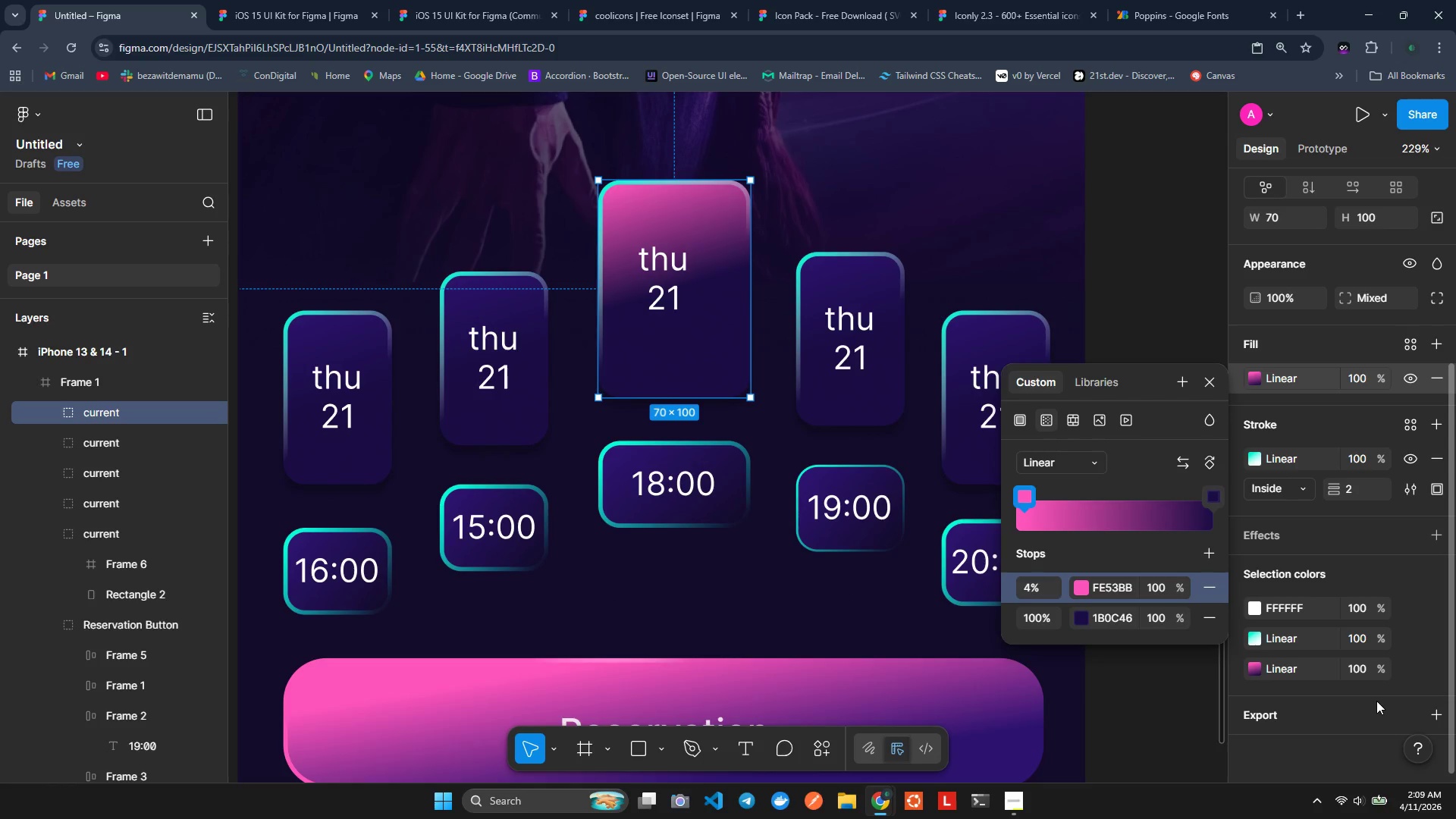 
double_click([1159, 325])
 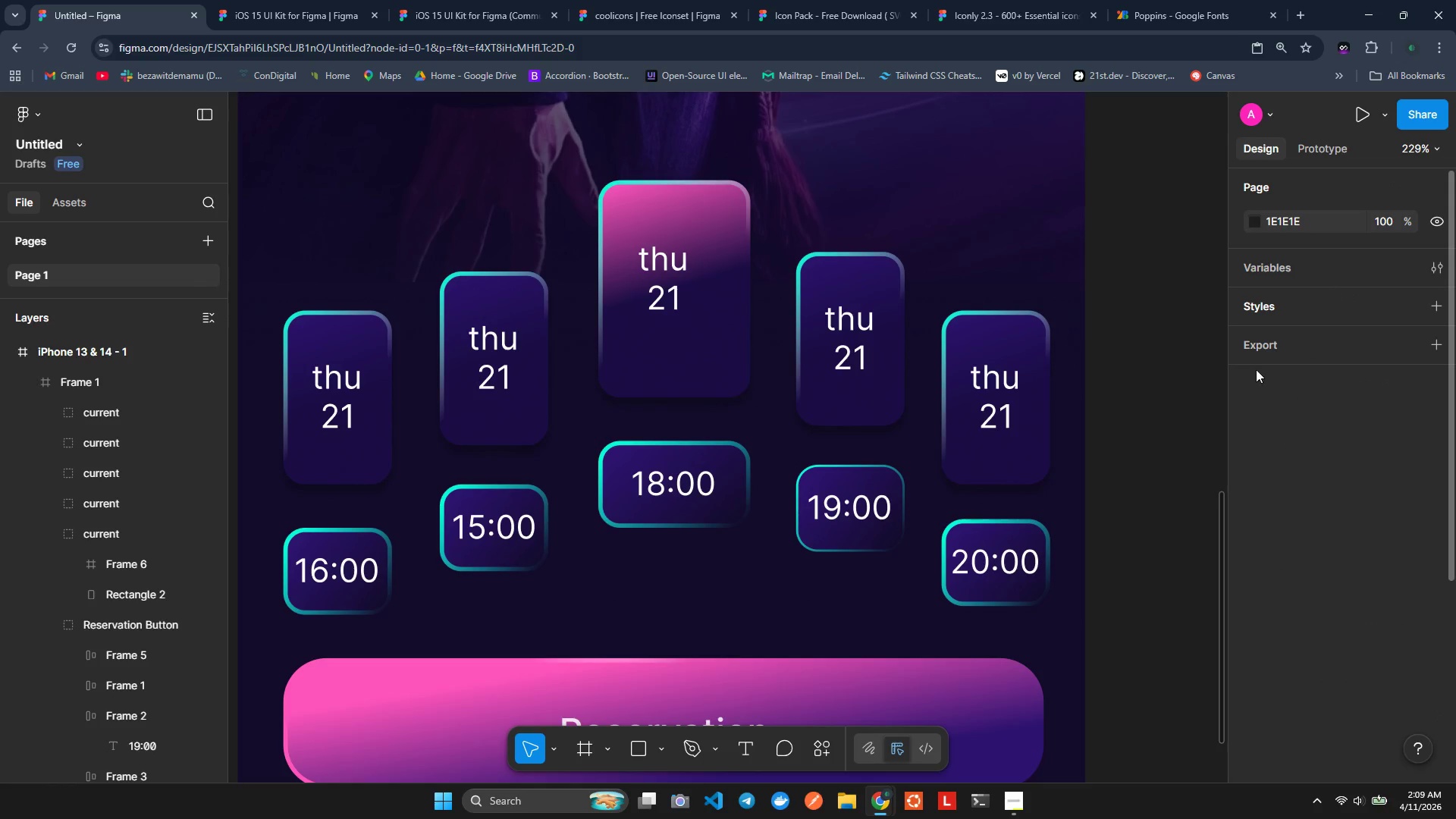 
wait(6.75)
 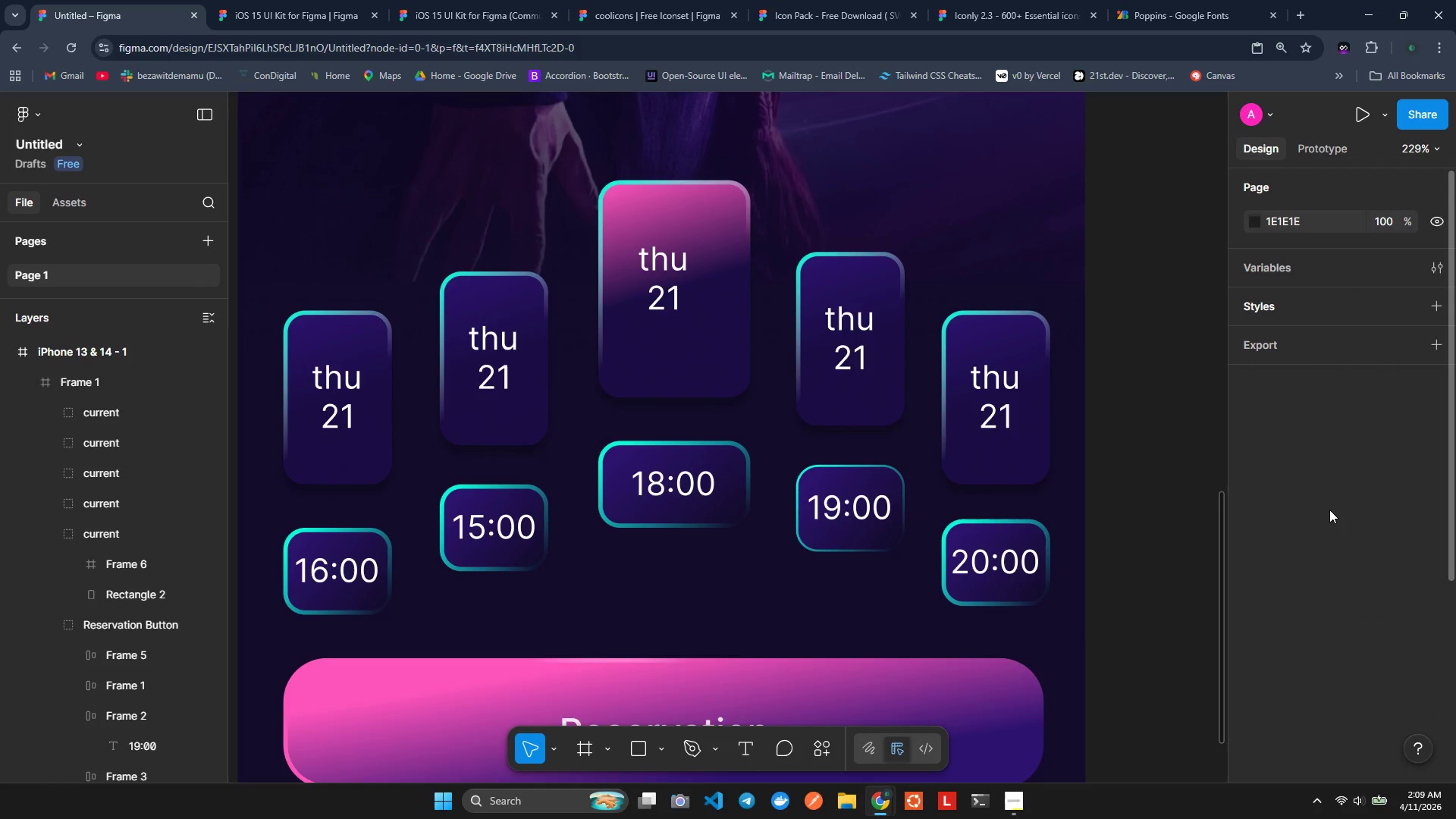 
left_click([664, 249])
 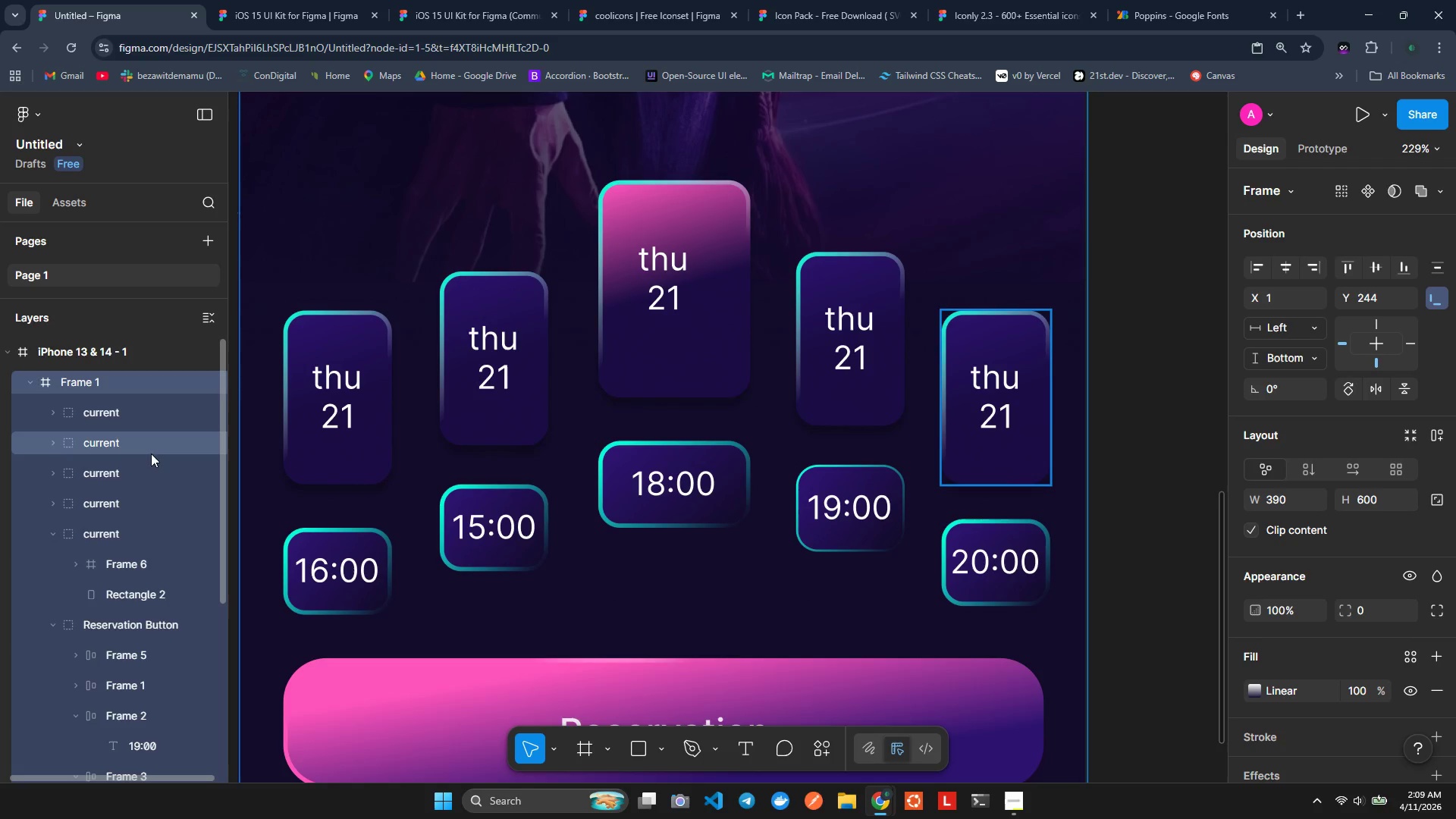 
left_click([115, 413])
 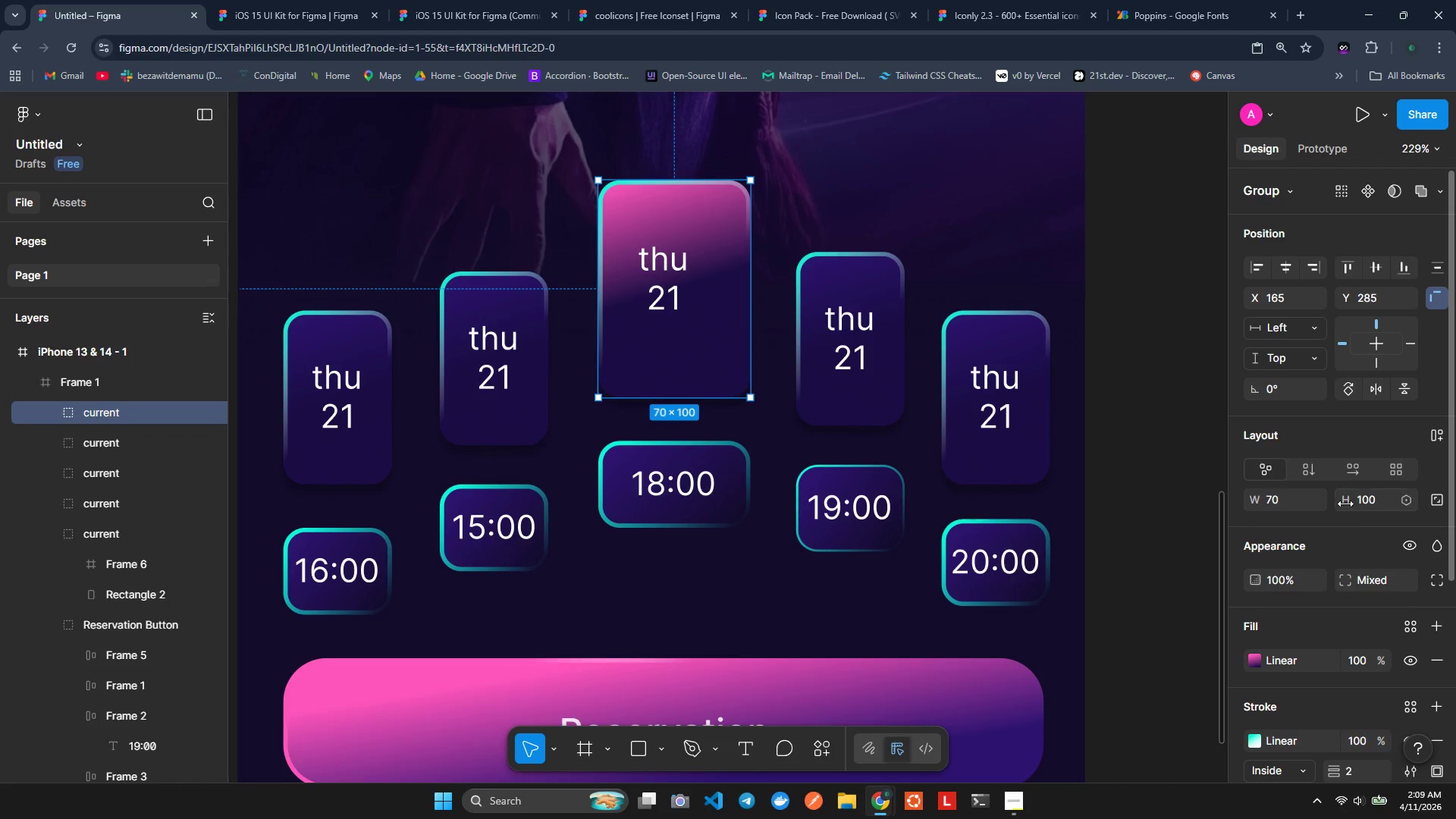 
scroll: coordinate [1348, 540], scroll_direction: down, amount: 1.0
 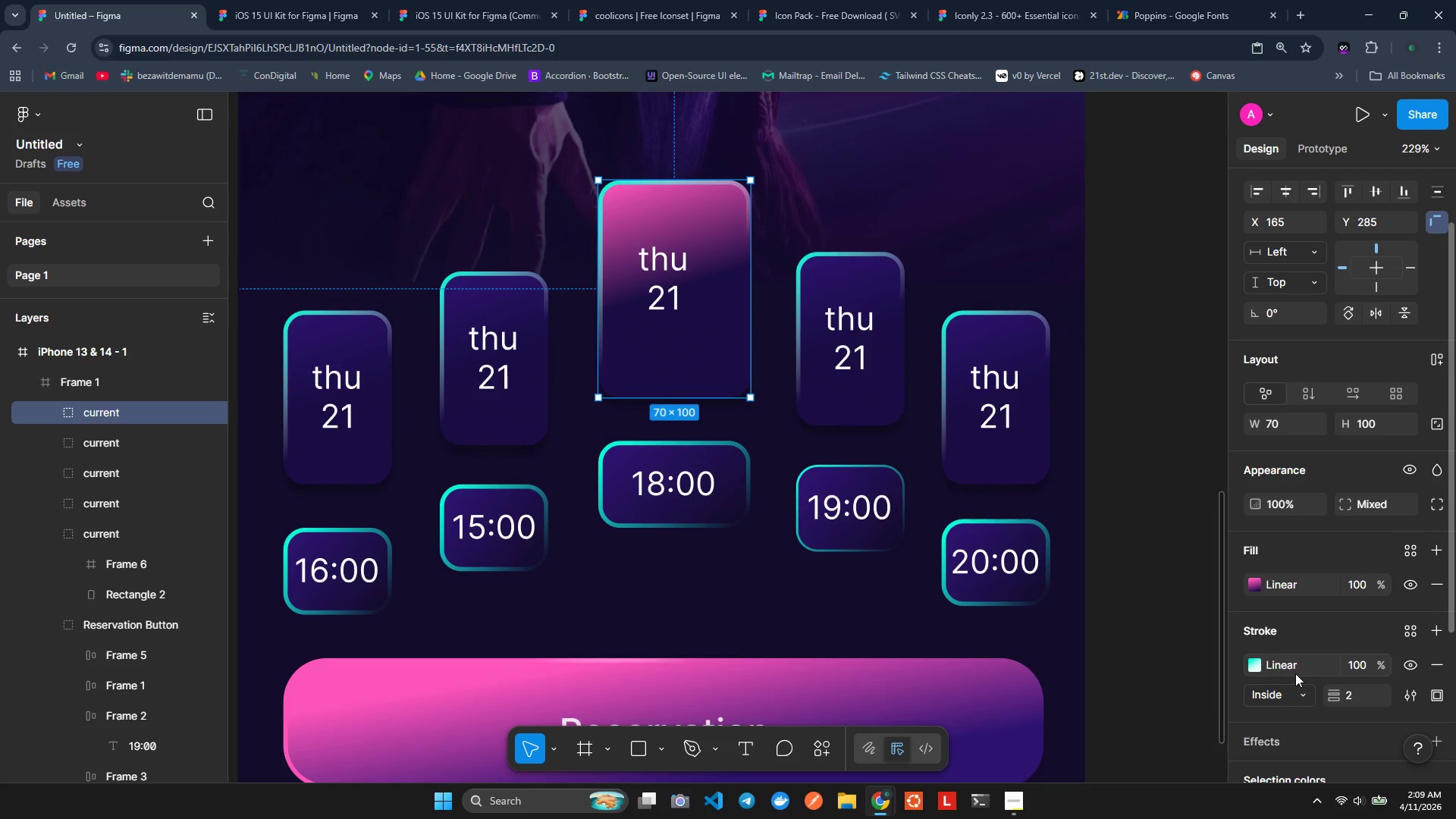 
left_click([1266, 664])
 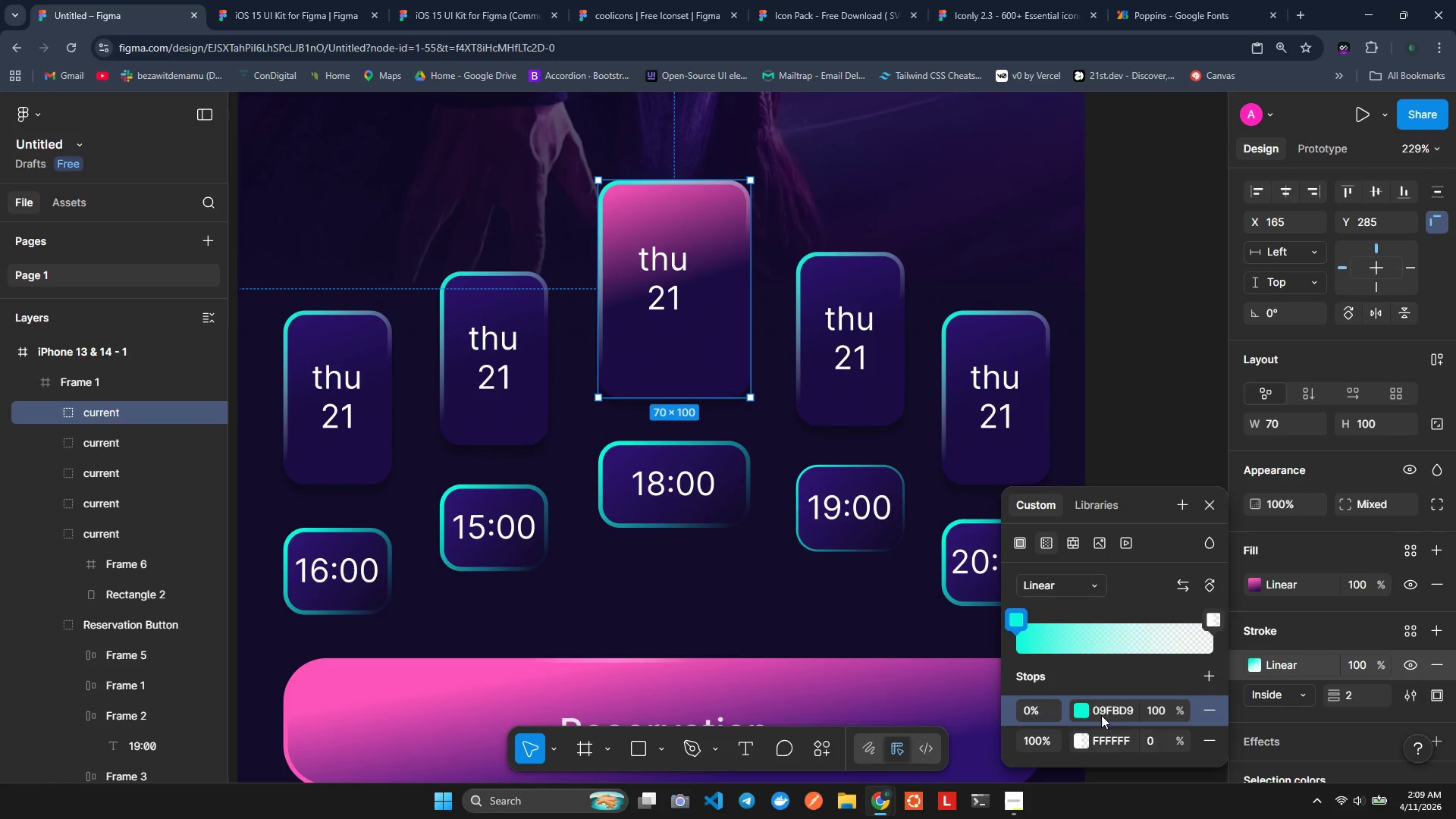 
left_click([1087, 717])
 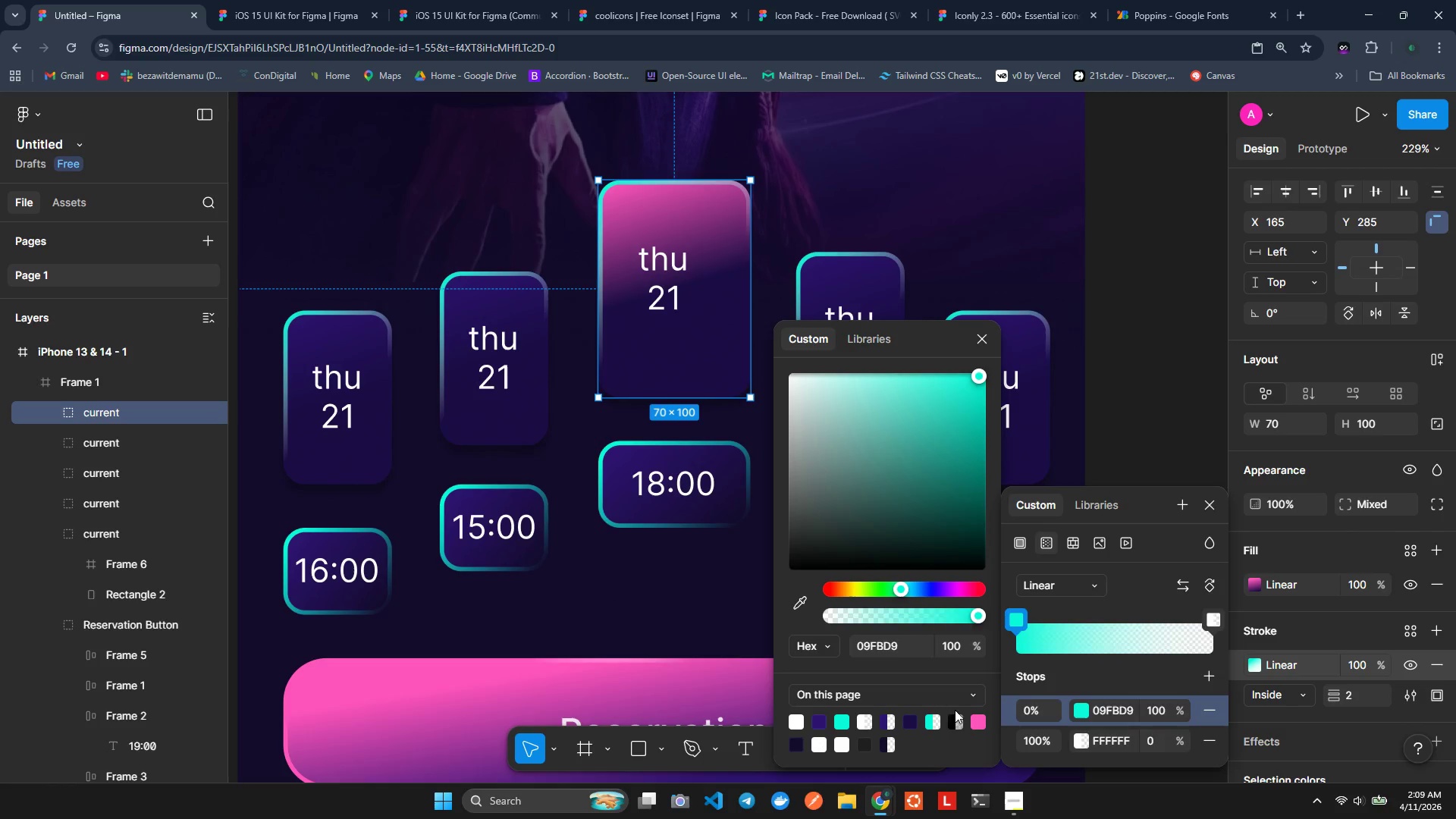 
left_click([973, 721])
 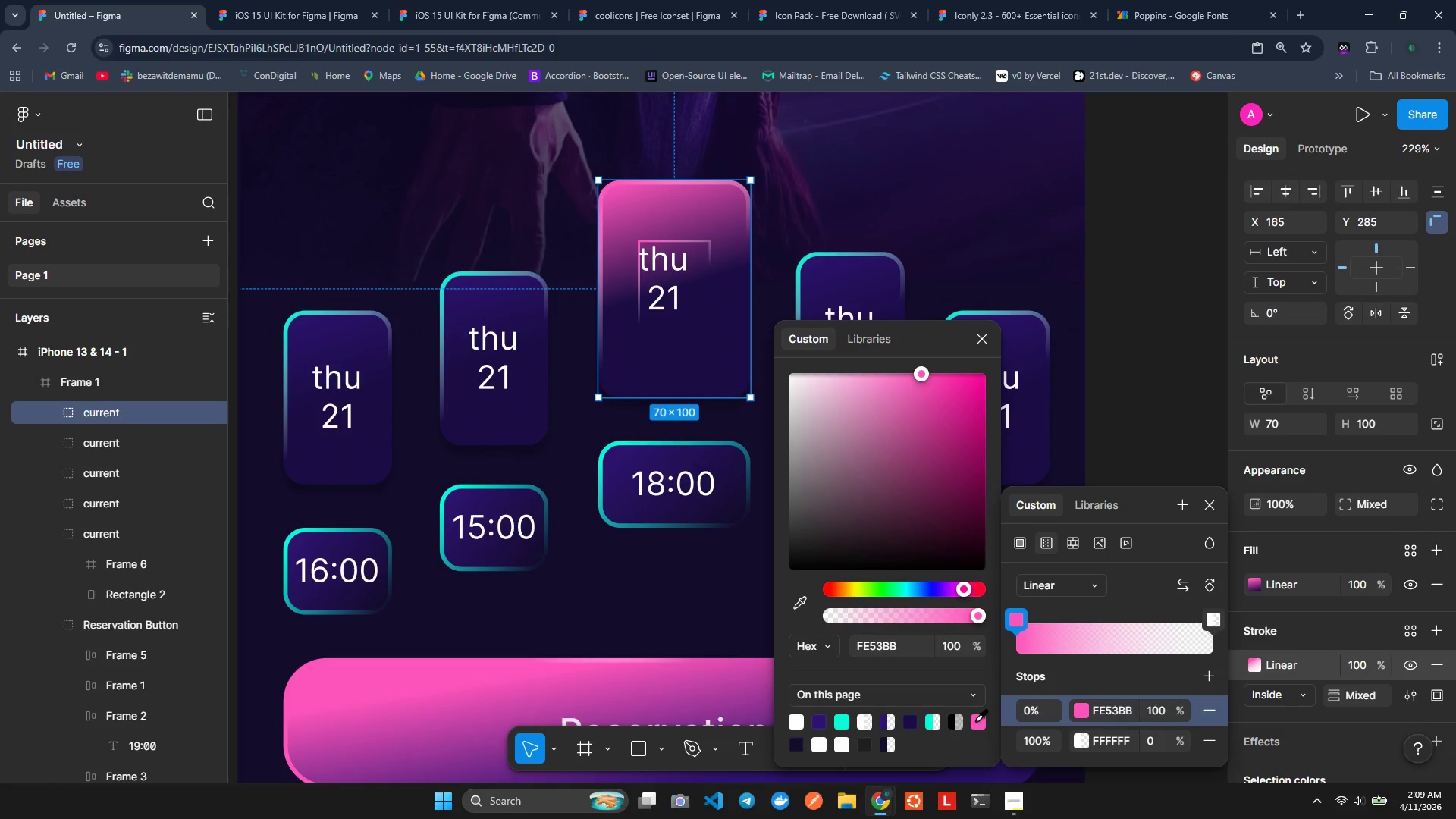 
hold_key(key=ControlLeft, duration=0.53)
 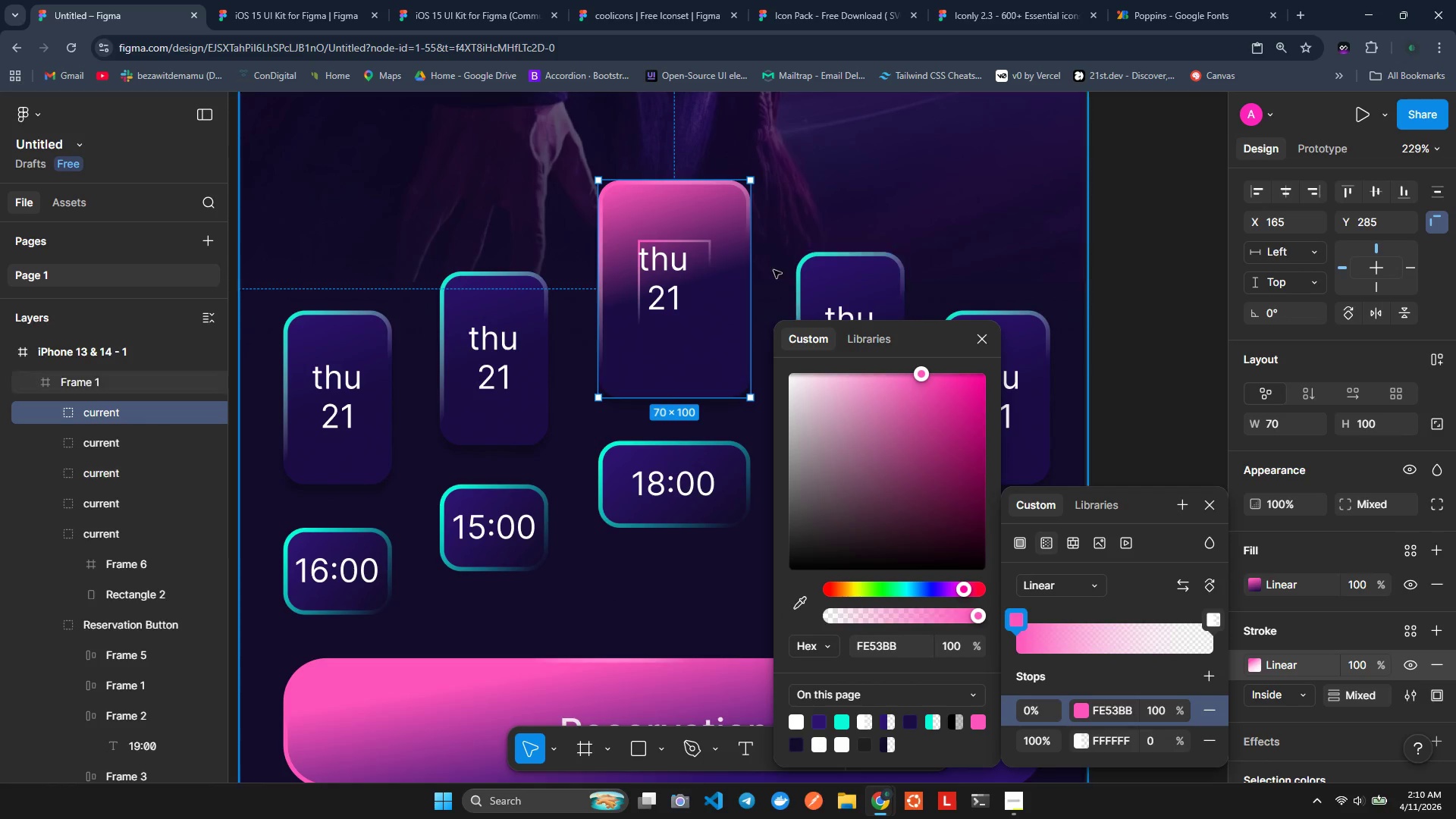 
left_click([651, 266])
 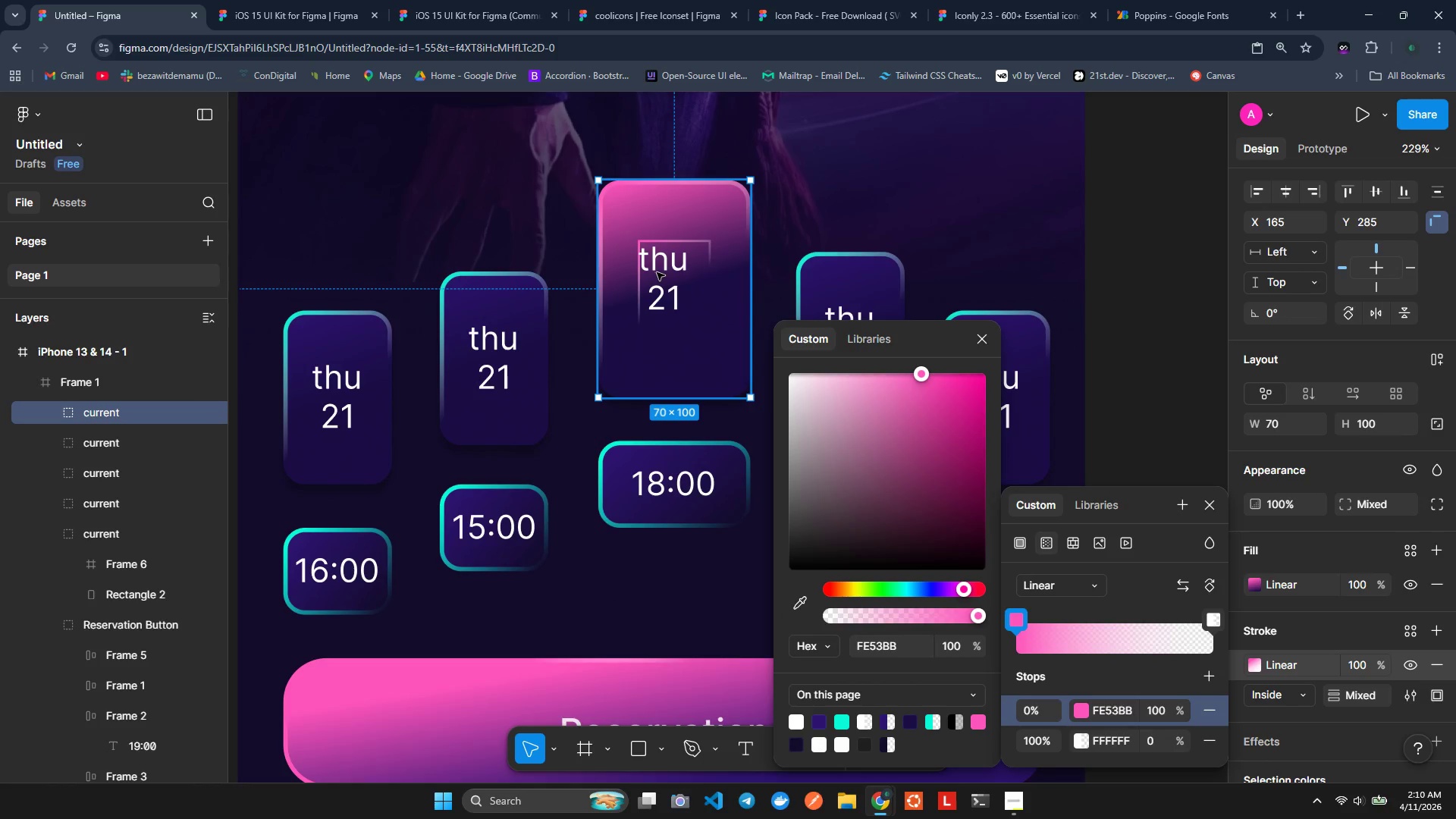 
triple_click([657, 272])
 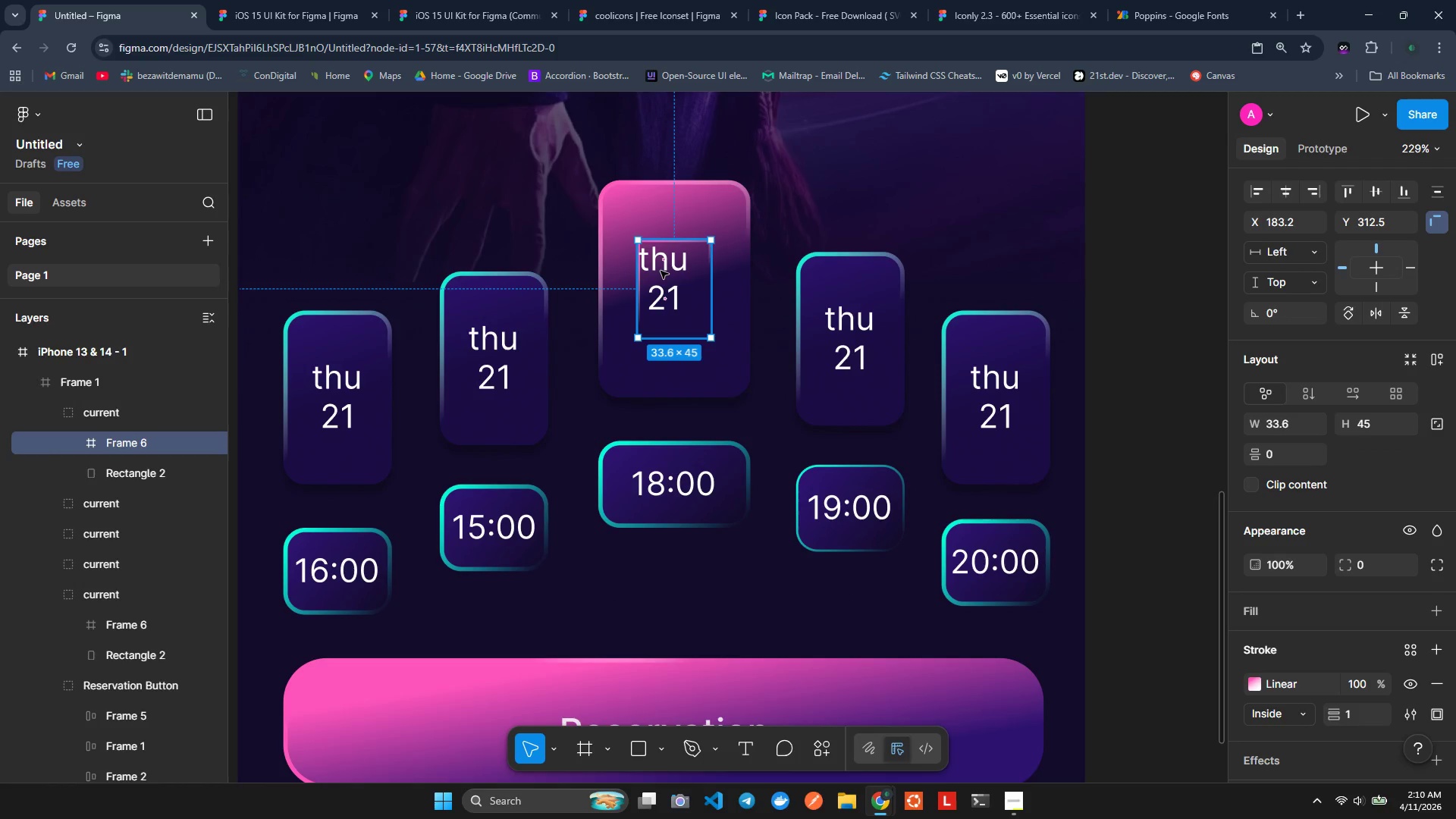 
wait(6.14)
 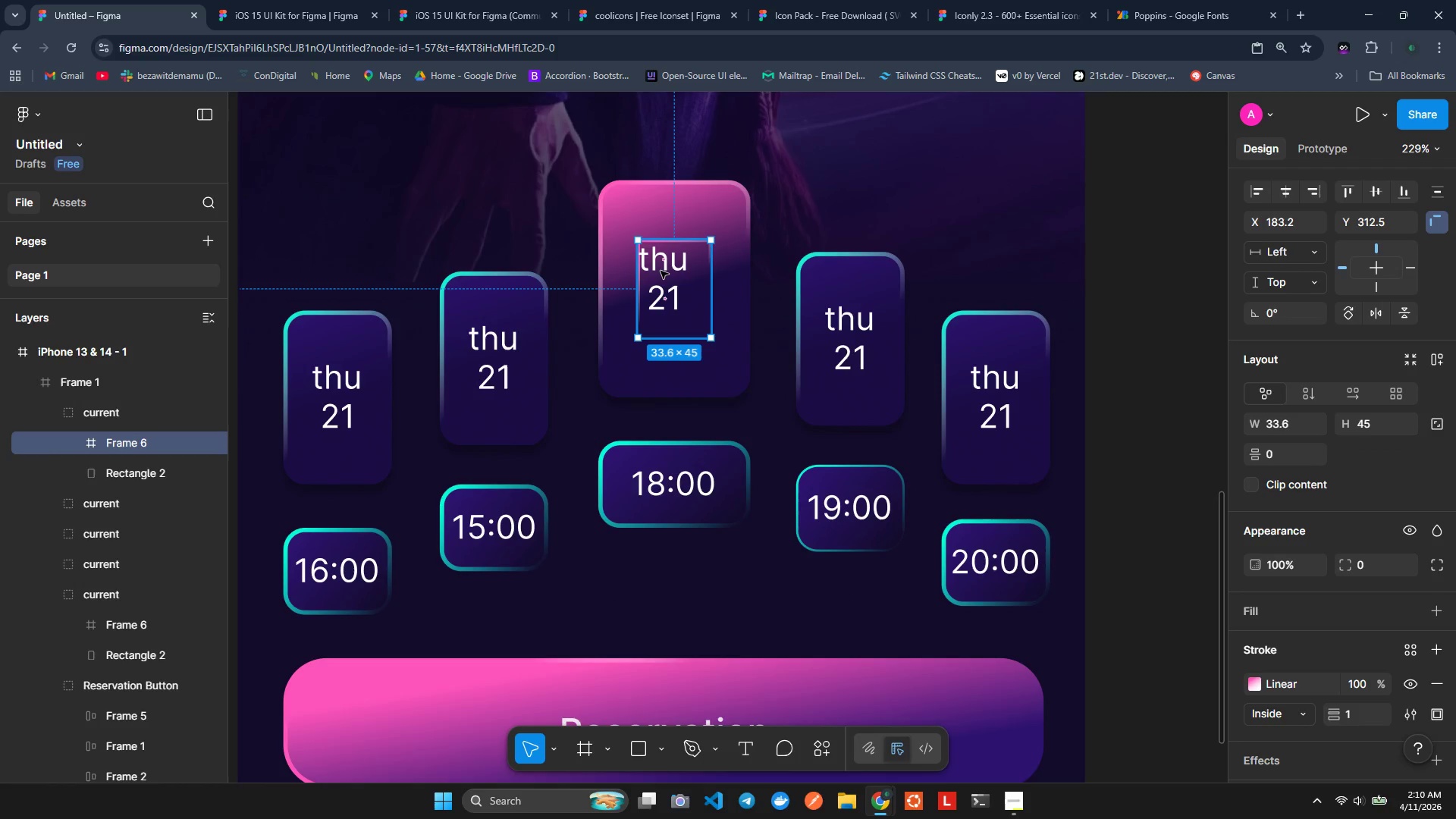 
left_click([1438, 682])
 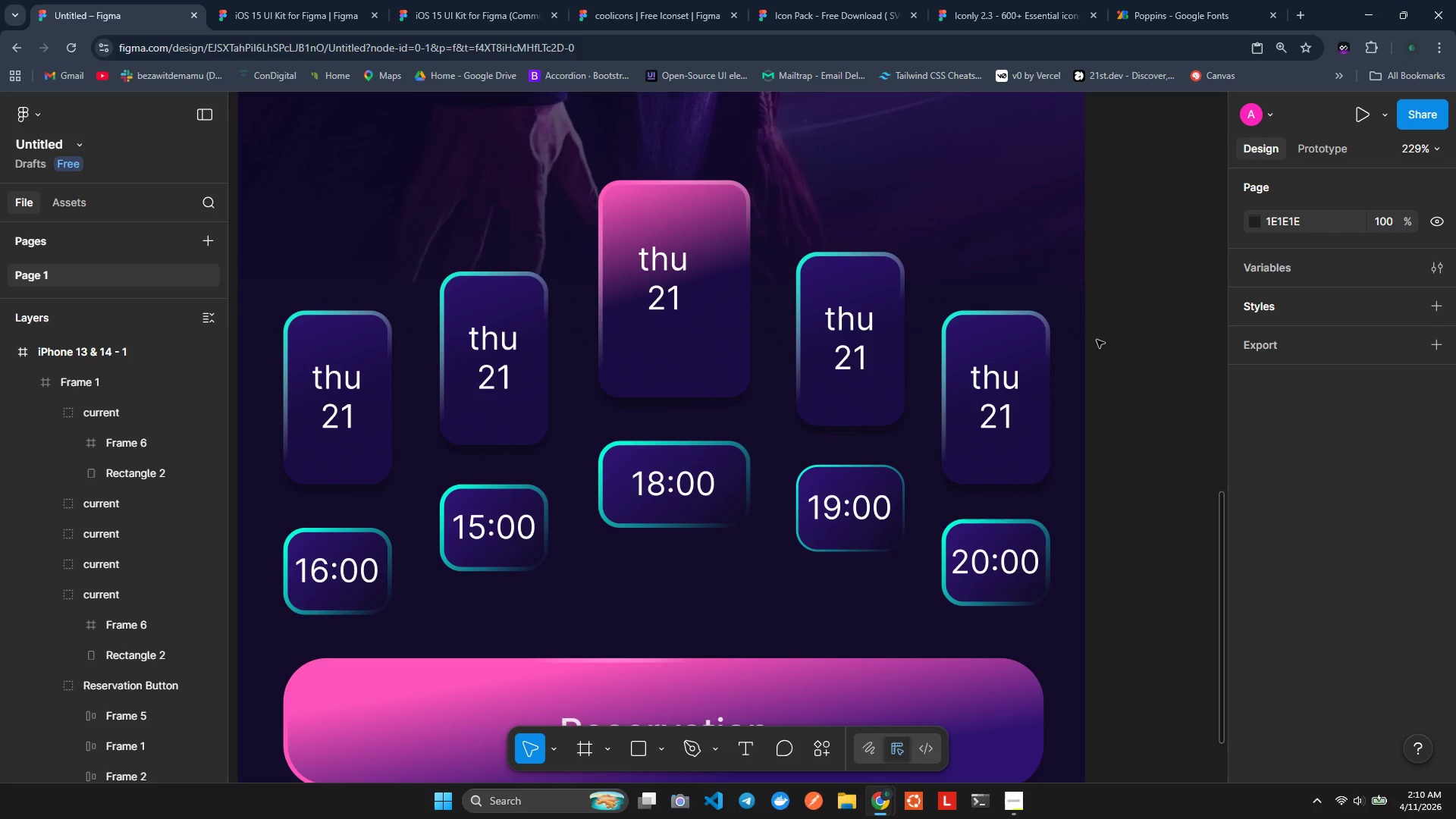 
wait(22.64)
 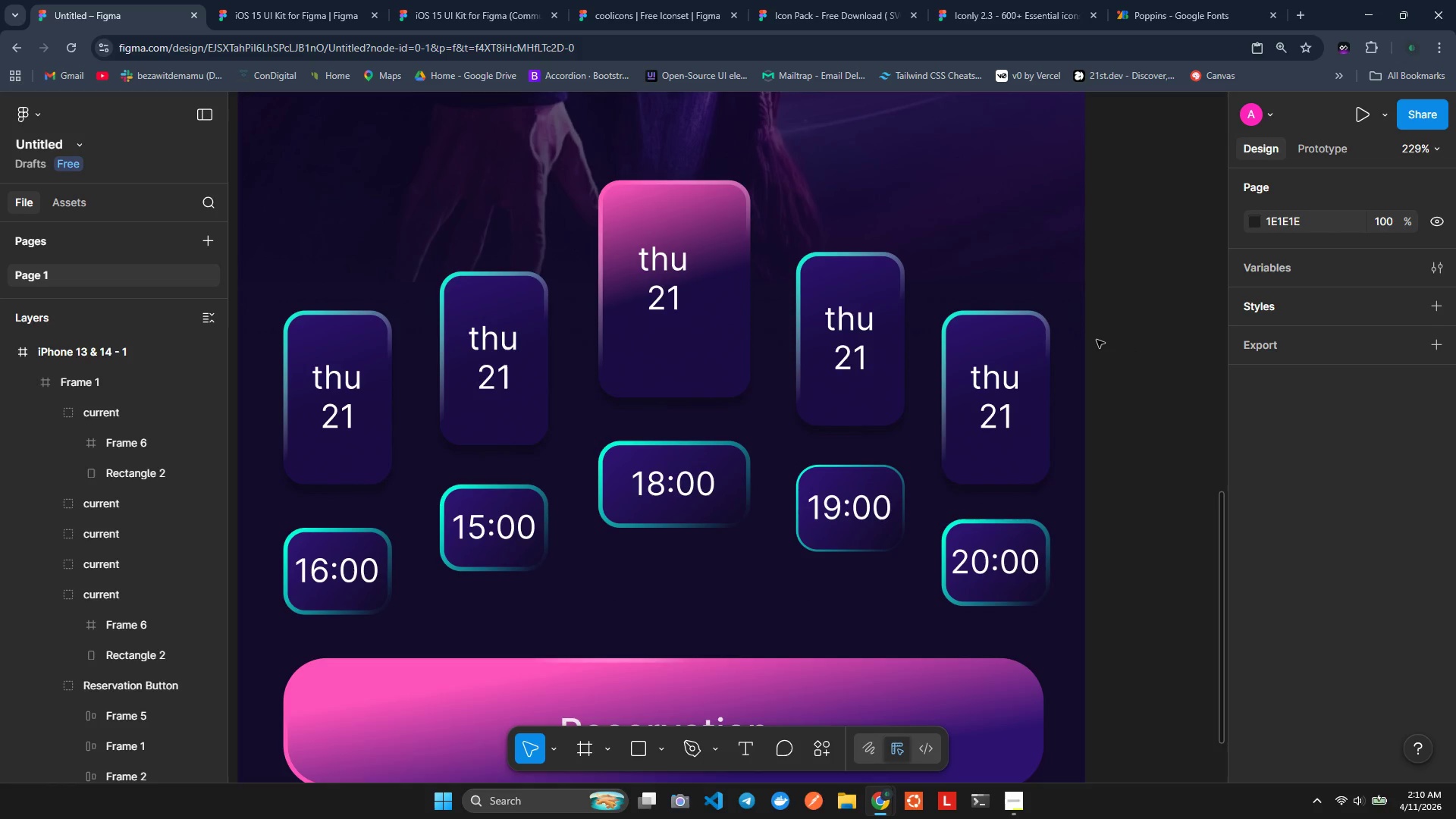 
double_click([337, 418])
 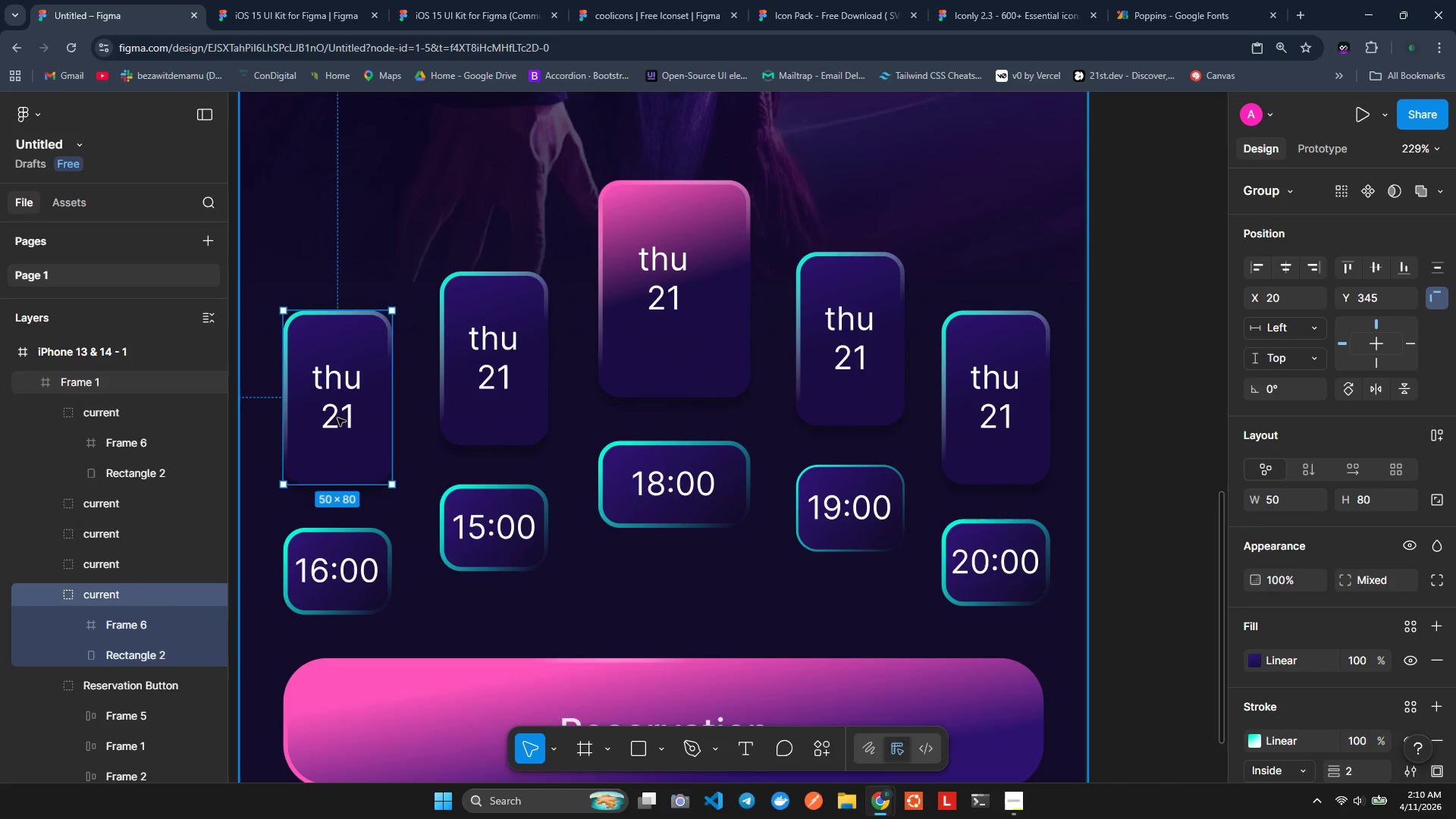 
triple_click([337, 418])
 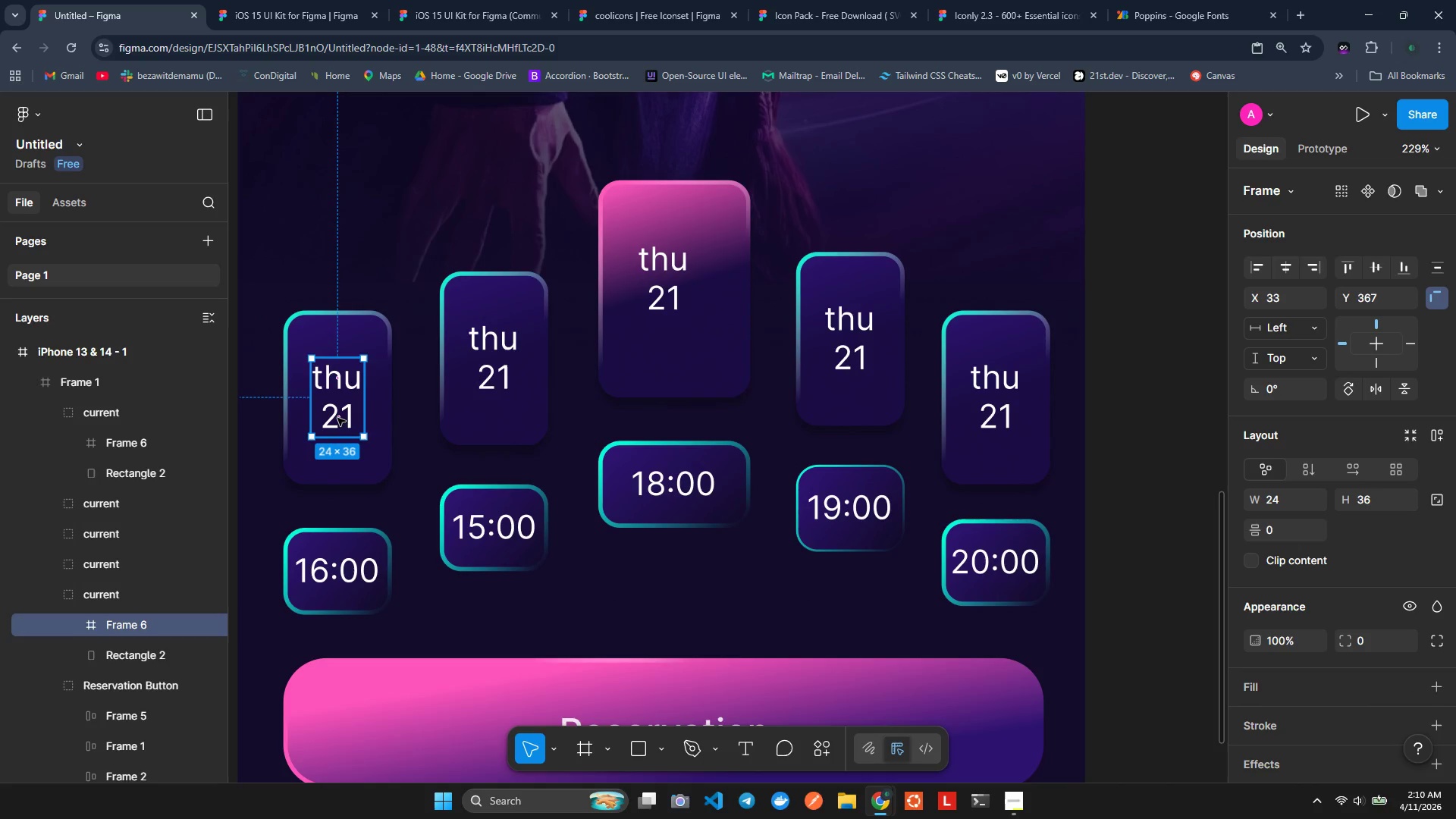 
left_click([337, 418])
 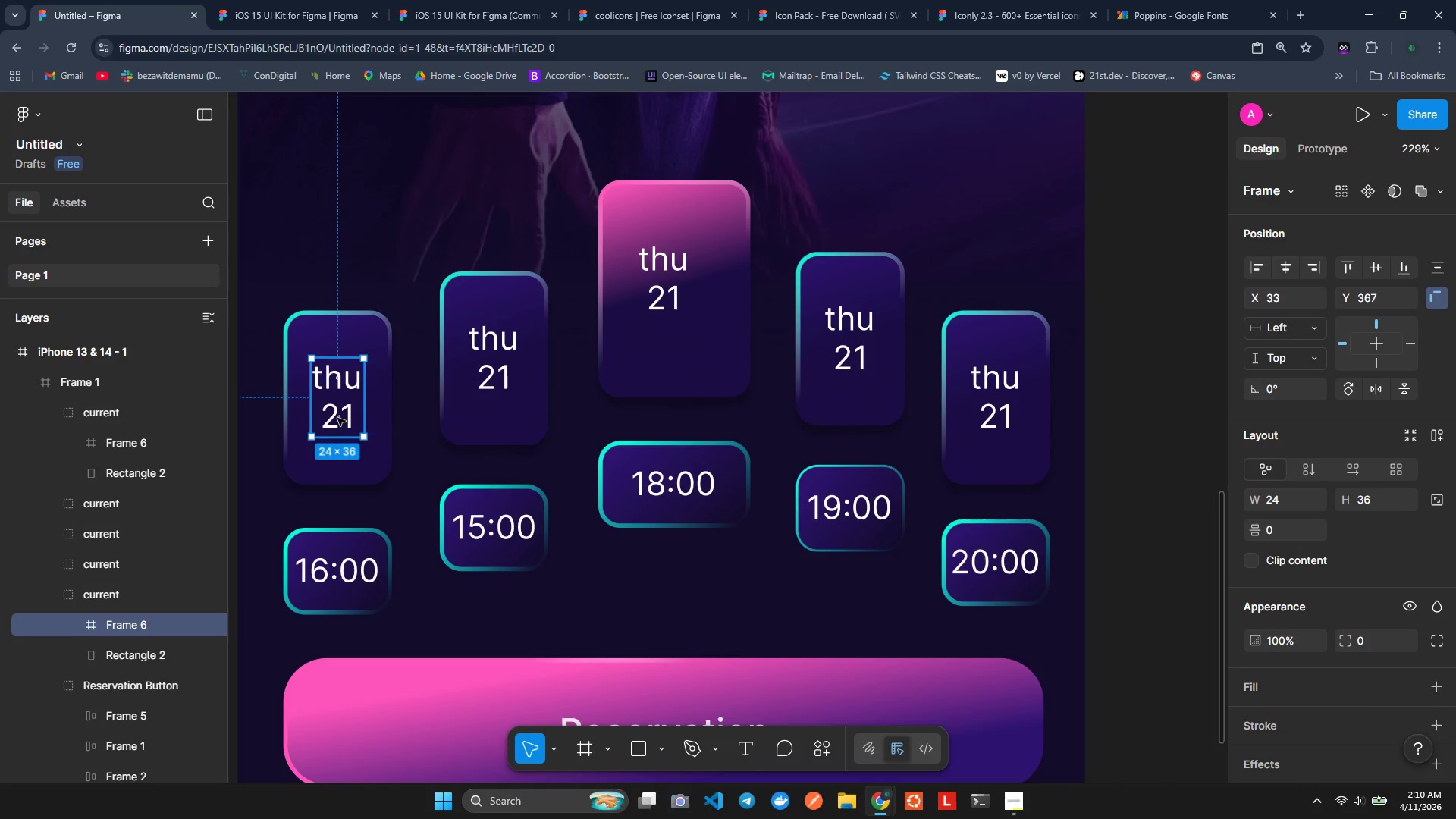 
double_click([337, 418])
 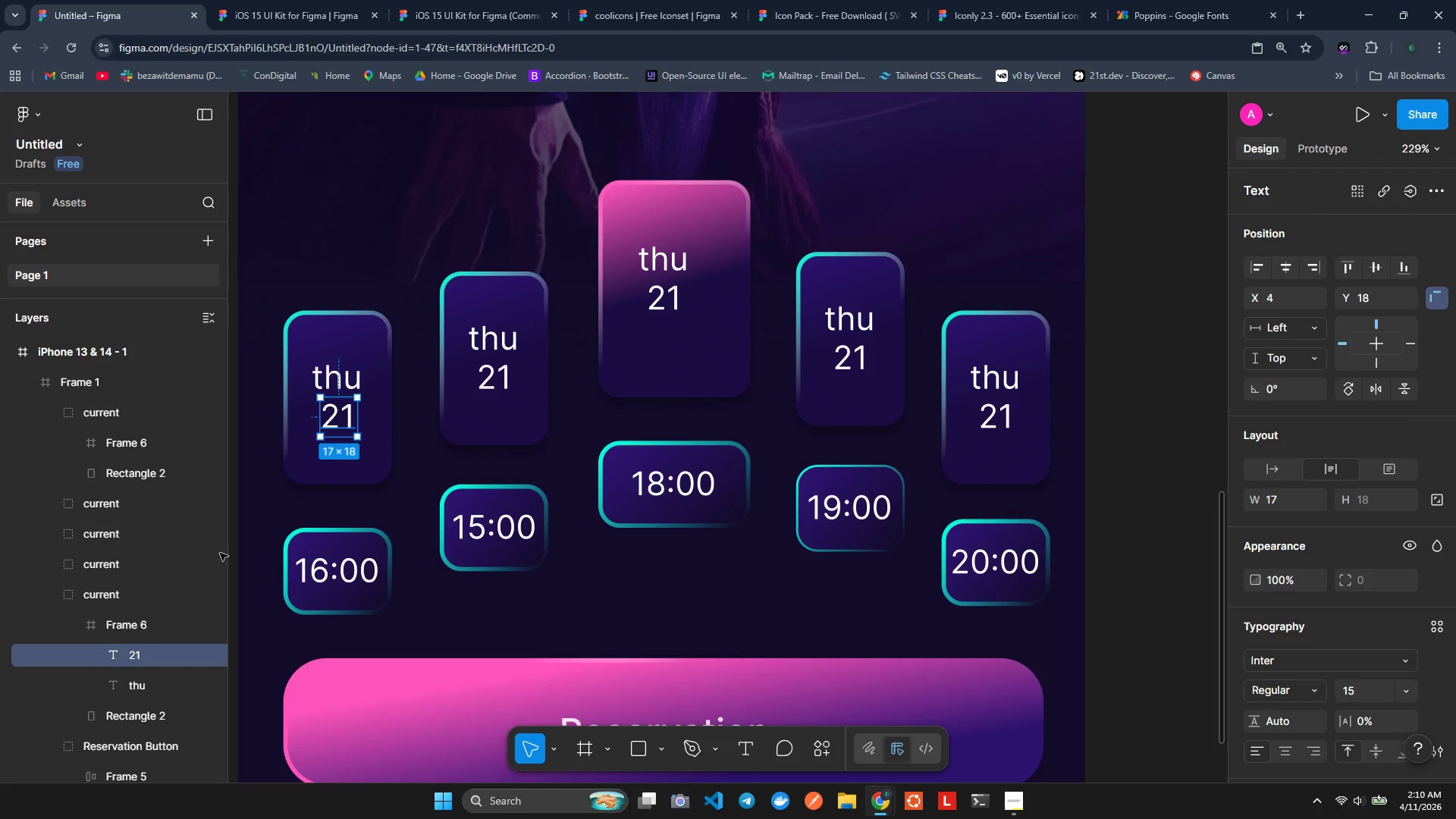 
scroll: coordinate [136, 654], scroll_direction: down, amount: 2.0
 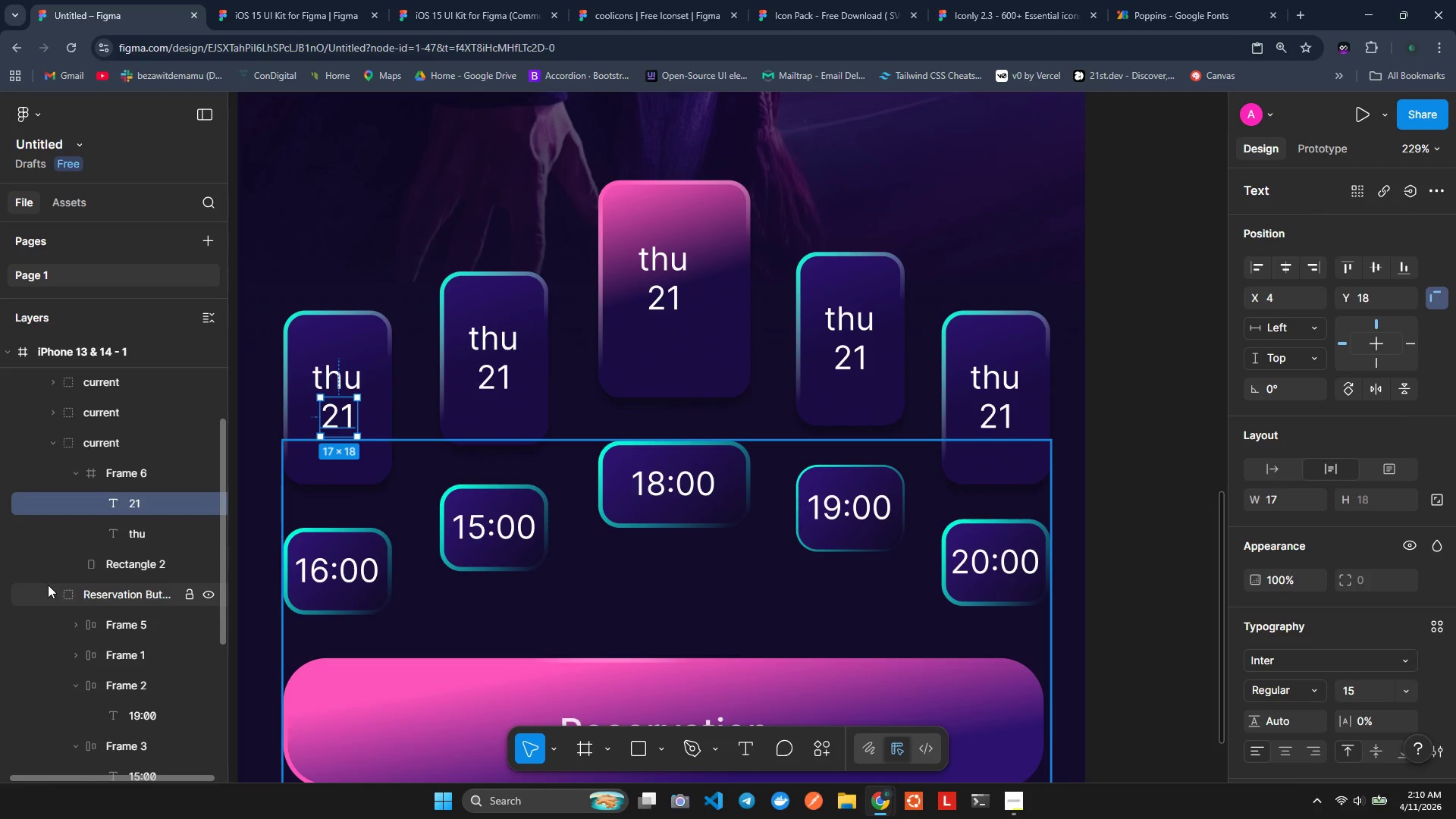 
scroll: coordinate [114, 554], scroll_direction: up, amount: 1.0
 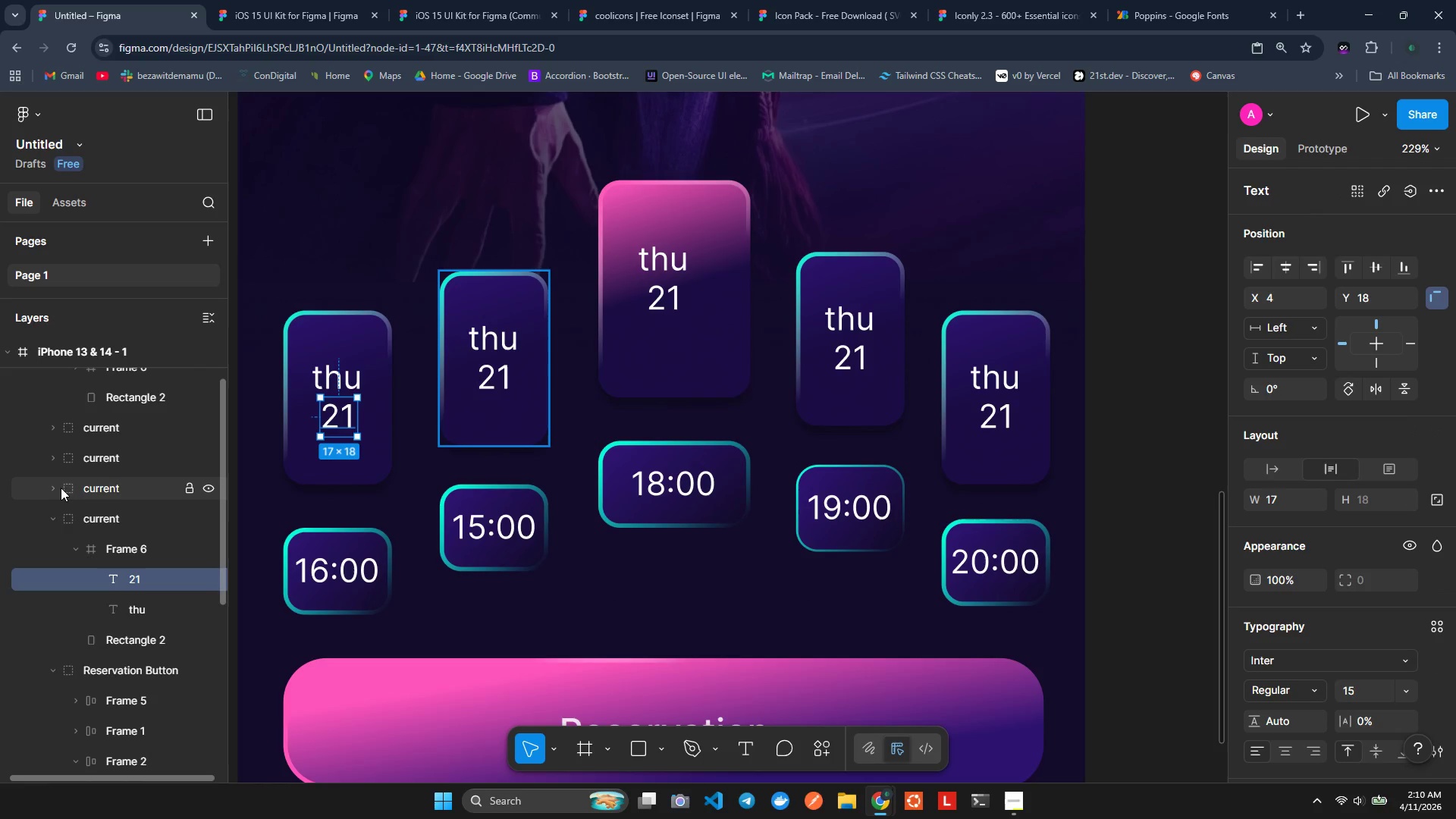 
left_click([60, 488])
 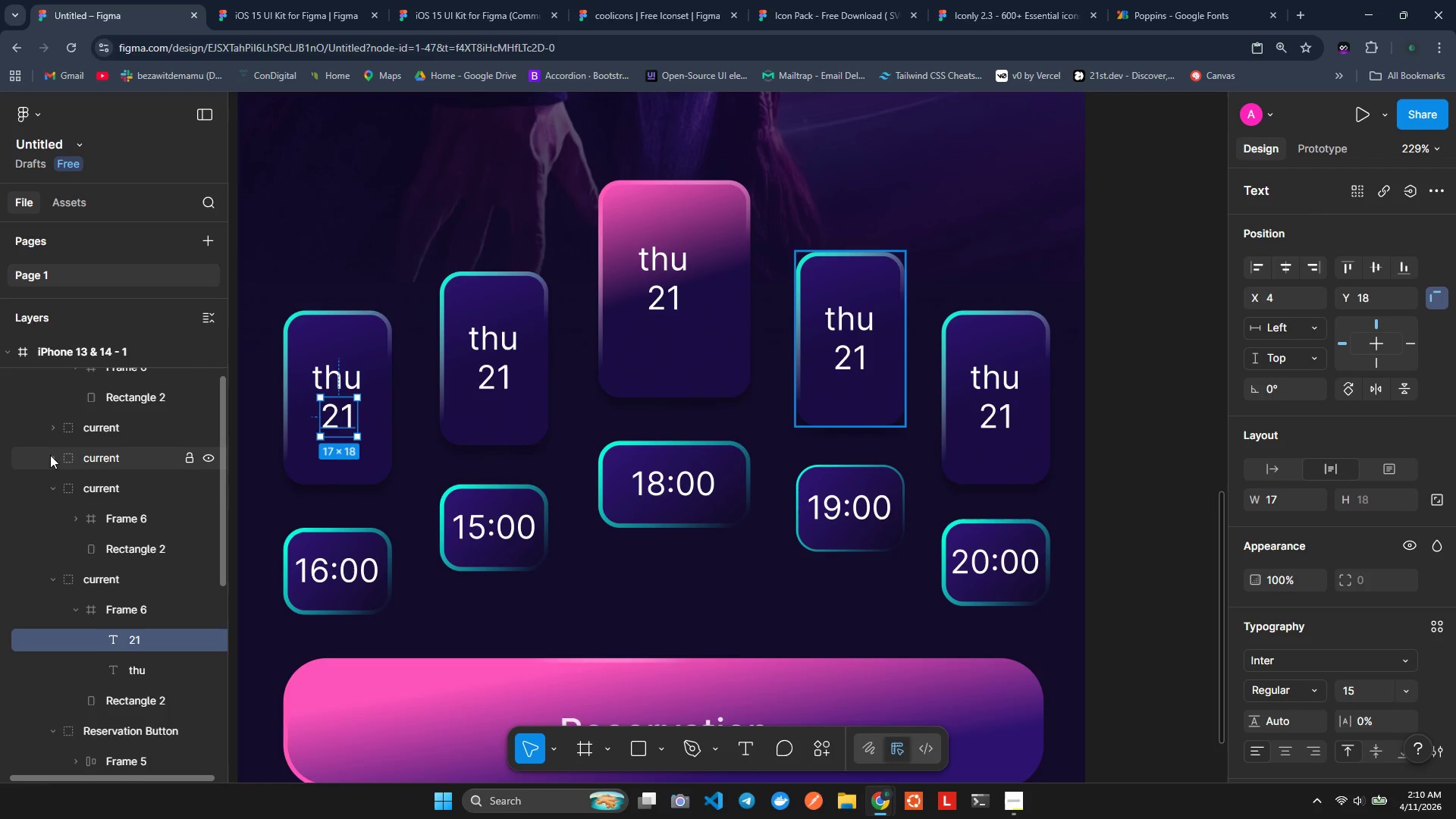 
left_click([50, 455])
 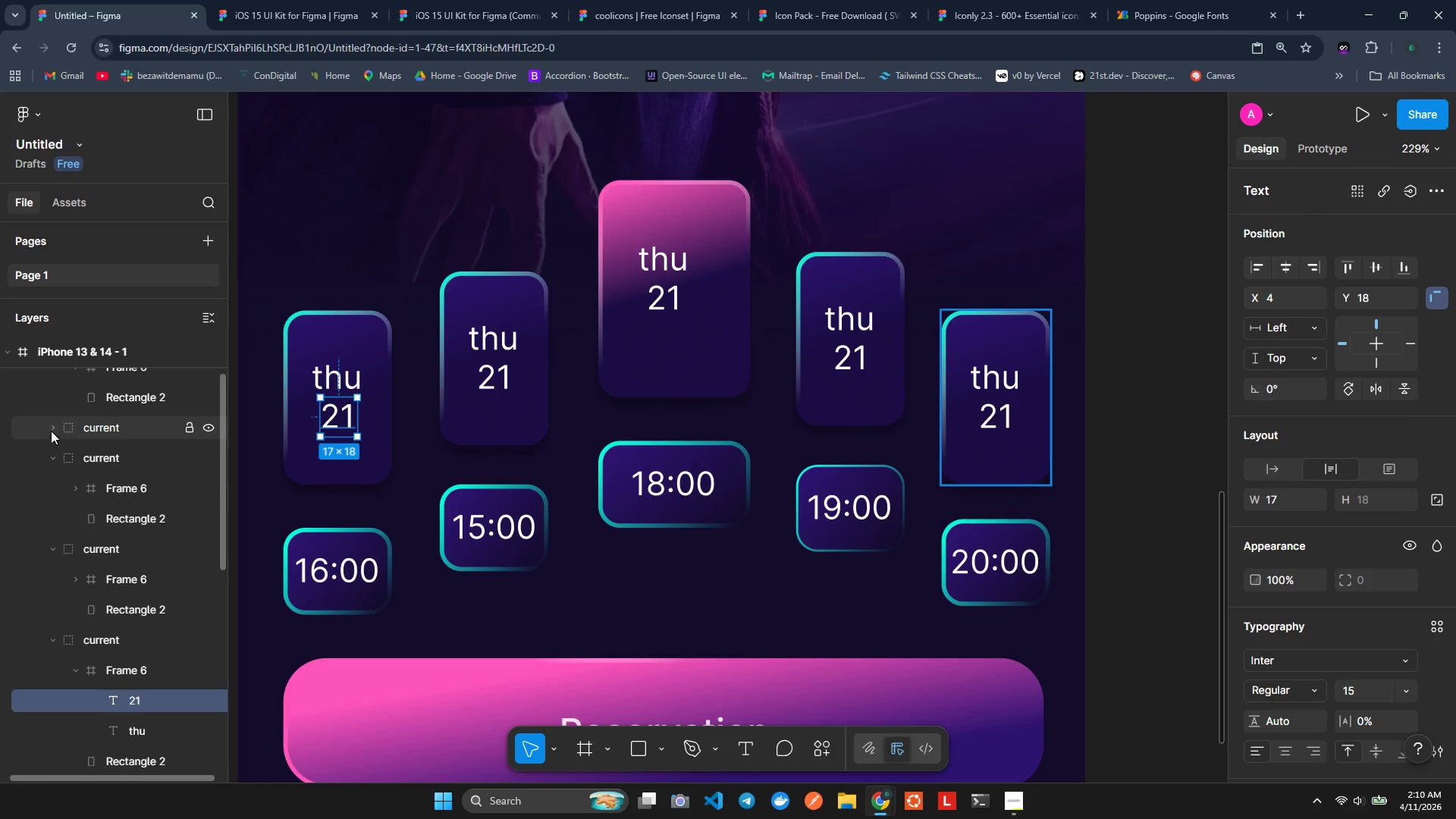 
left_click([51, 430])
 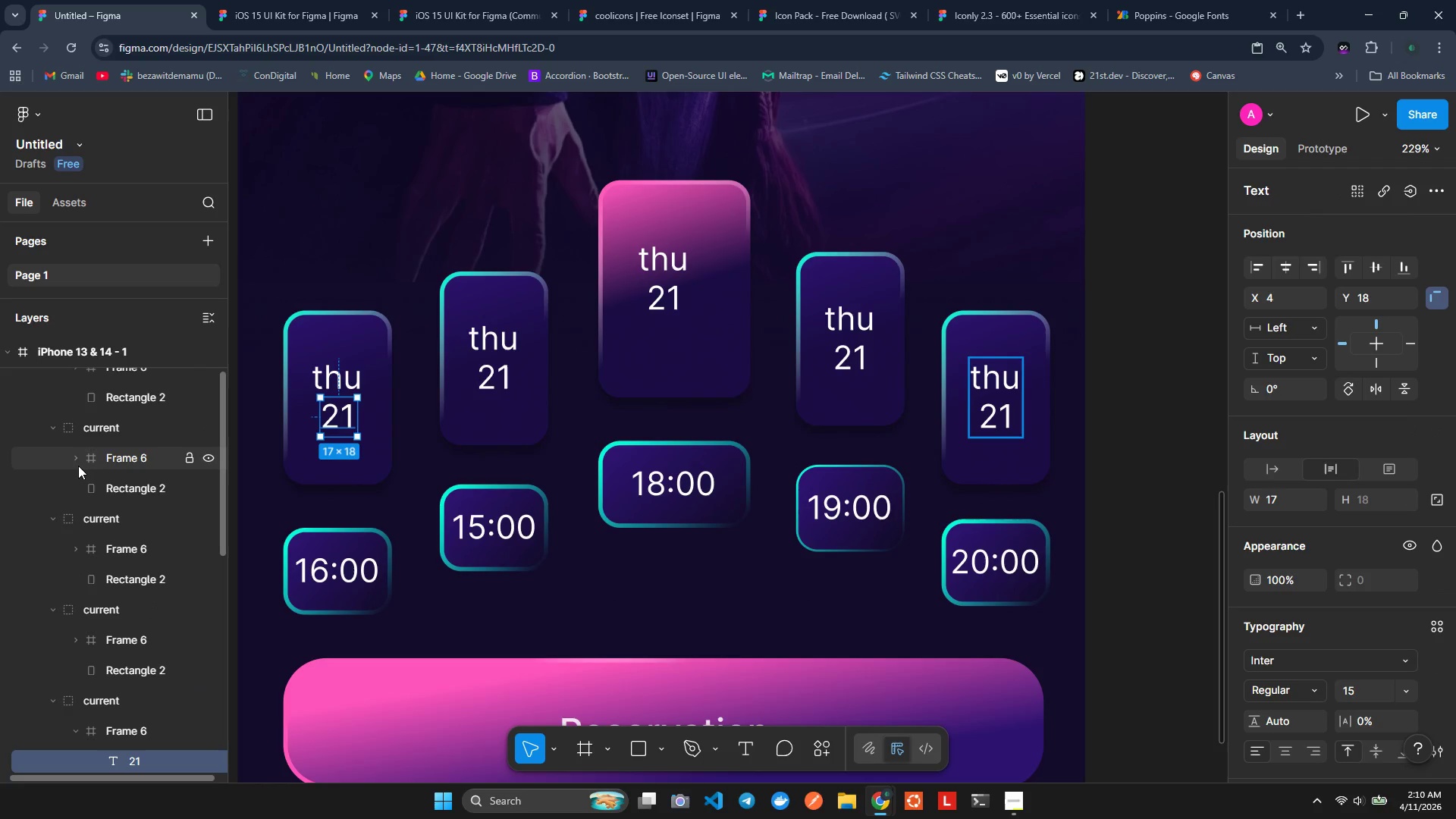 
left_click([77, 463])
 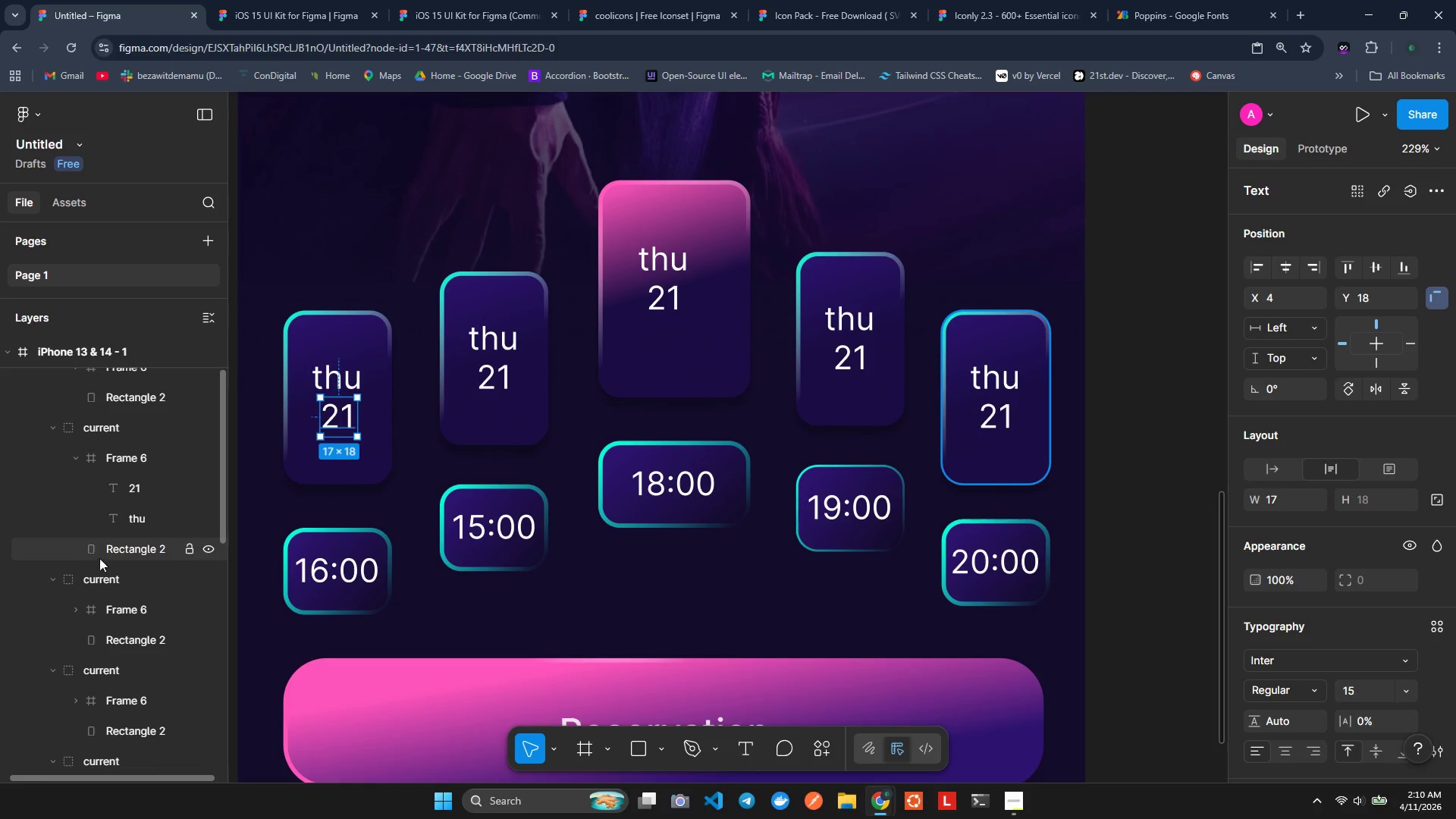 
hold_key(key=ControlLeft, duration=0.55)
left_click([139, 487])
 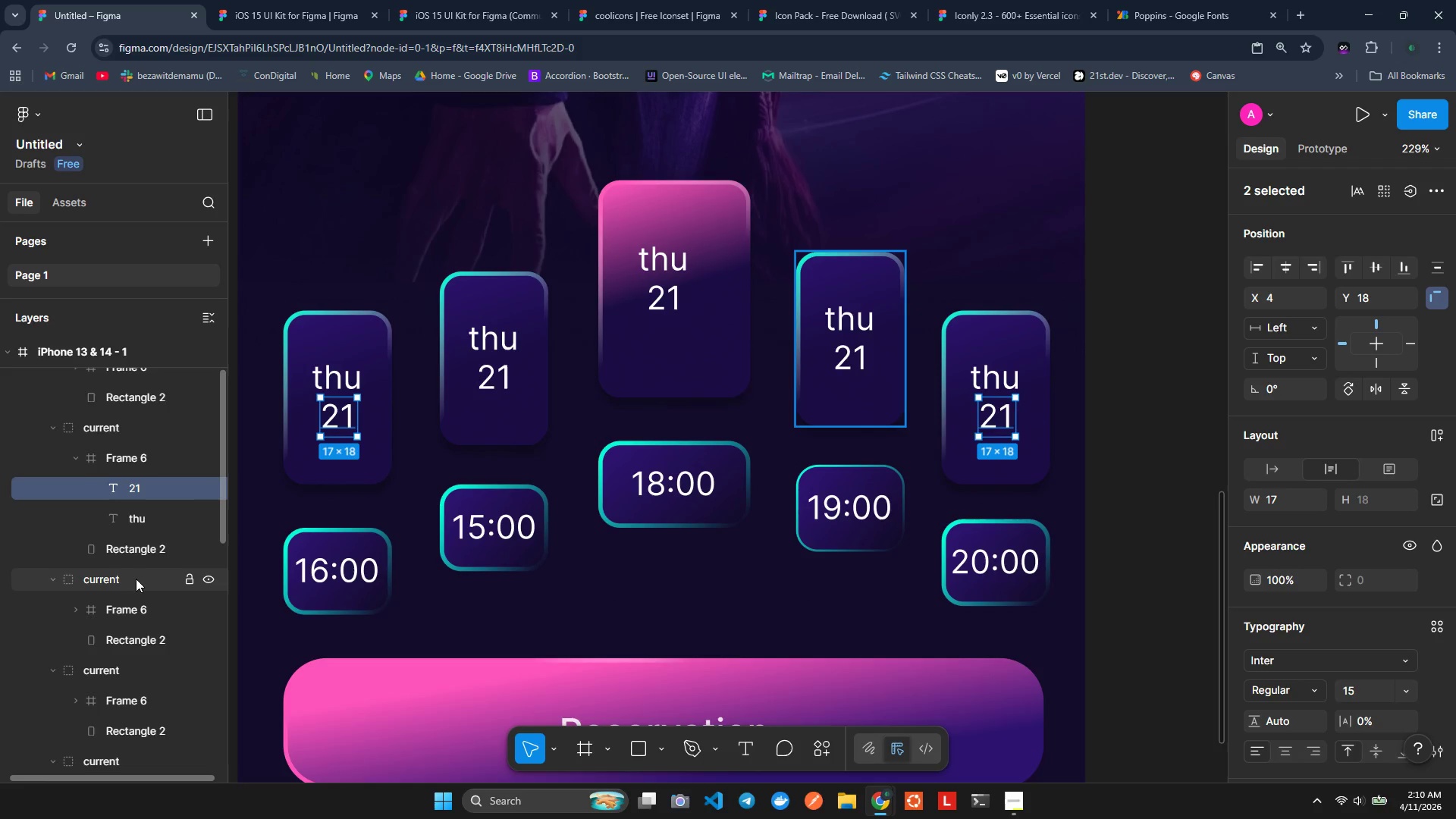 
scroll: coordinate [101, 551], scroll_direction: down, amount: 2.0
 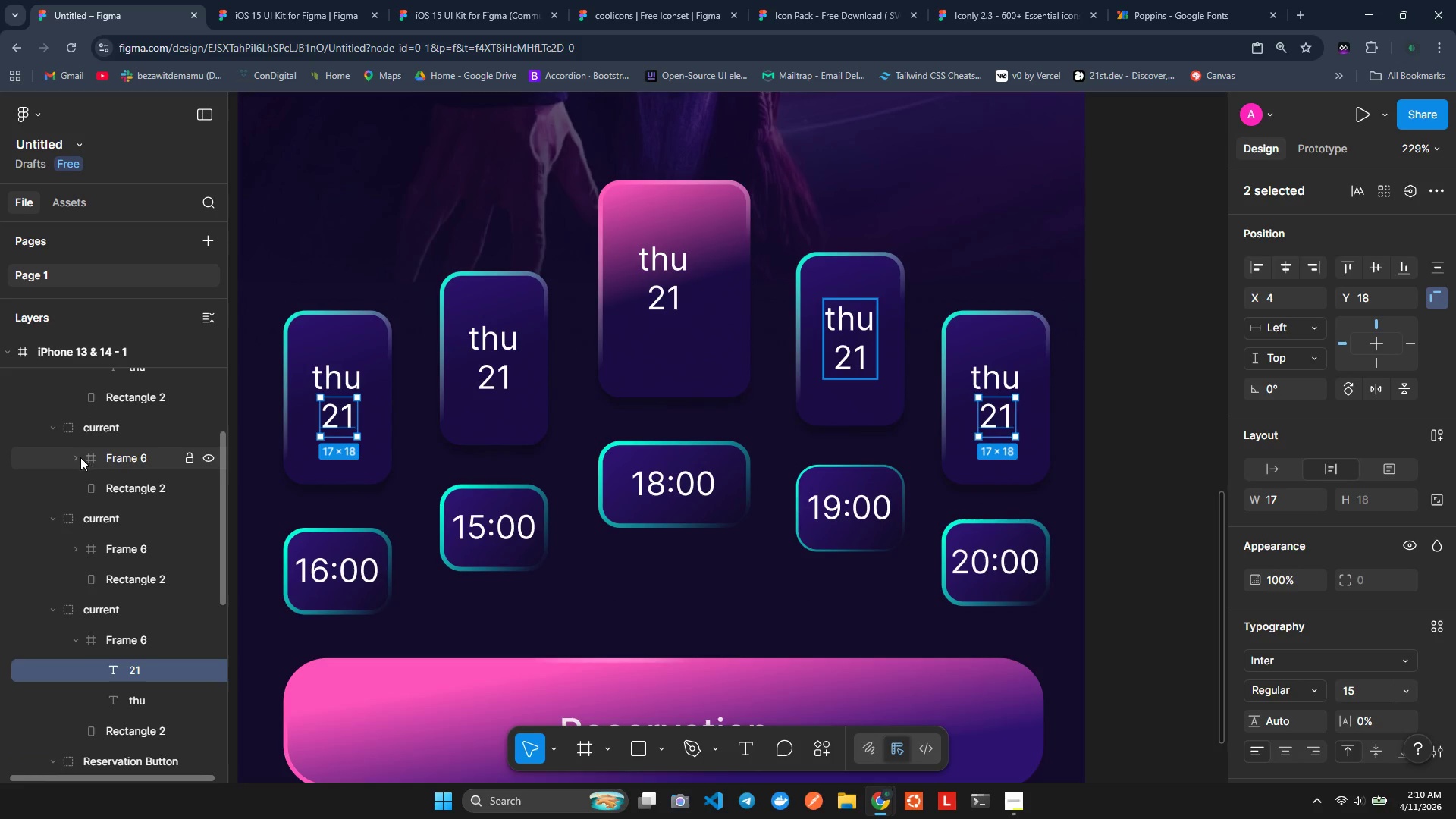 
left_click_drag(start_coordinate=[79, 458], to_coordinate=[126, 485])
 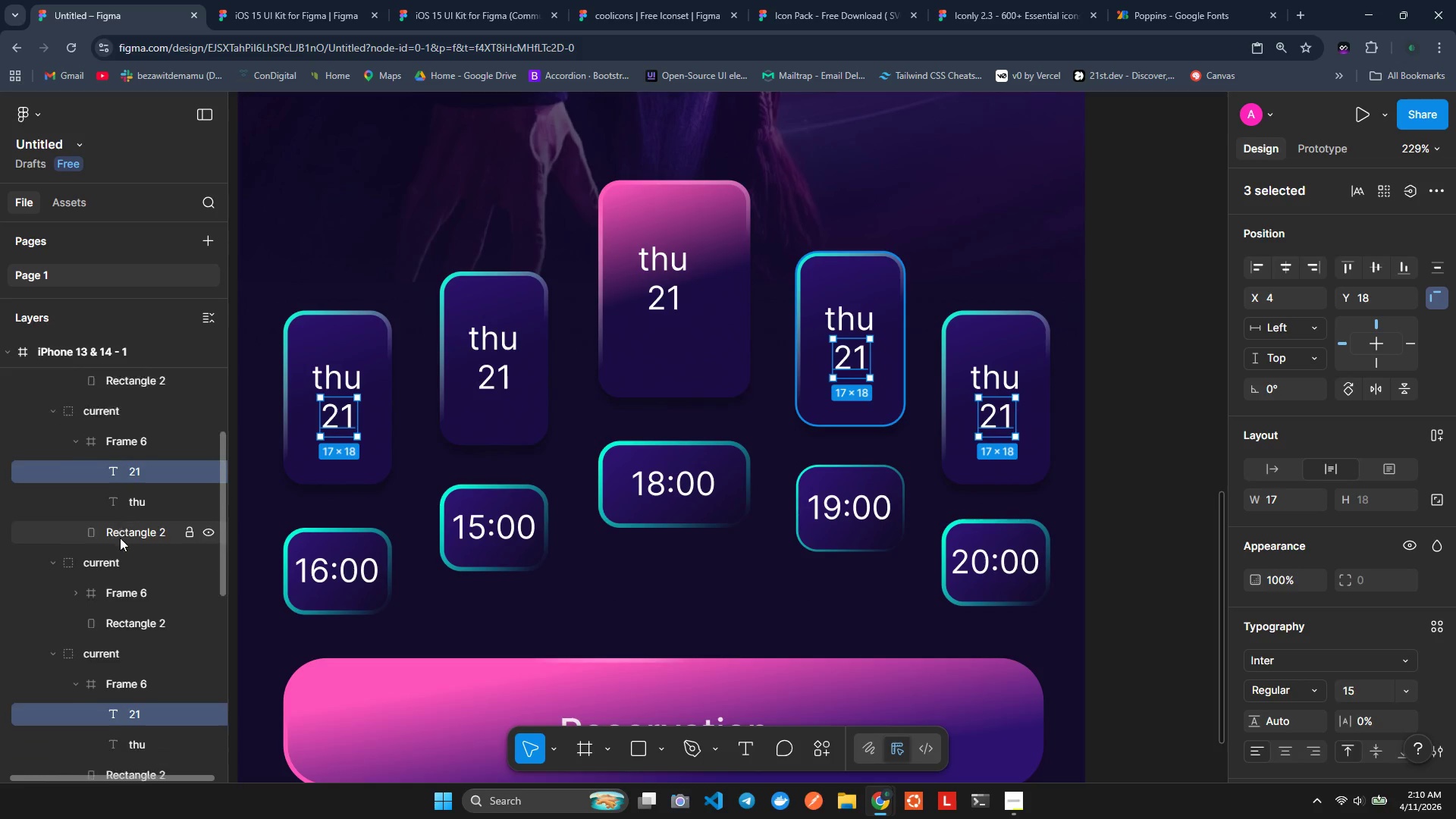 
hold_key(key=ControlLeft, duration=0.59)
left_click([126, 485])
 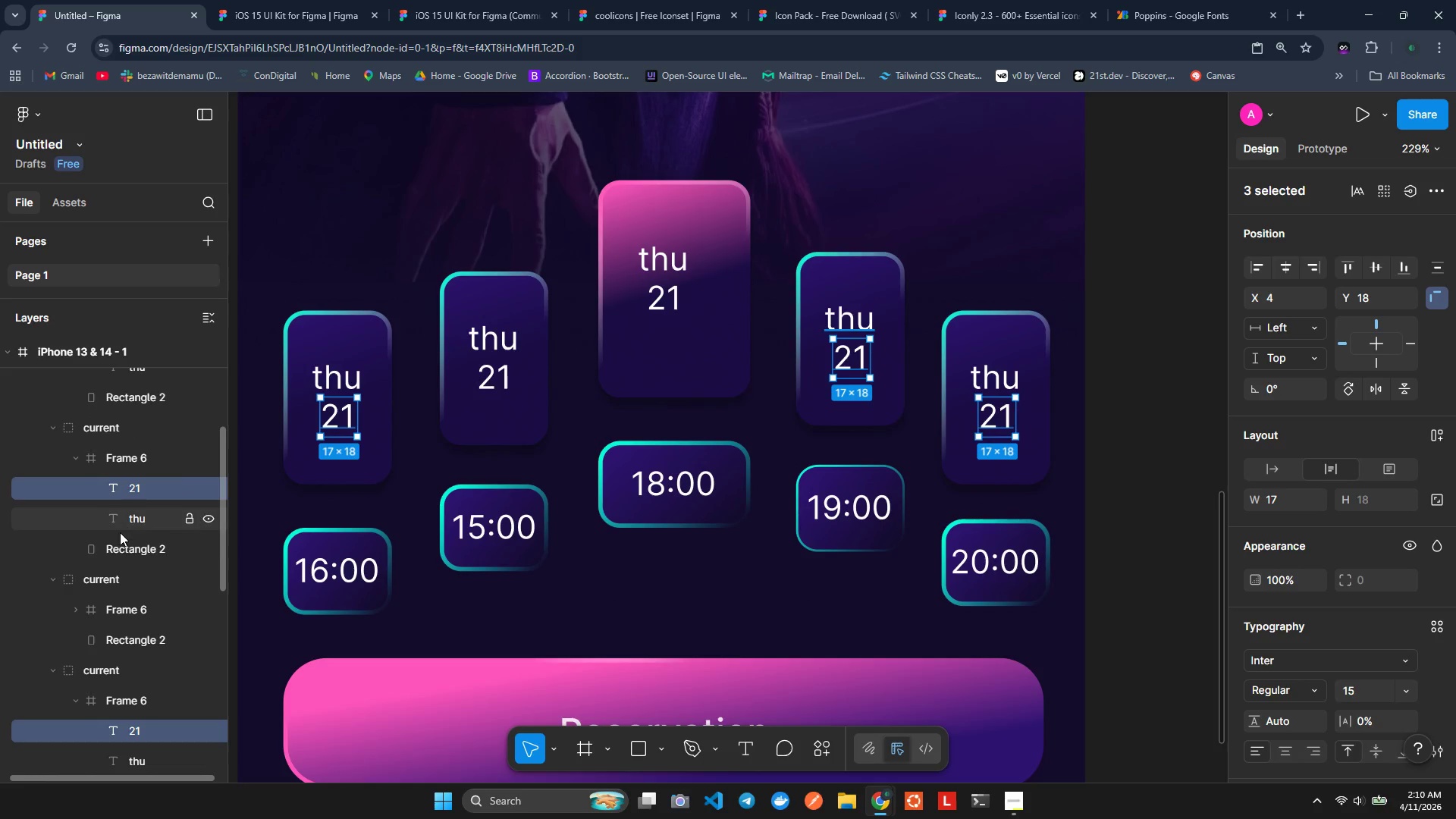 
scroll: coordinate [120, 538], scroll_direction: down, amount: 1.0
 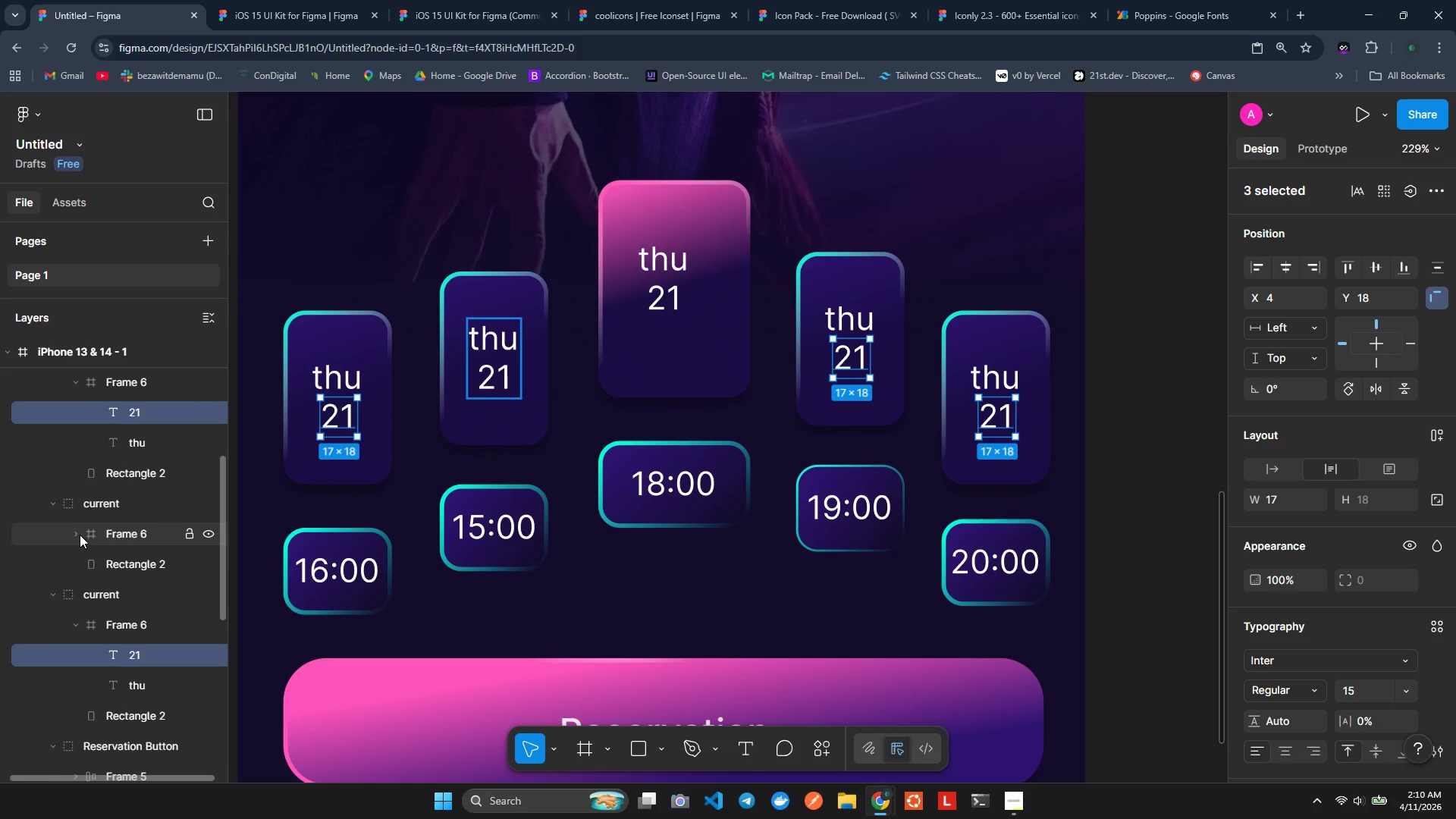 
left_click([80, 535])
 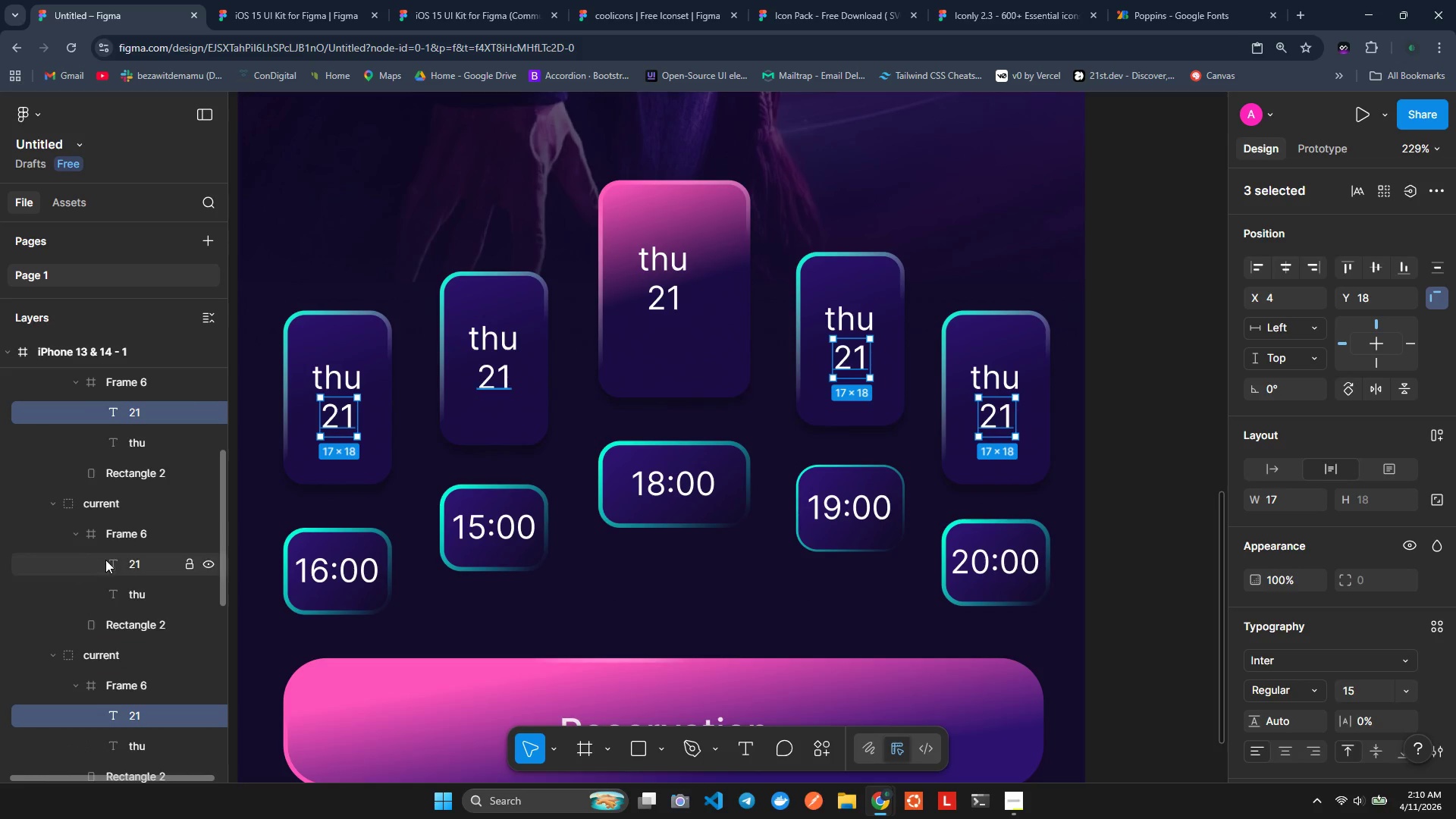 
hold_key(key=ControlLeft, duration=0.53)
left_click([108, 560])
 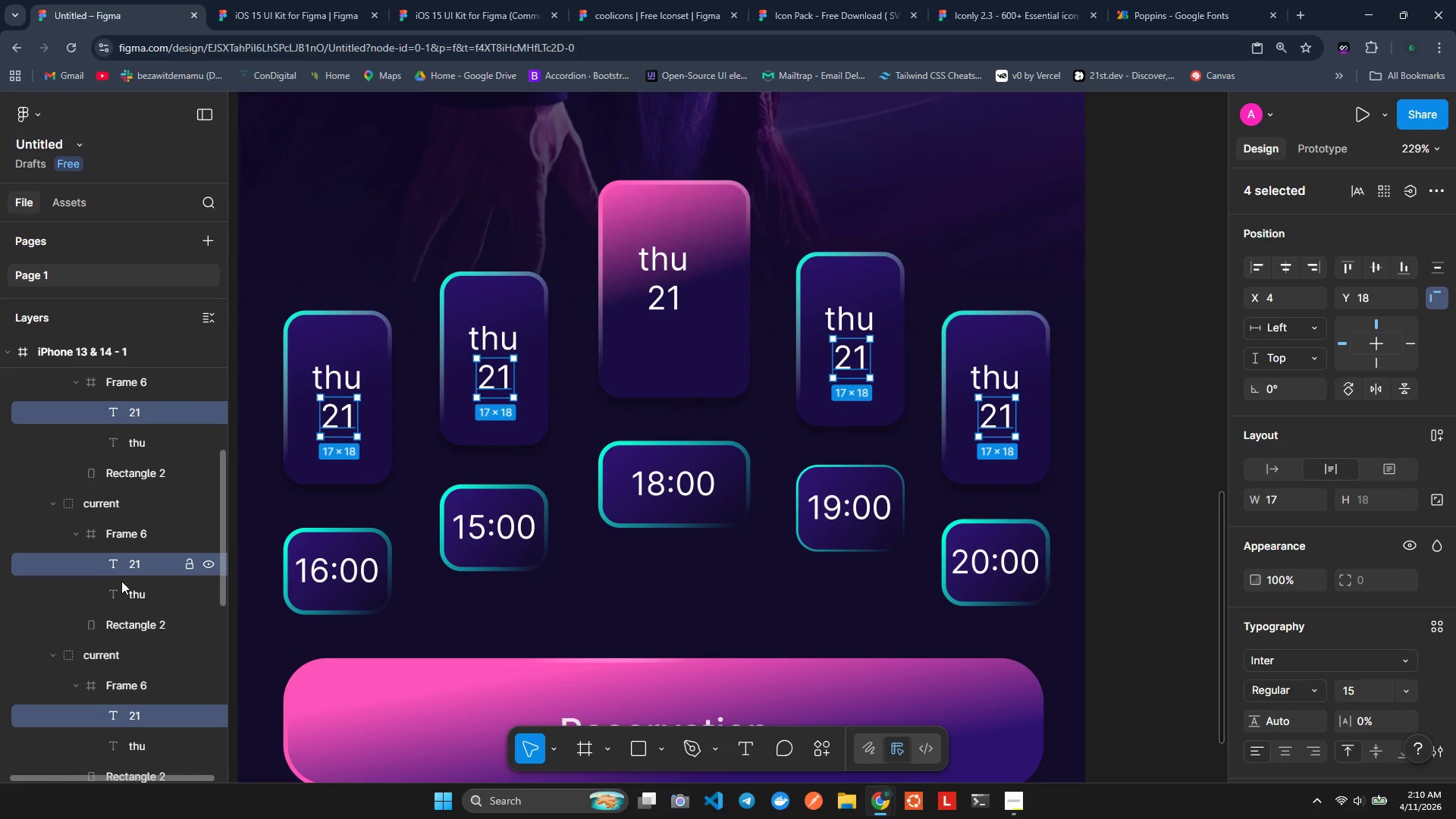 
hold_key(key=ControlLeft, duration=4.91)
scroll: coordinate [124, 588], scroll_direction: down, amount: 2.0
 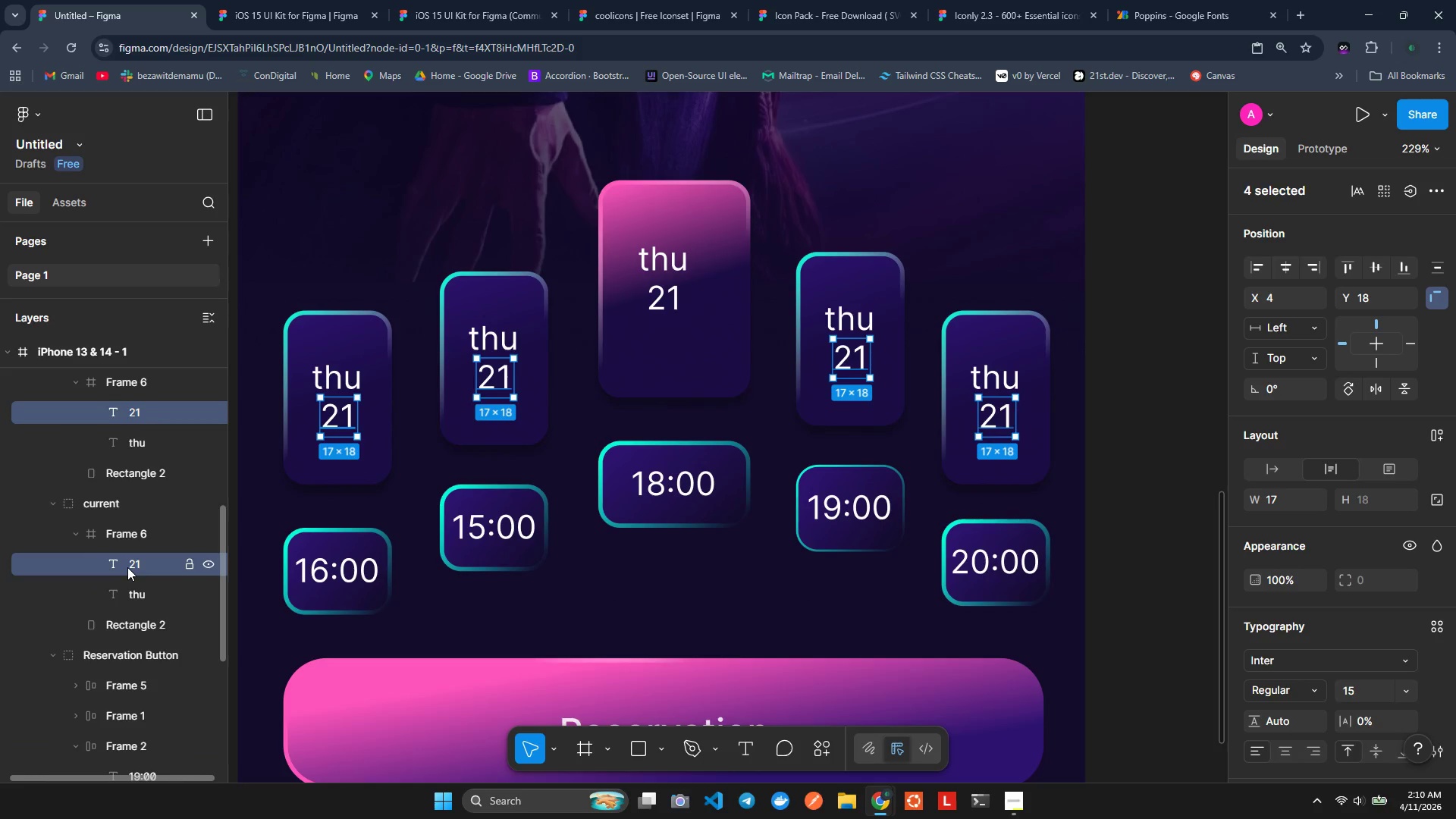 
scroll: coordinate [122, 533], scroll_direction: up, amount: 7.0
 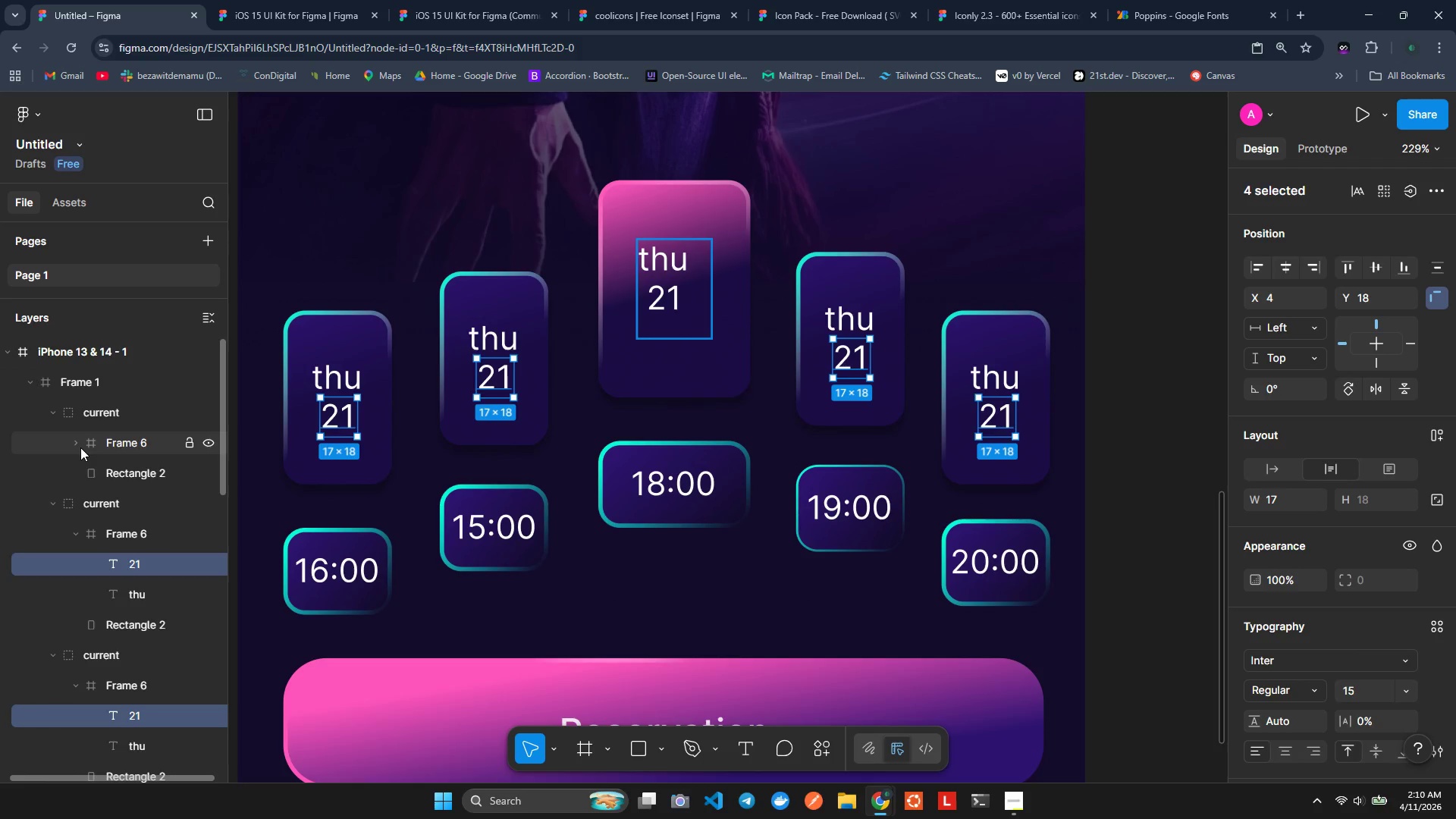 
left_click([80, 447])
 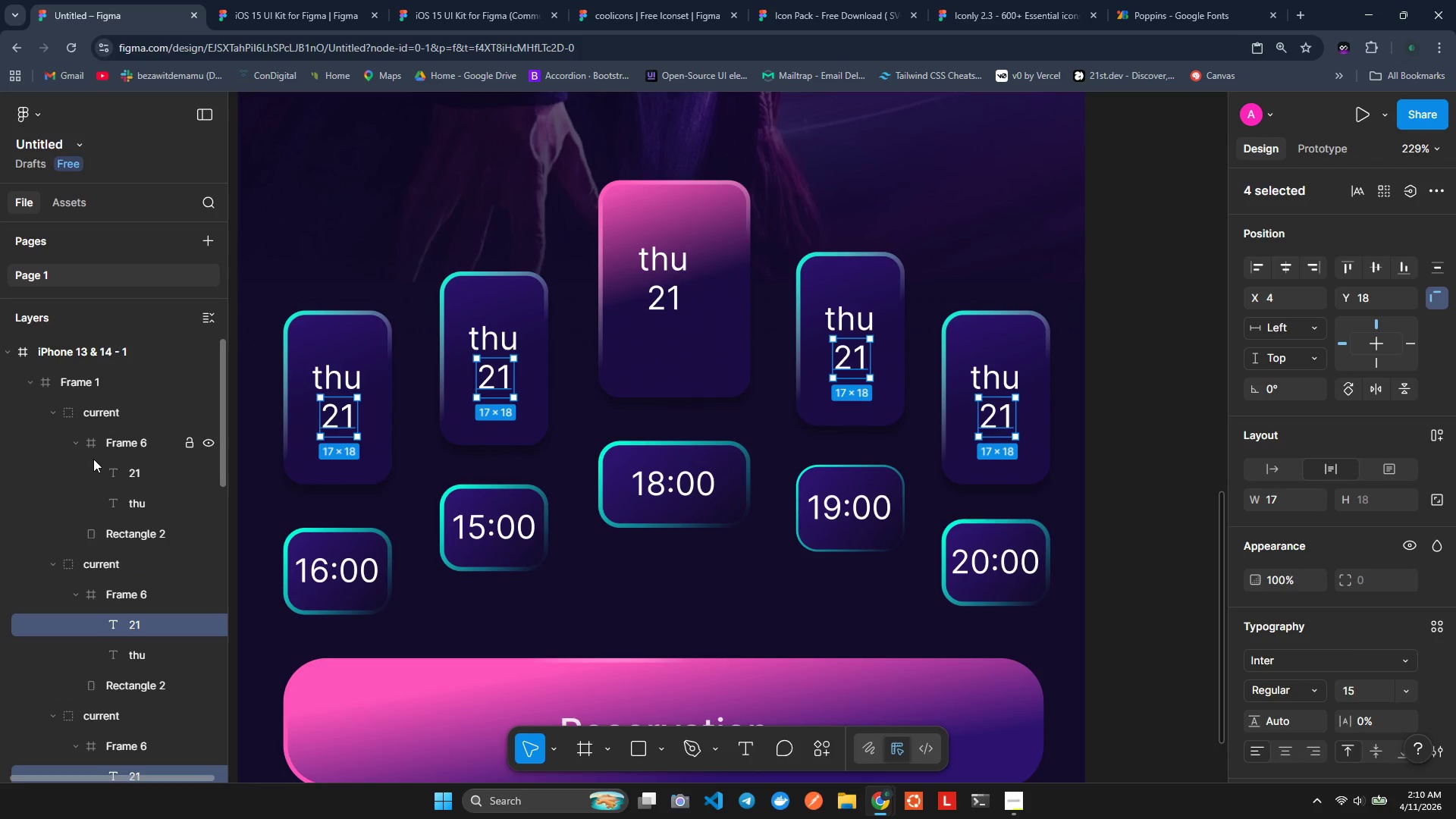 
hold_key(key=ControlLeft, duration=0.55)
left_click([106, 466])
 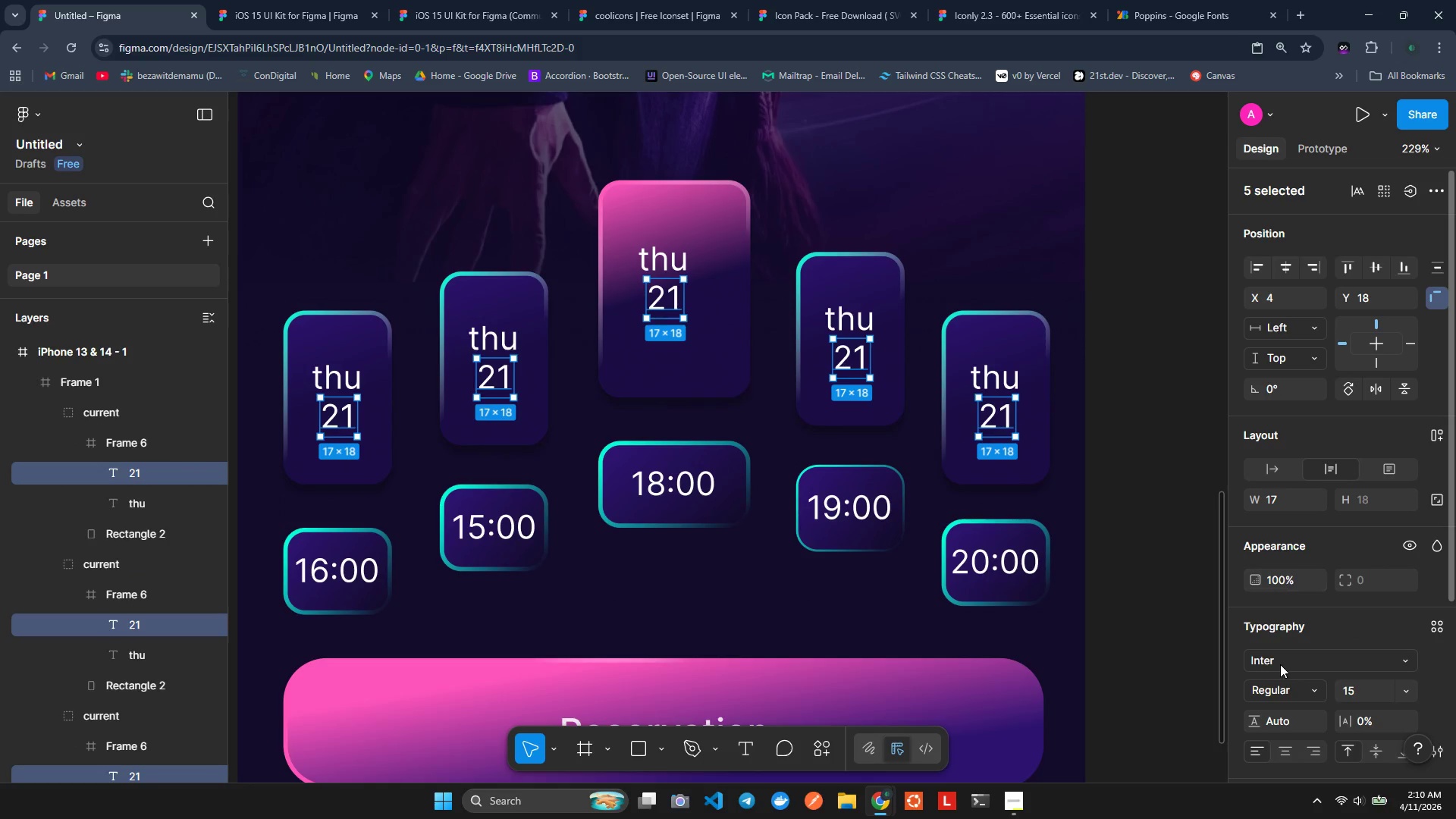 
scroll: coordinate [1280, 669], scroll_direction: down, amount: 2.0
 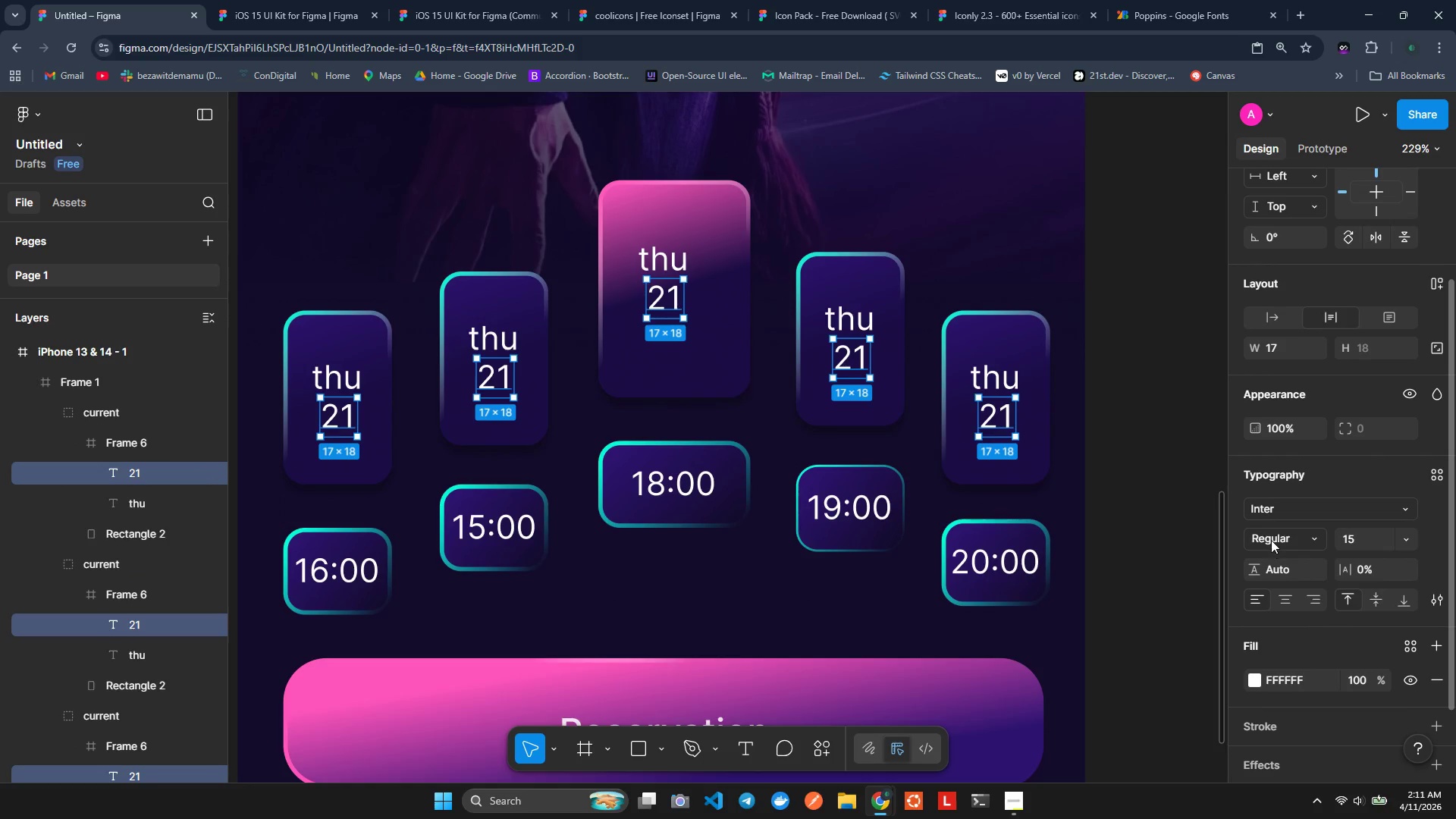 
left_click([1271, 540])
 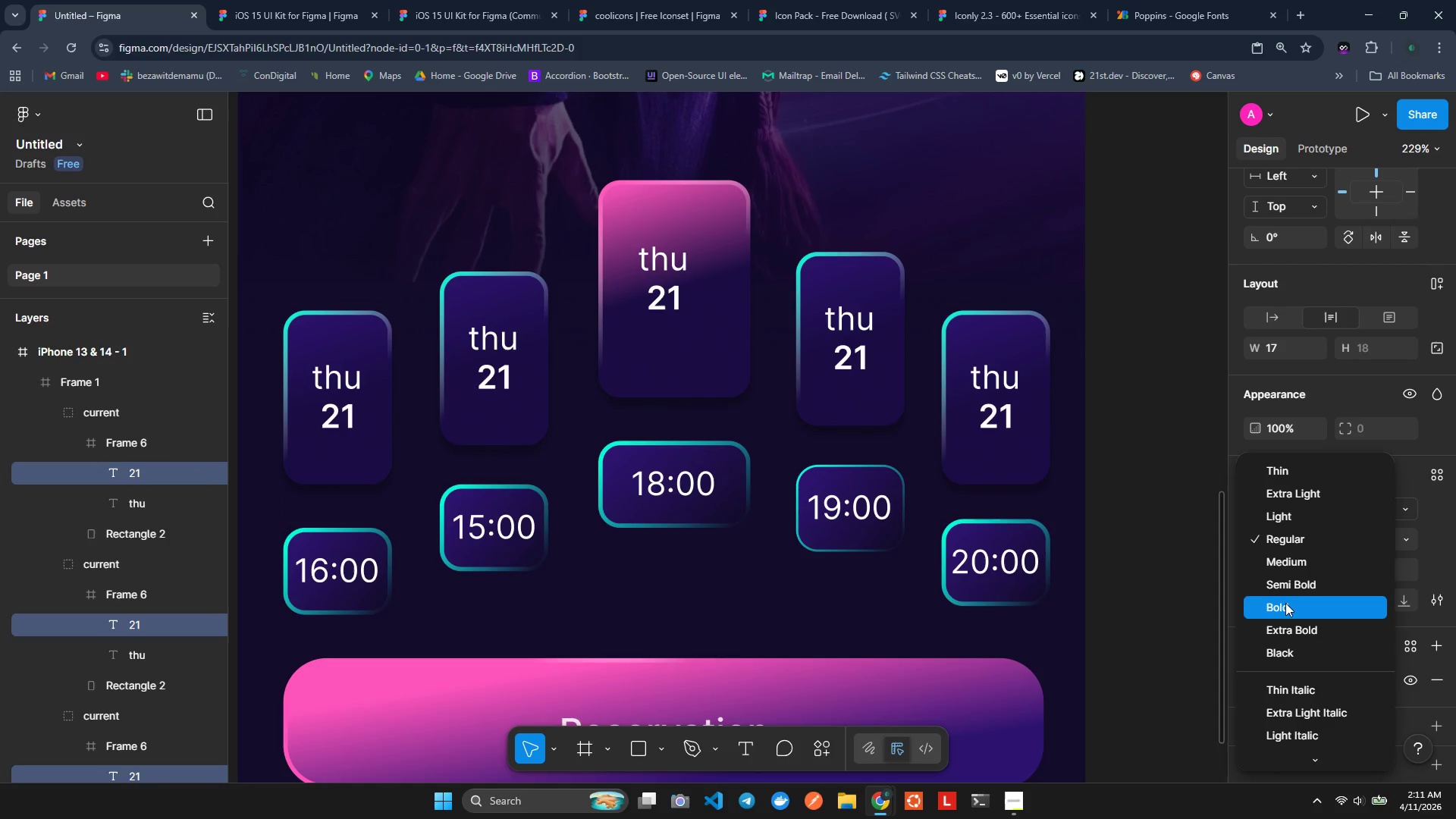 
left_click([1285, 607])
 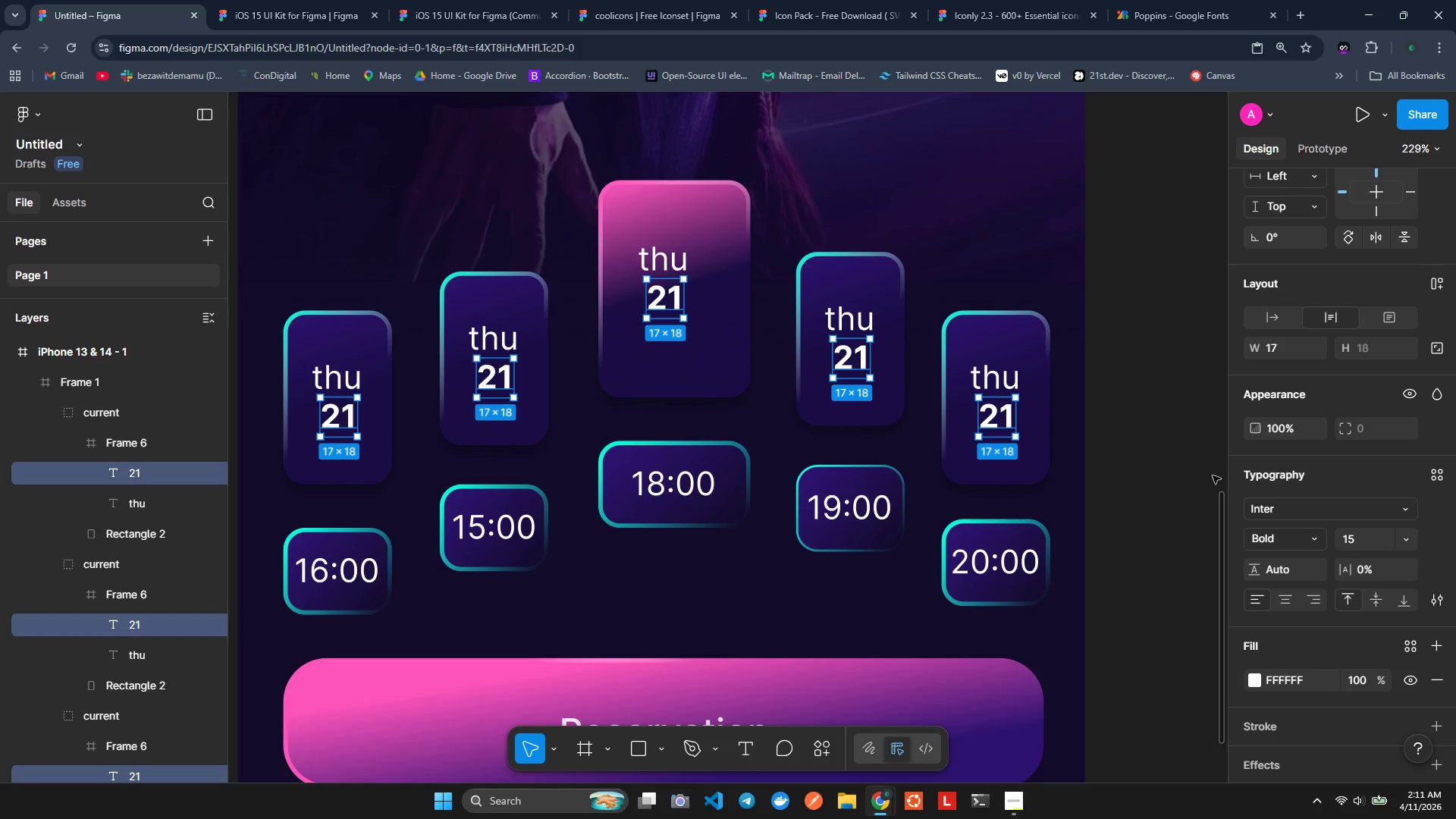 
double_click([1213, 475])
 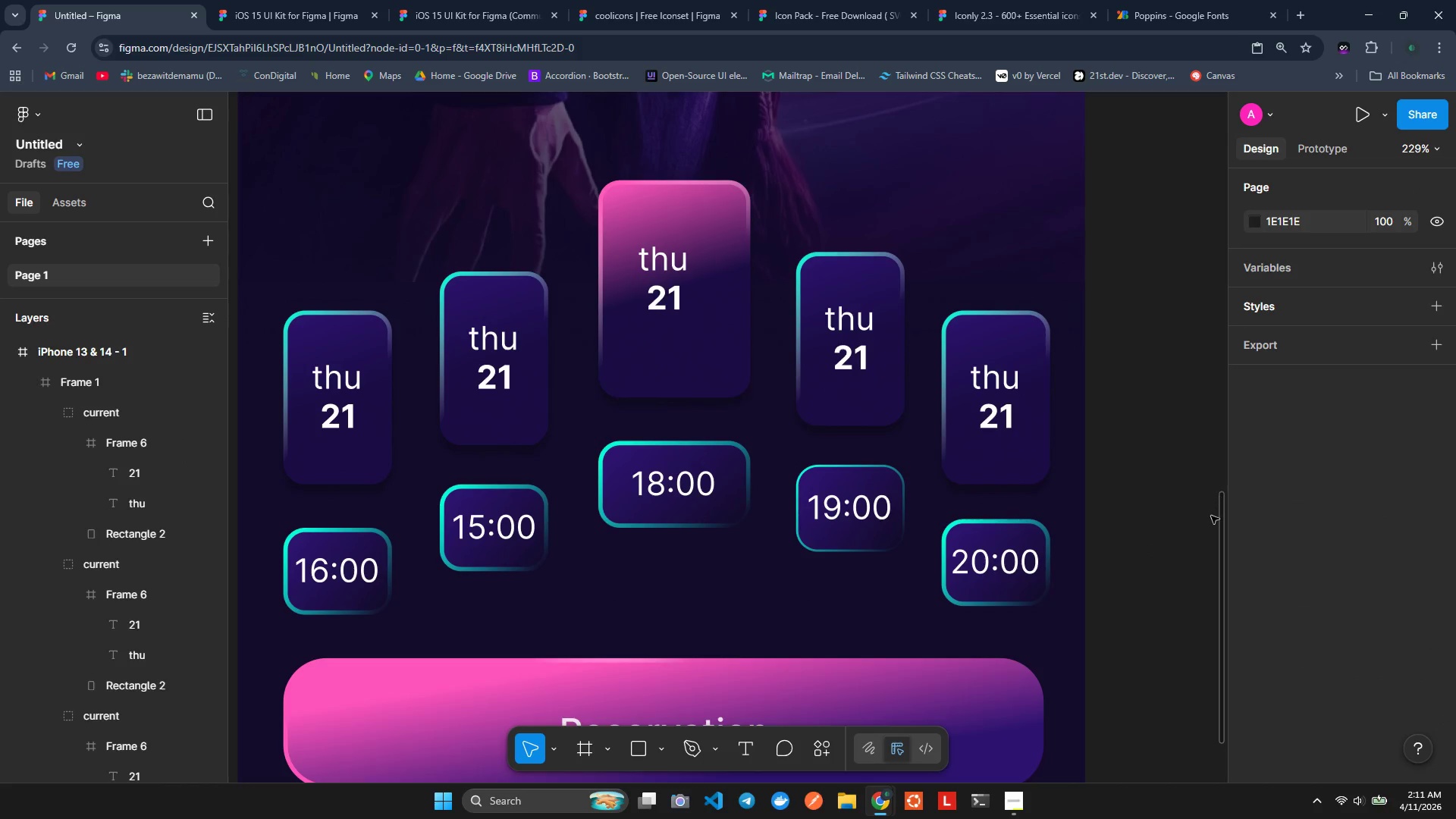 
scroll: coordinate [1211, 516], scroll_direction: down, amount: 2.0
 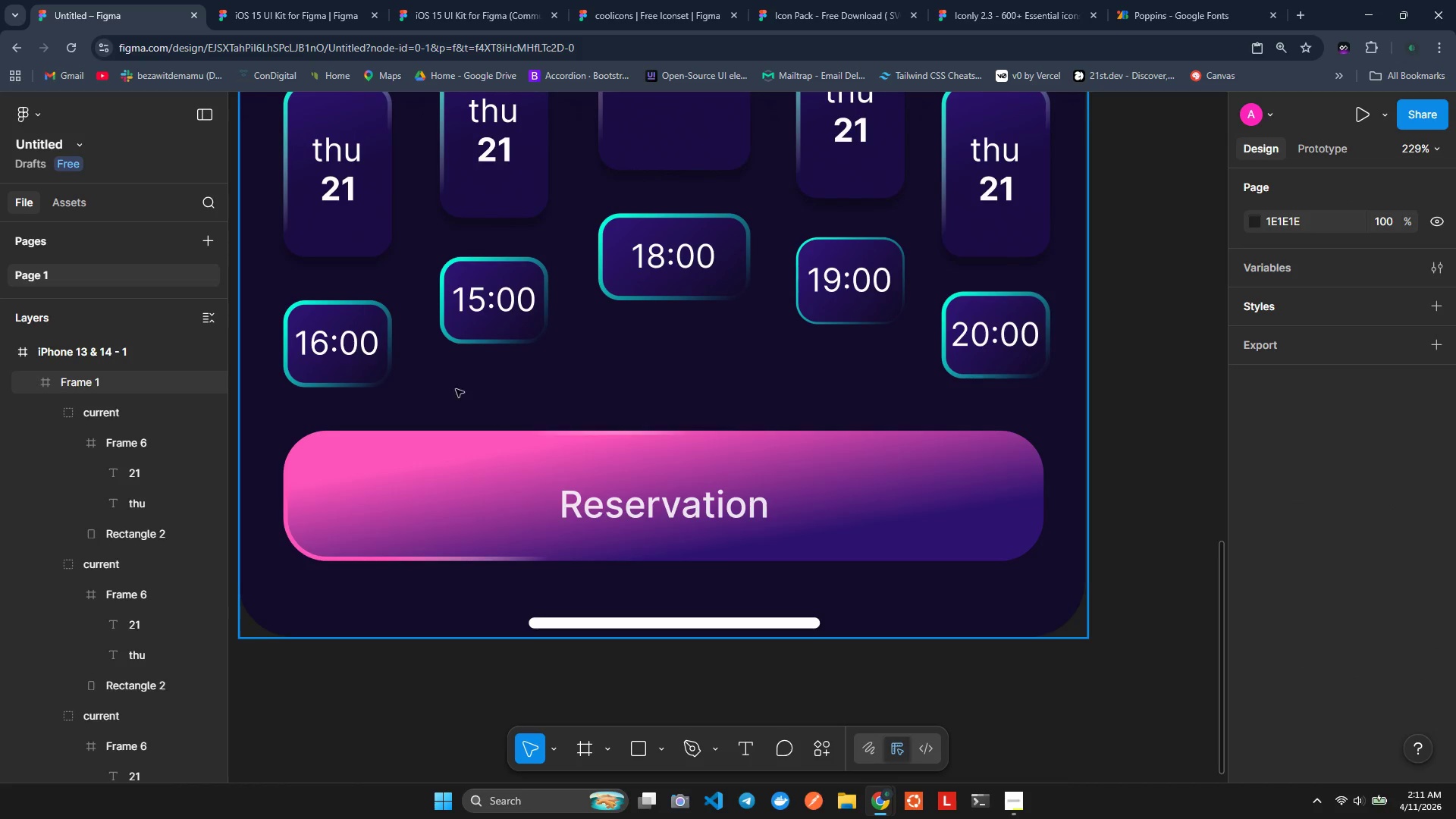 
double_click([353, 347])
 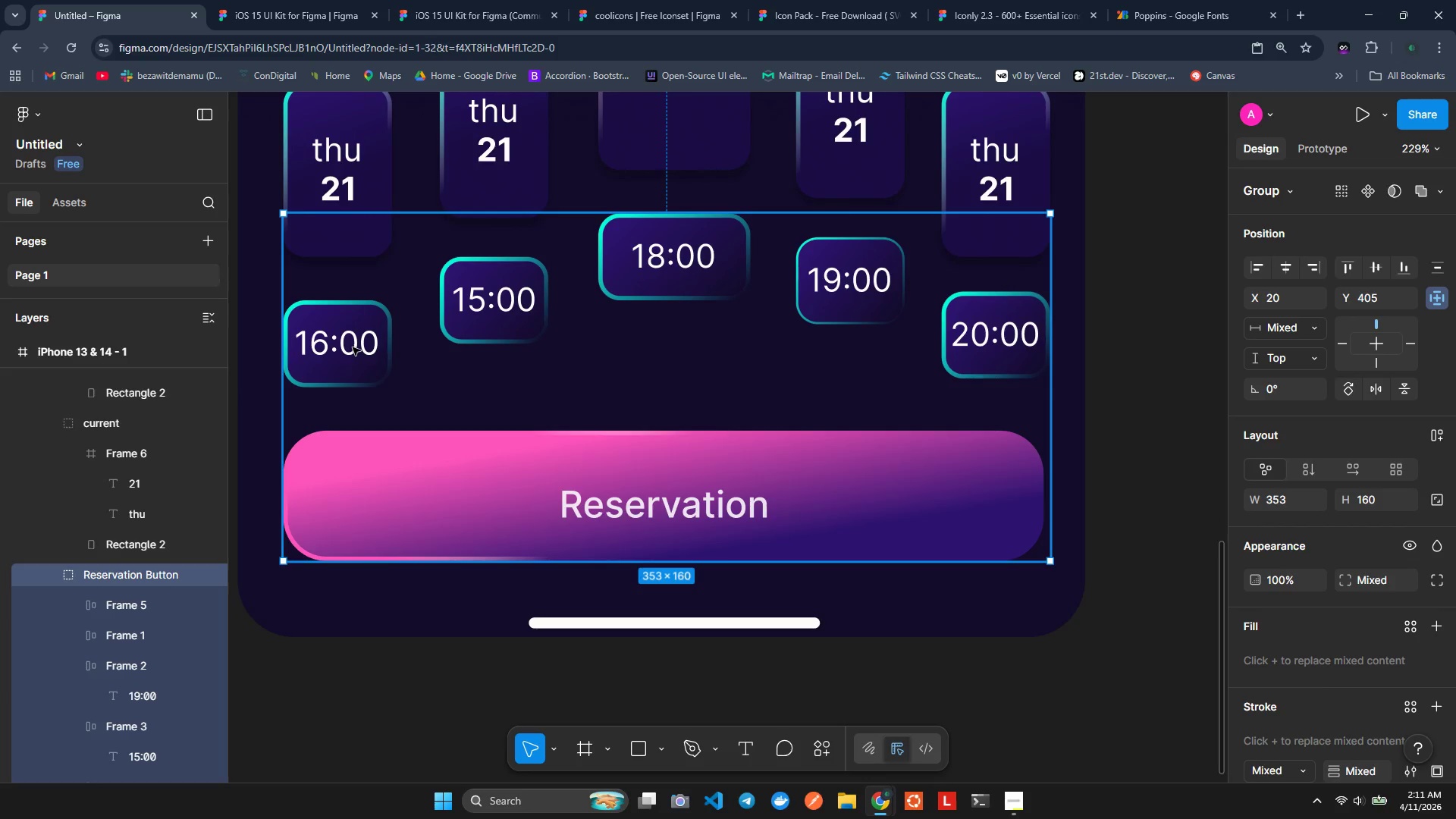 
double_click([353, 347])
 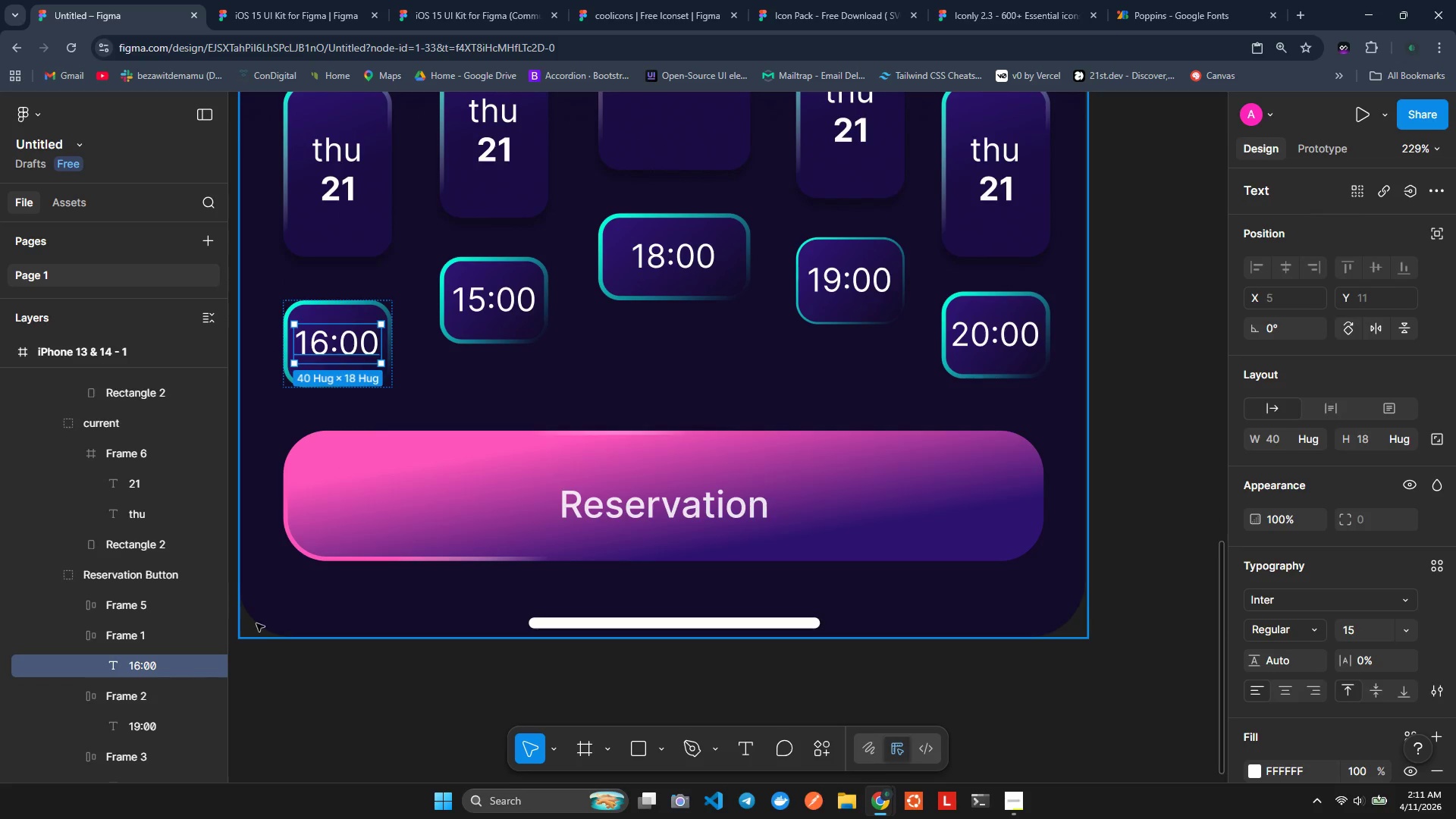 
scroll: coordinate [192, 673], scroll_direction: down, amount: 2.0
 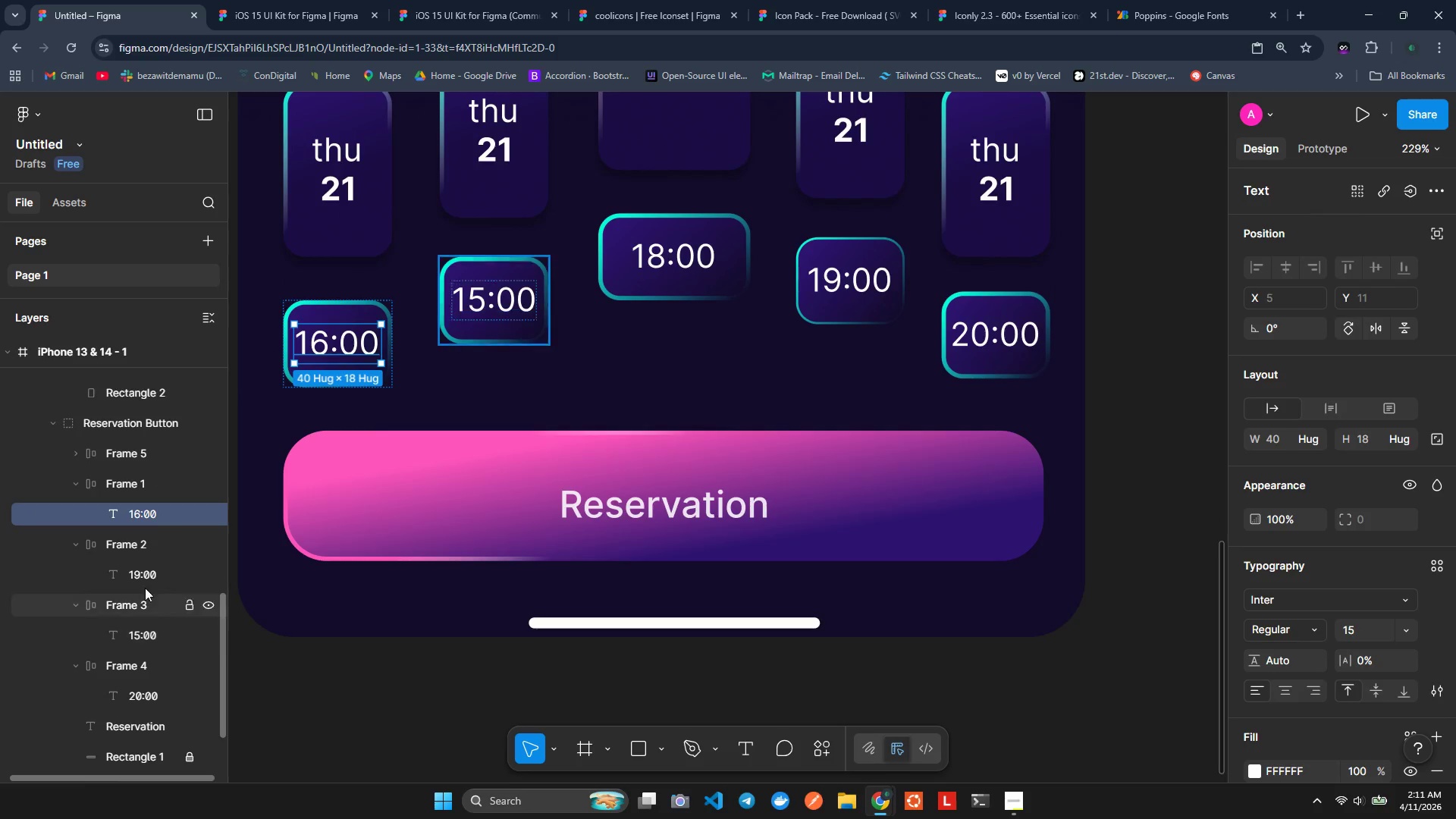 
hold_key(key=ControlLeft, duration=1.5)
left_click([141, 574])
 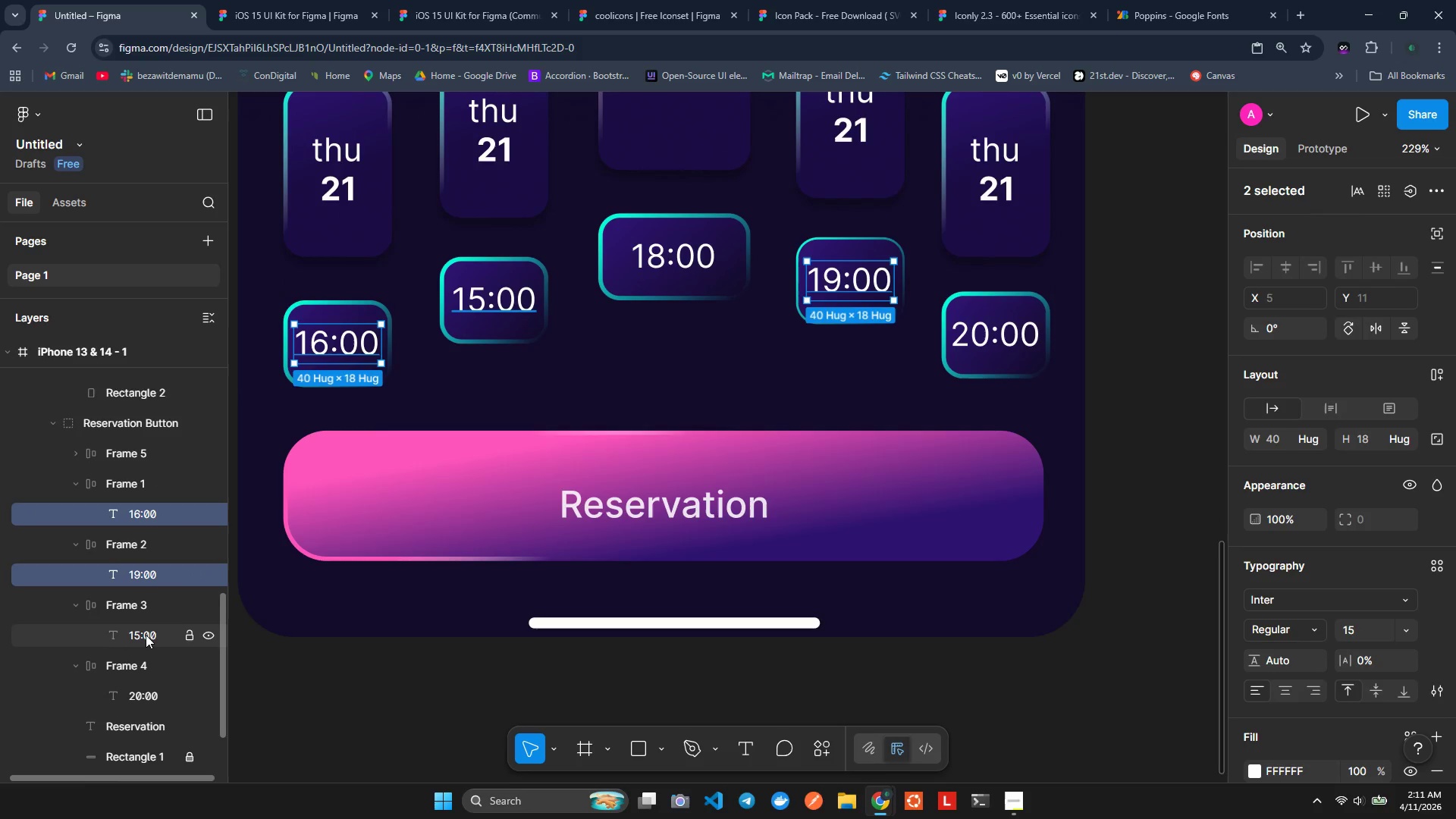 
left_click([146, 635])
 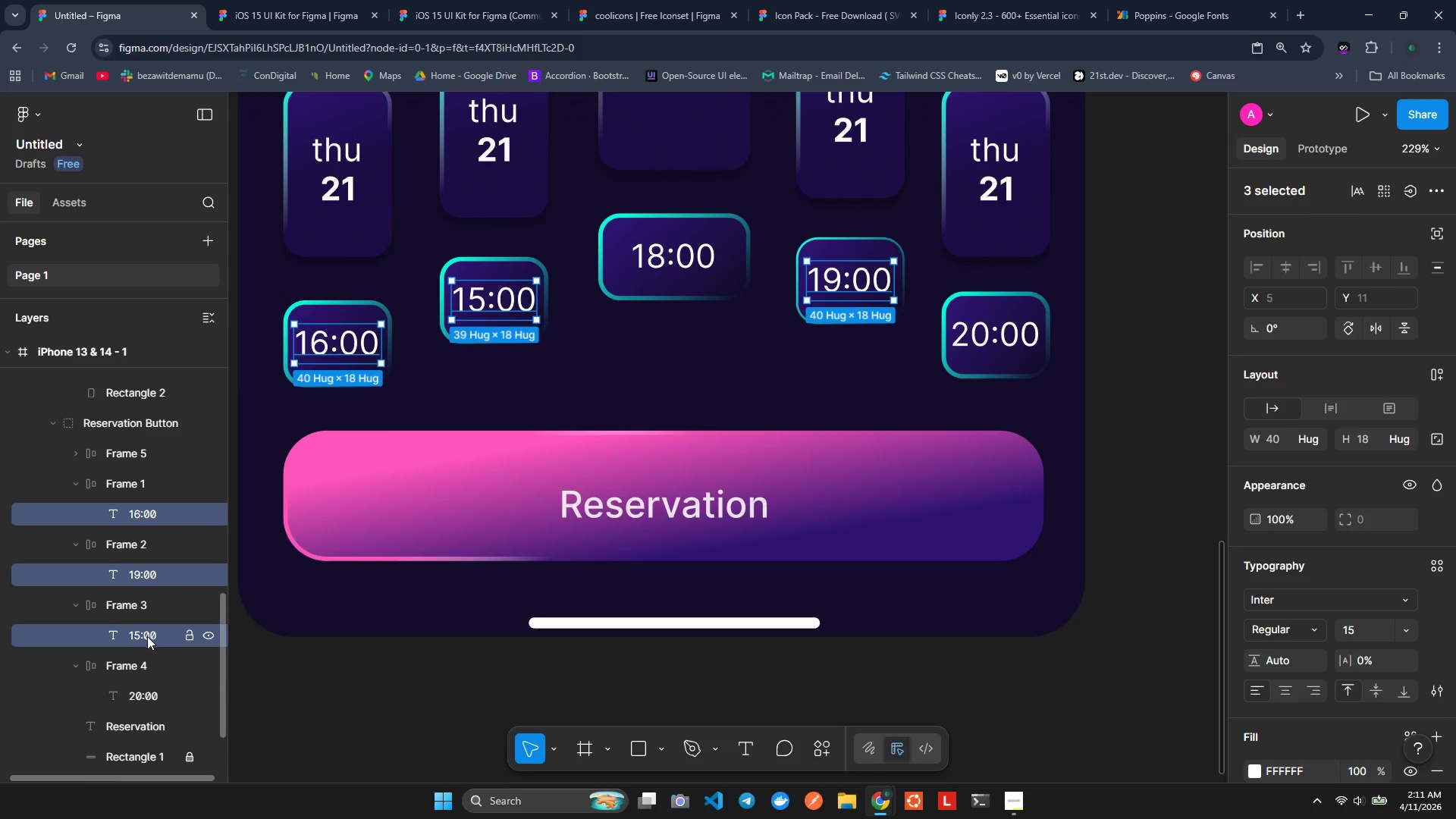 
key(Control+ControlLeft)
 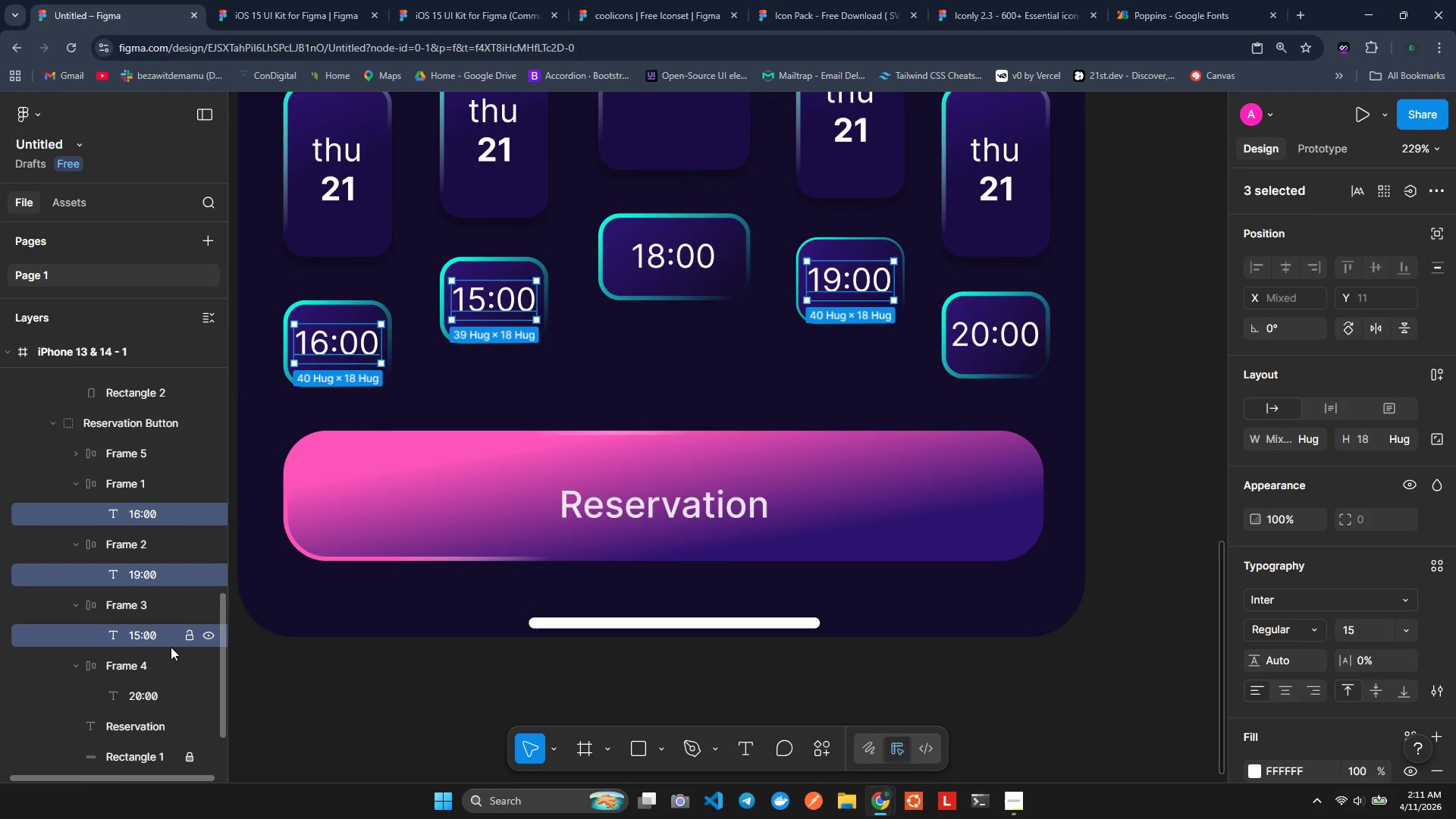 
key(Control+ControlLeft)
 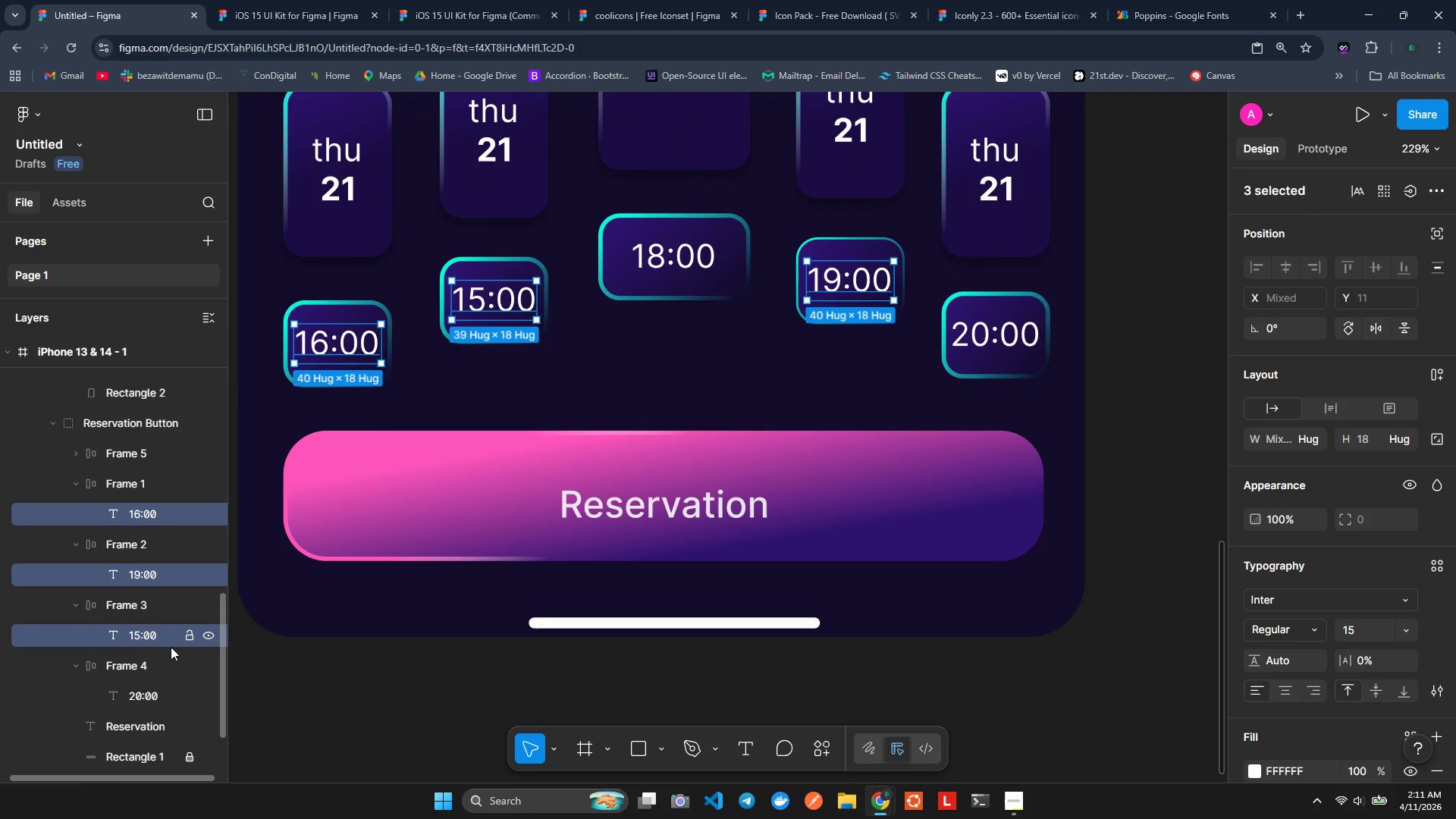 
key(Control+ControlLeft)
 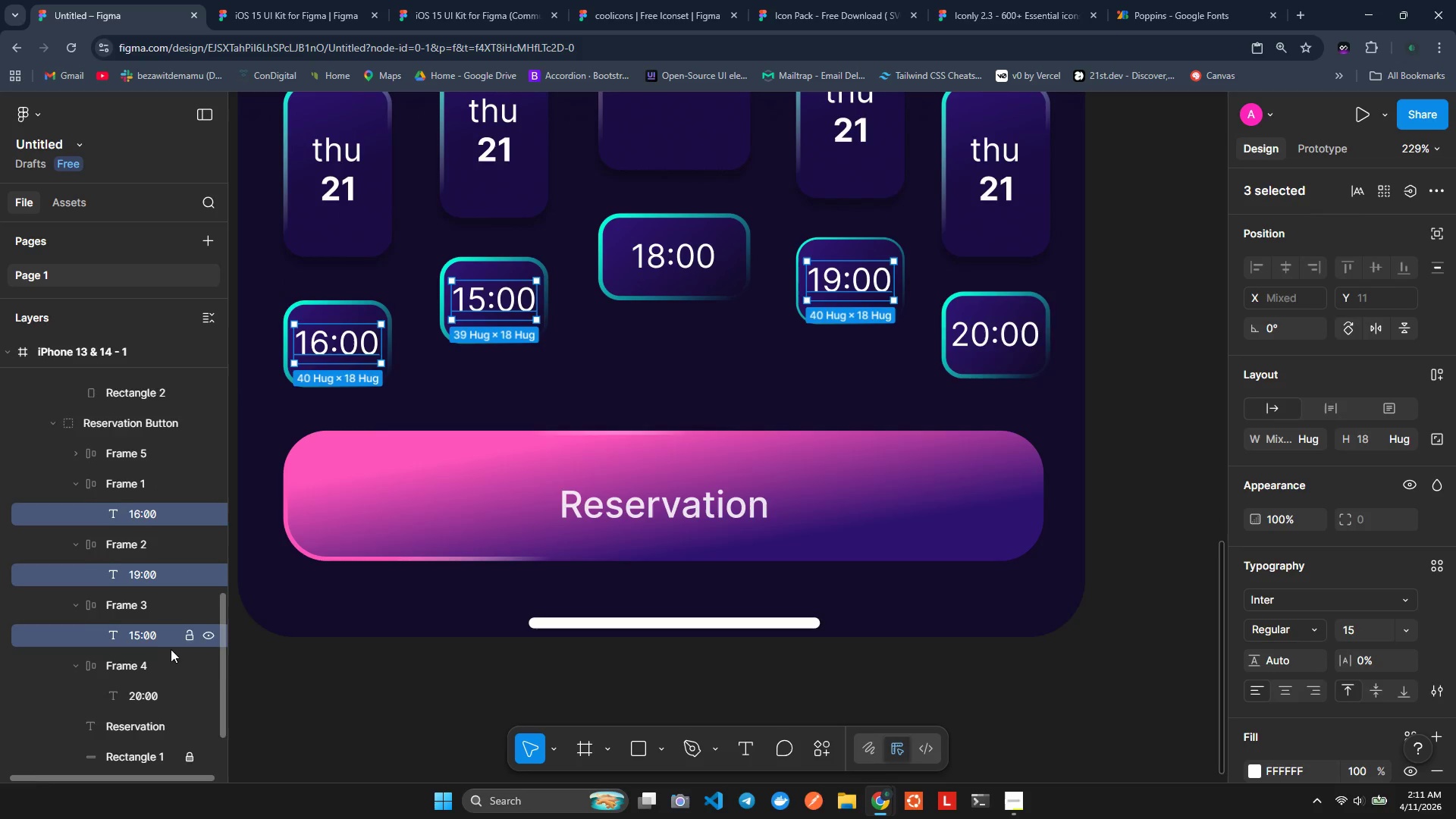 
hold_key(key=ControlLeft, duration=0.88)
 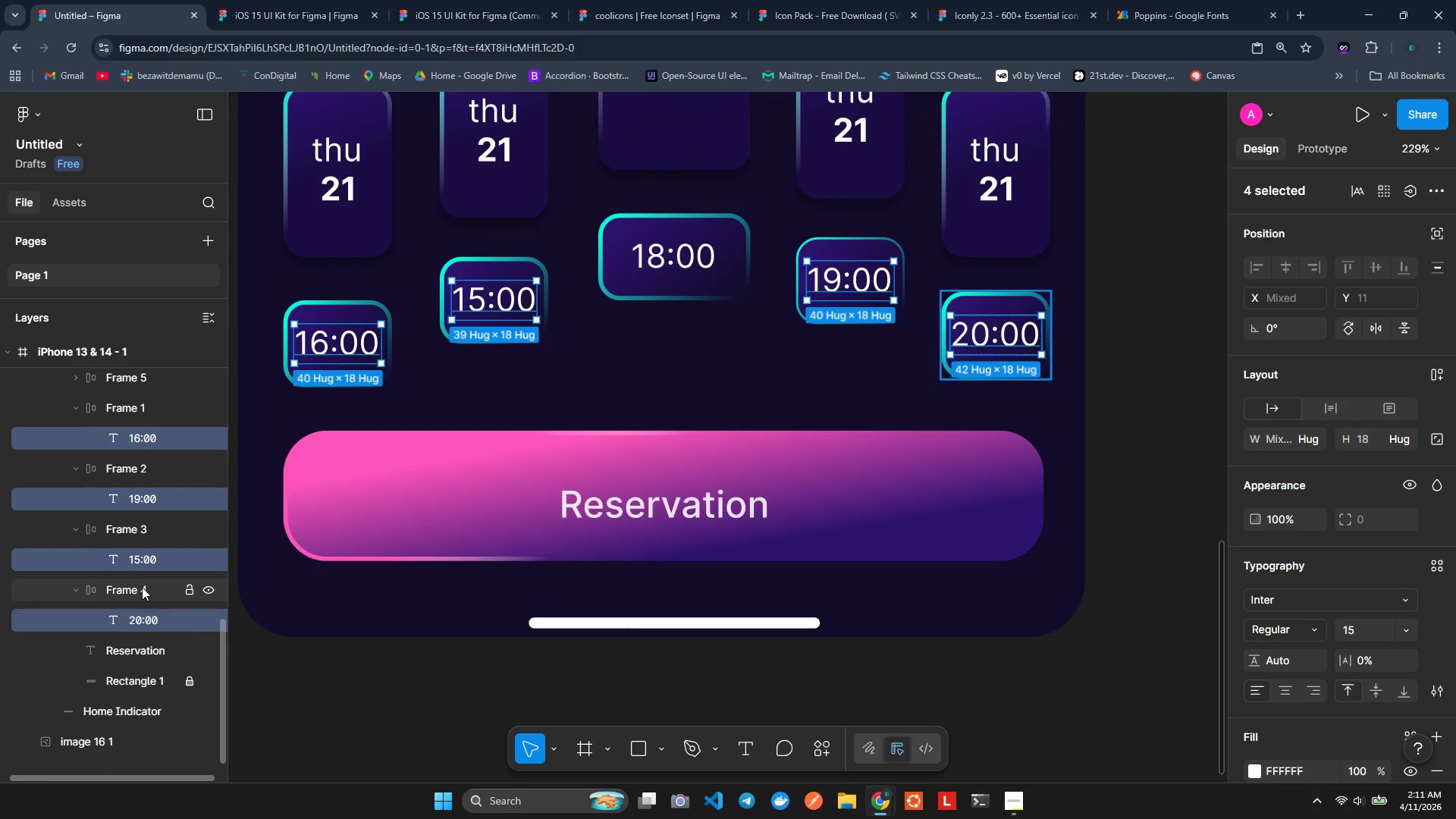 
scroll: coordinate [171, 651], scroll_direction: down, amount: 1.0
 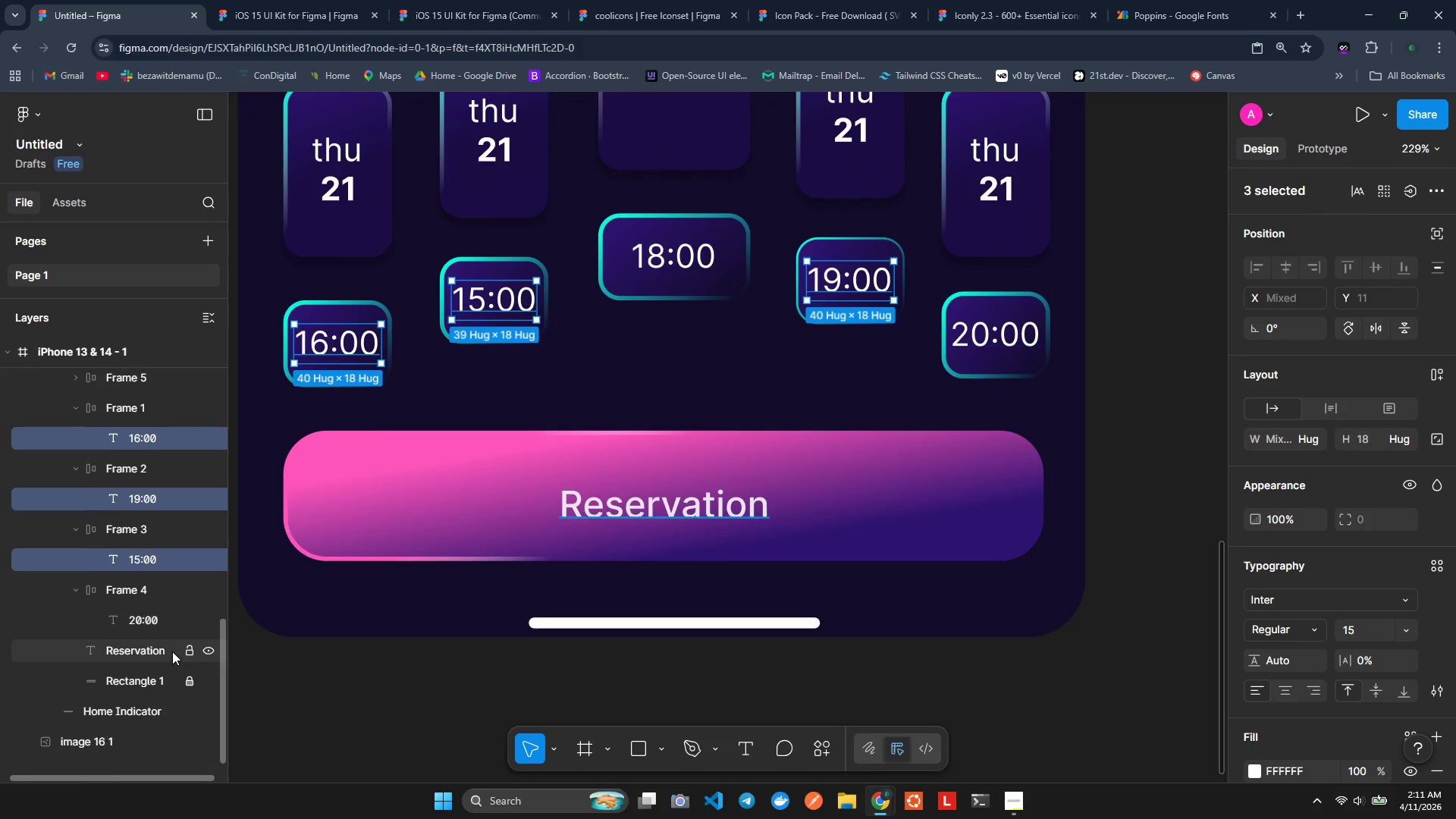 
scroll: coordinate [118, 544], scroll_direction: up, amount: 2.0
 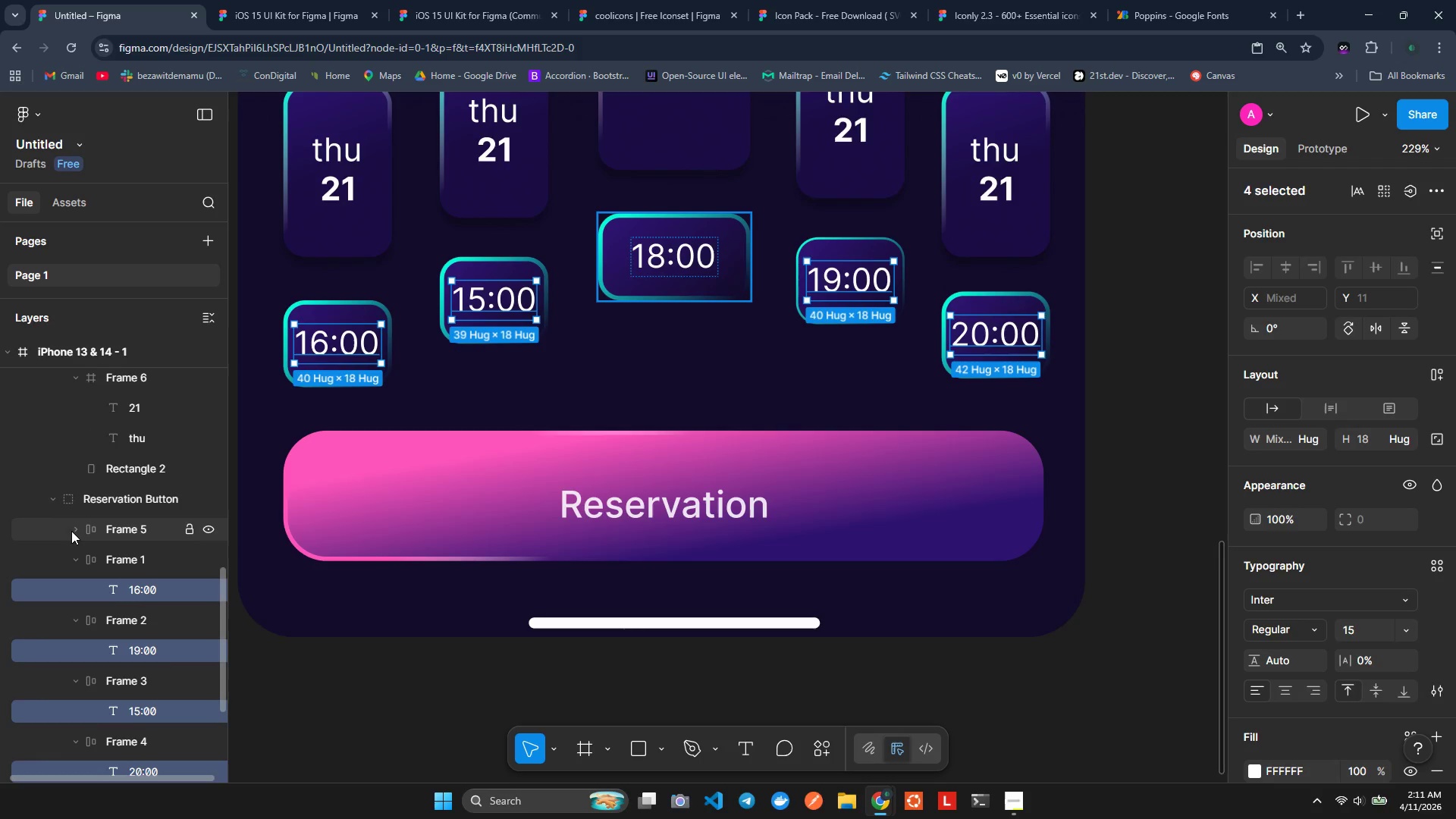 
left_click([77, 533])
 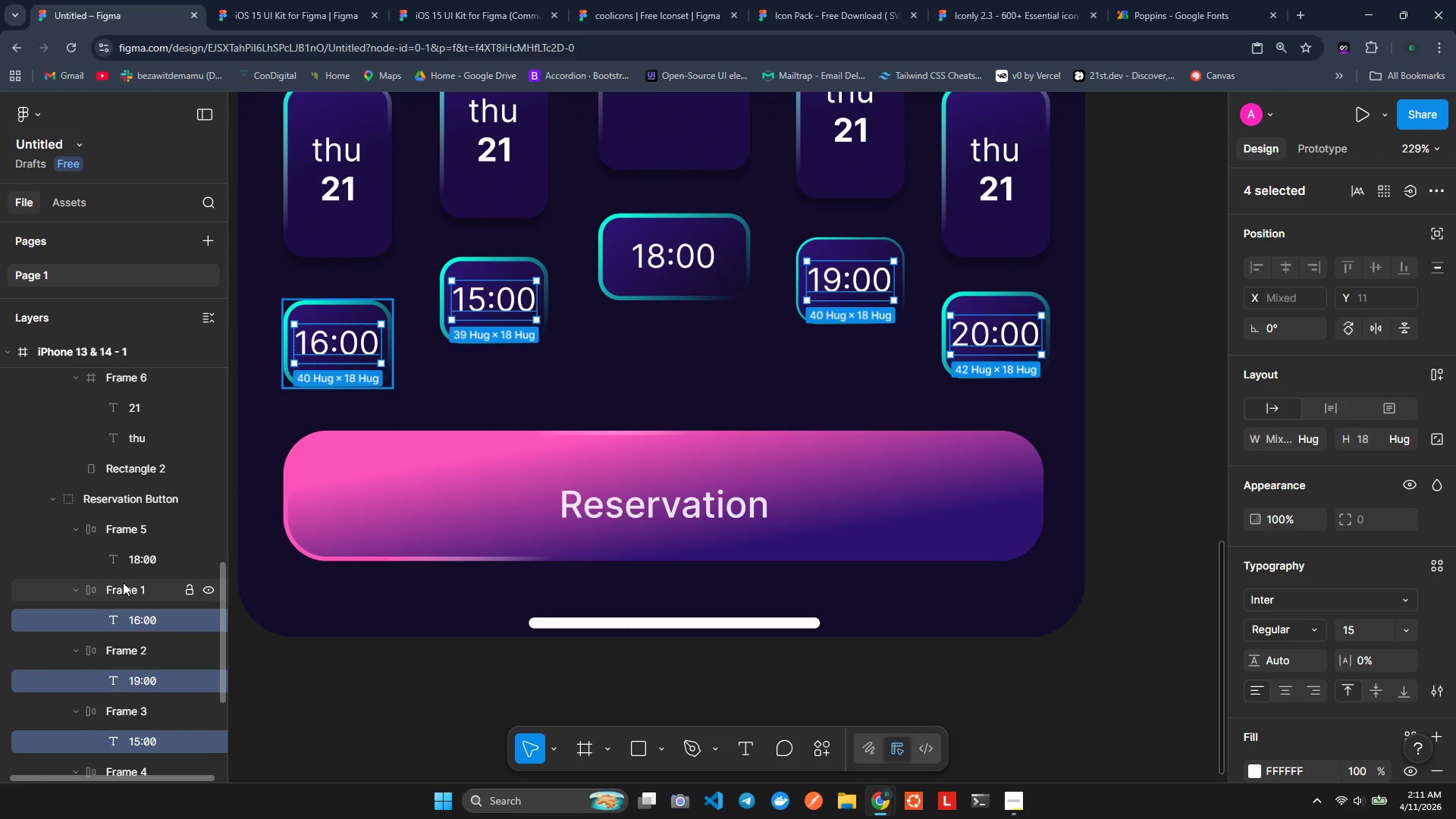 
hold_key(key=ControlLeft, duration=0.56)
left_click([133, 560])
 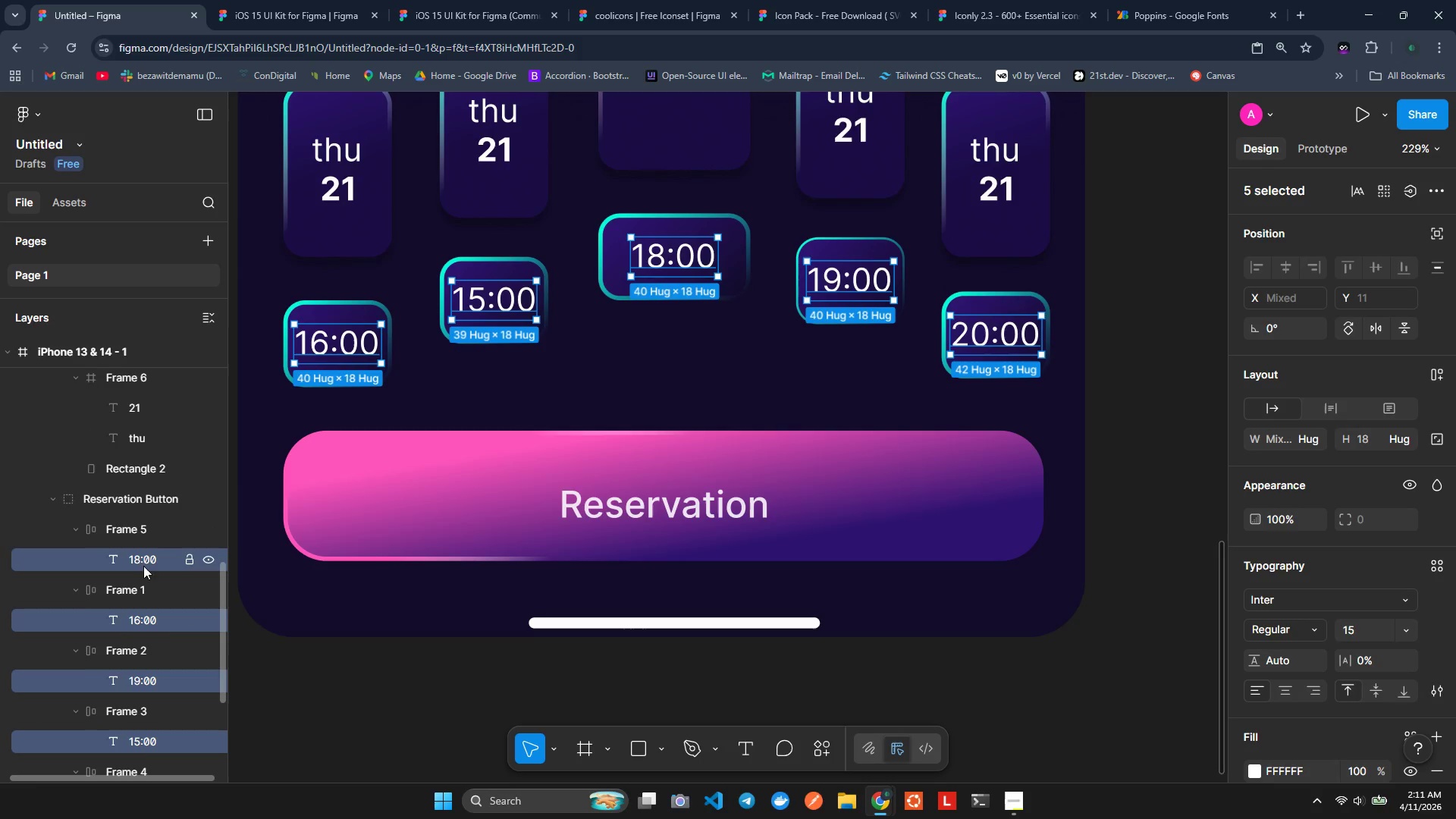 
wait(22.14)
 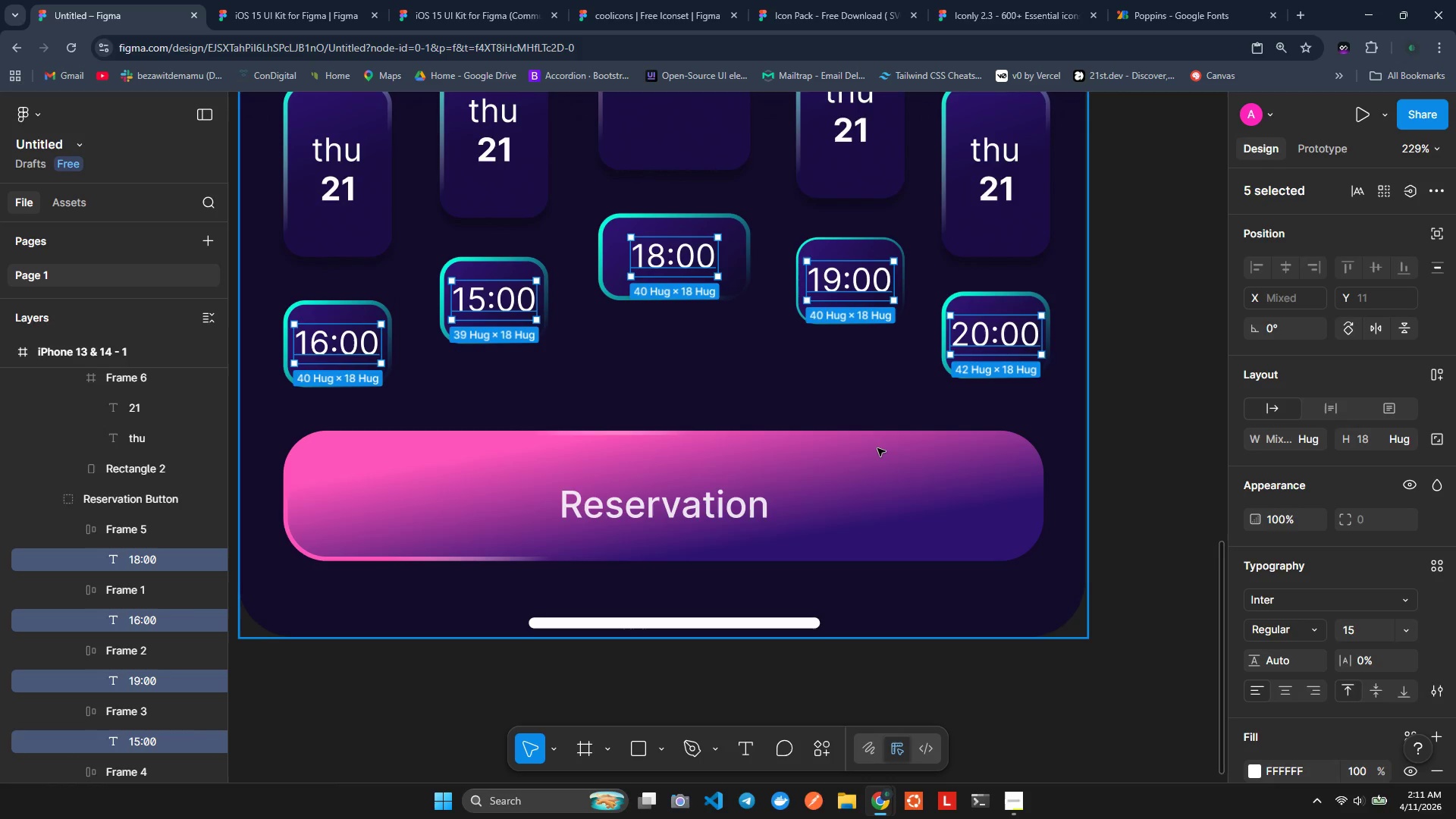 
double_click([115, 496])
 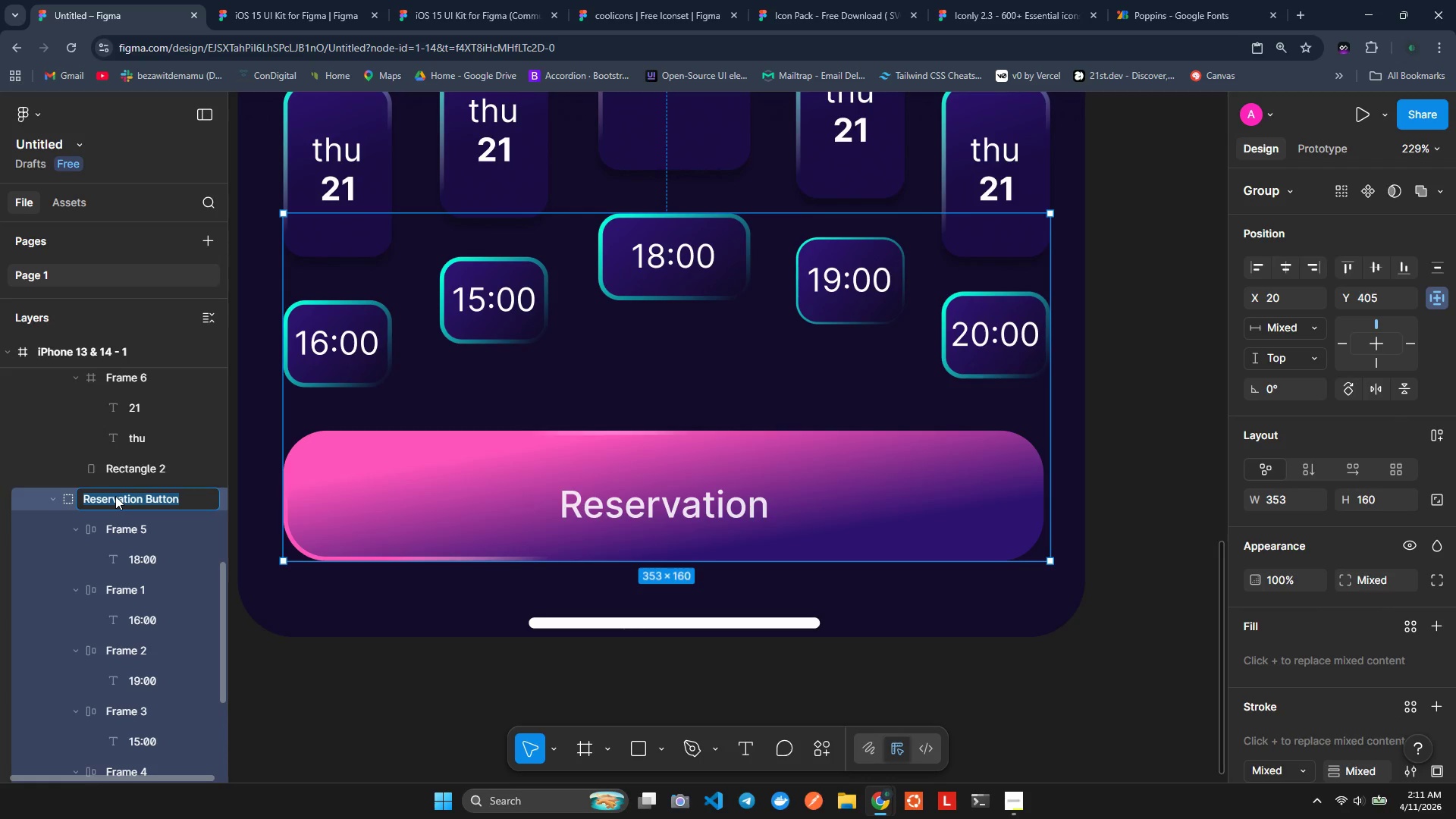 
type(TMIE)
key(Backspace)
key(Backspace)
key(Backspace)
type(MT)
key(Backspace)
type(E)
 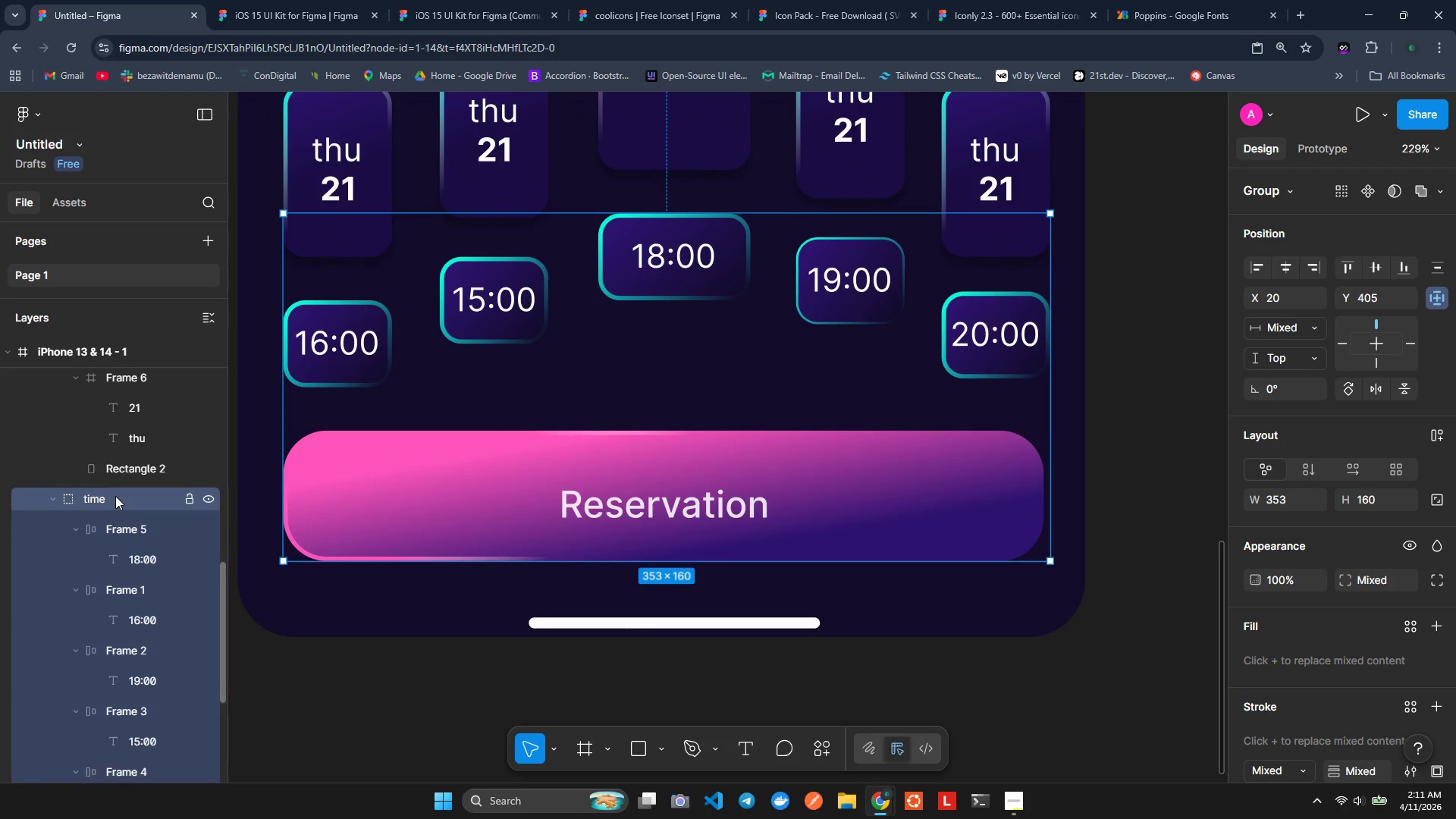 
key(Enter)
 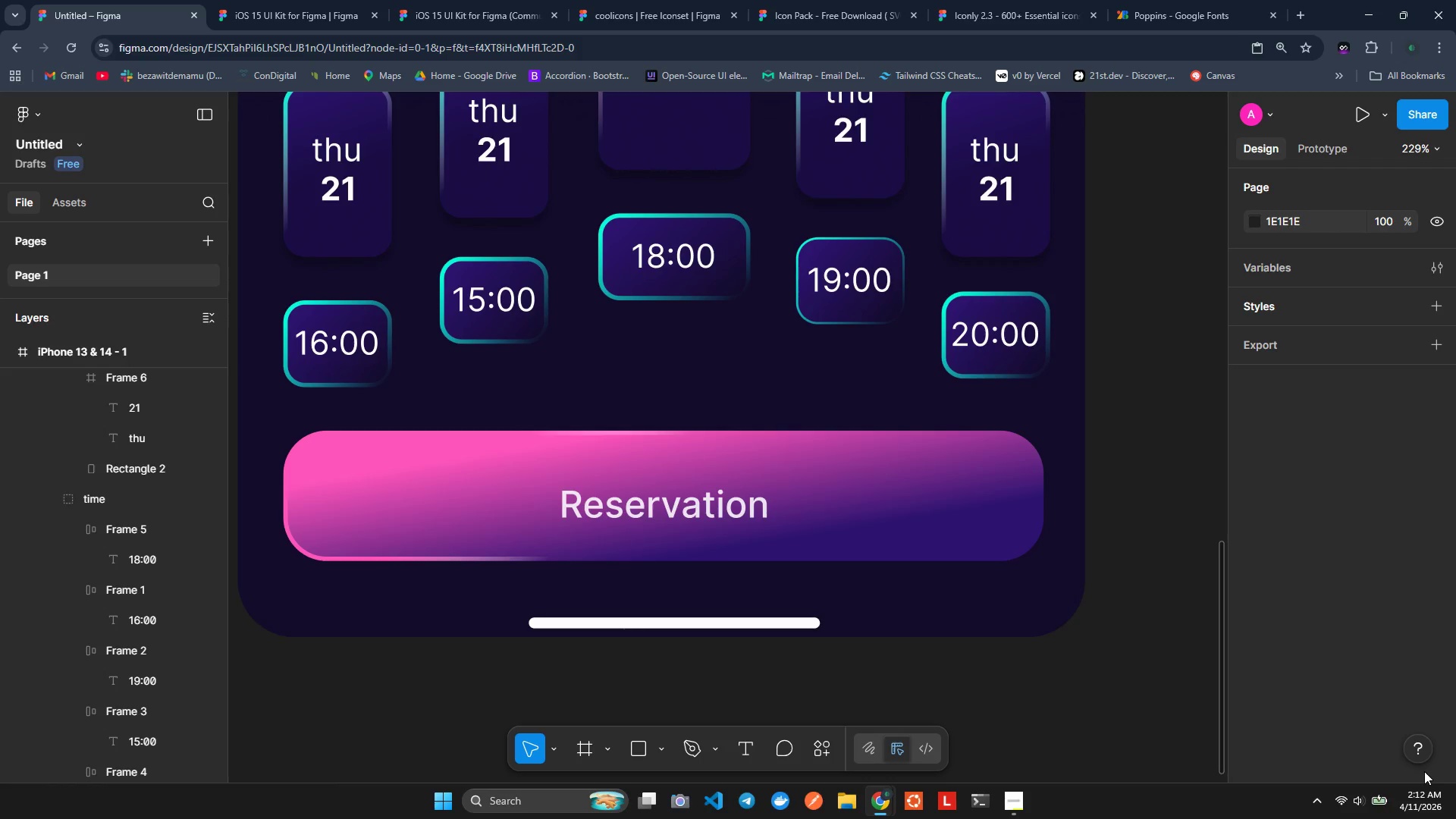 
wait(22.89)
 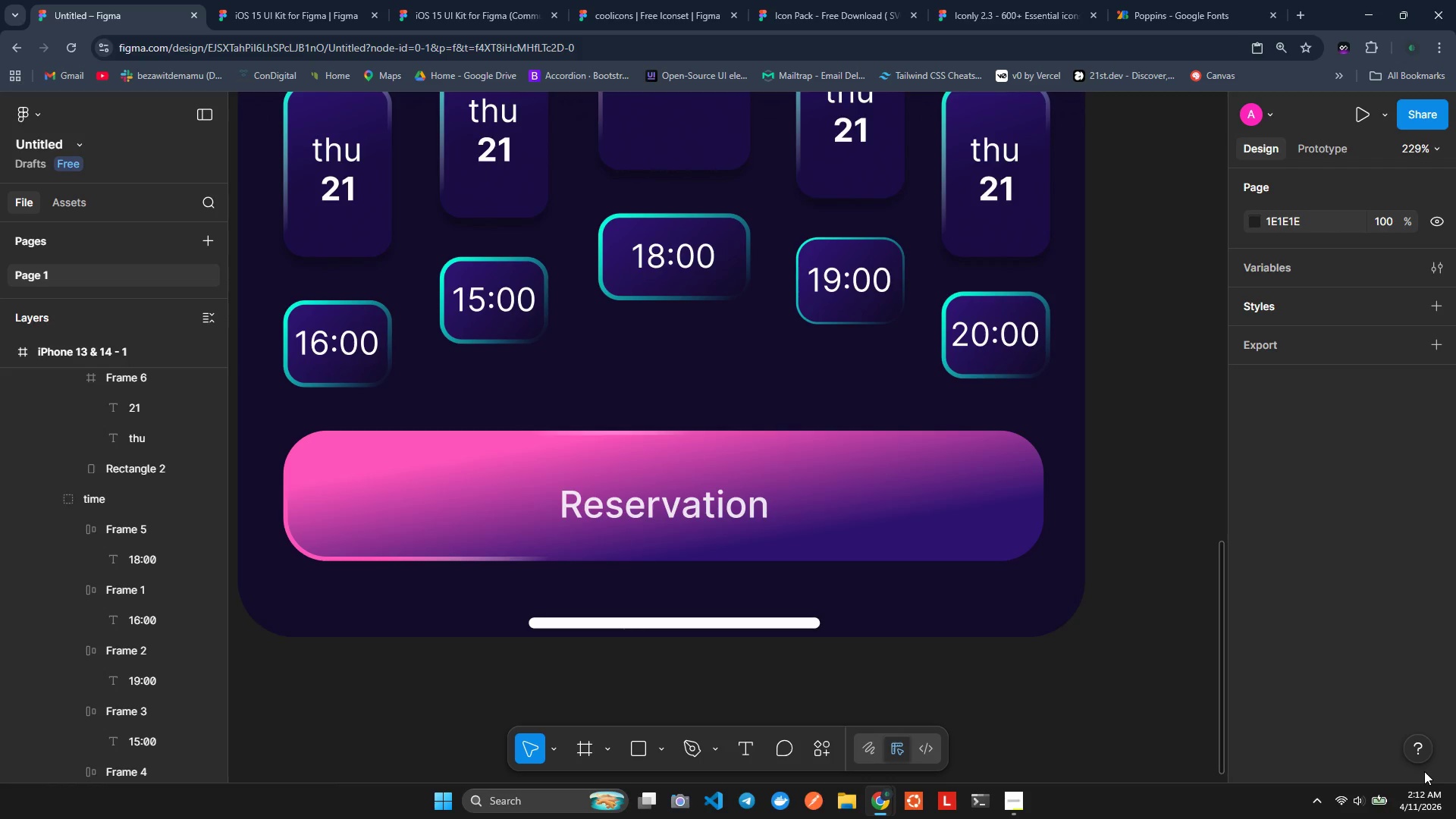 
mouse_move([74, 483])
 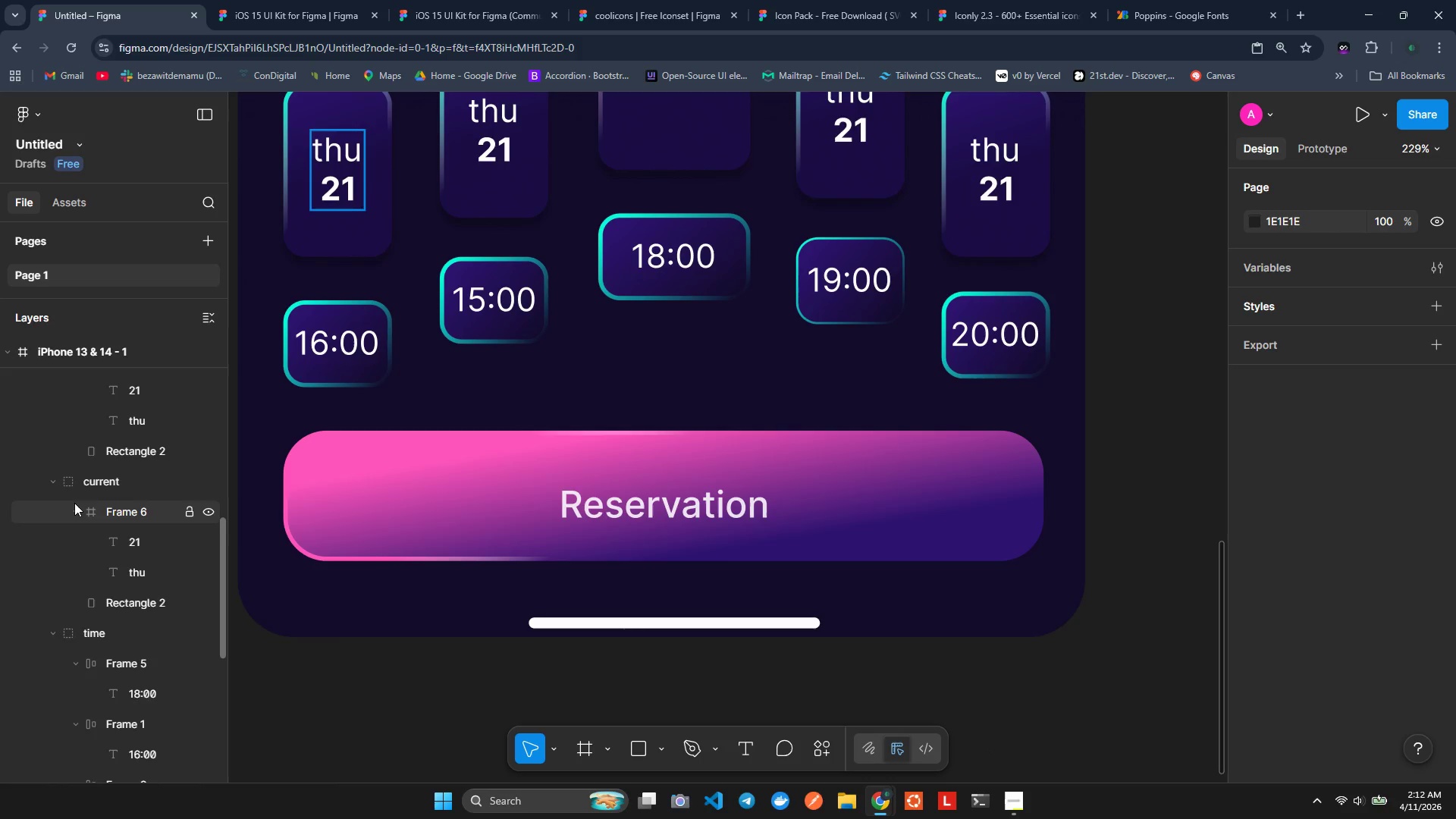 
left_click([74, 503])
 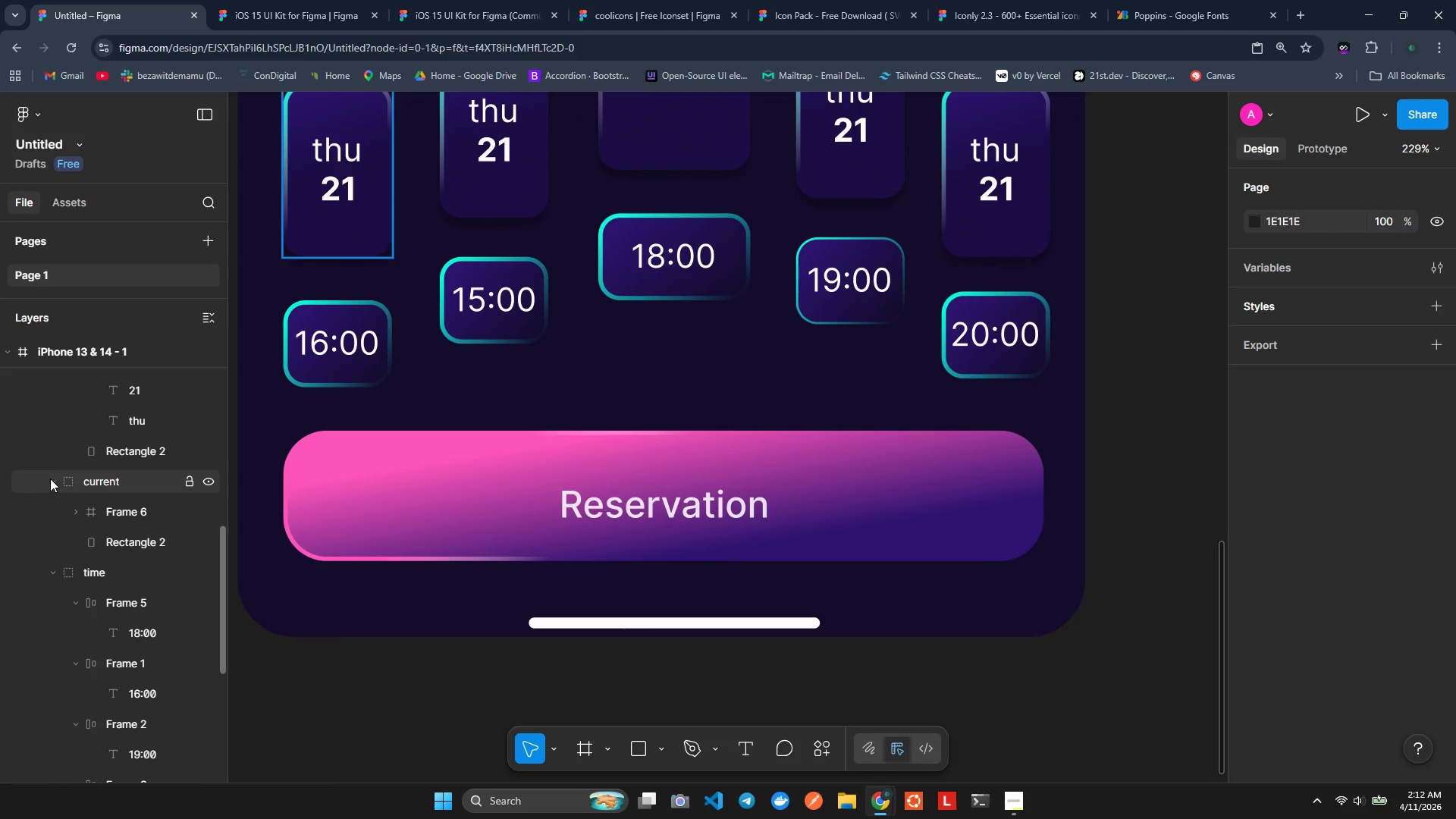 
left_click([50, 479])
 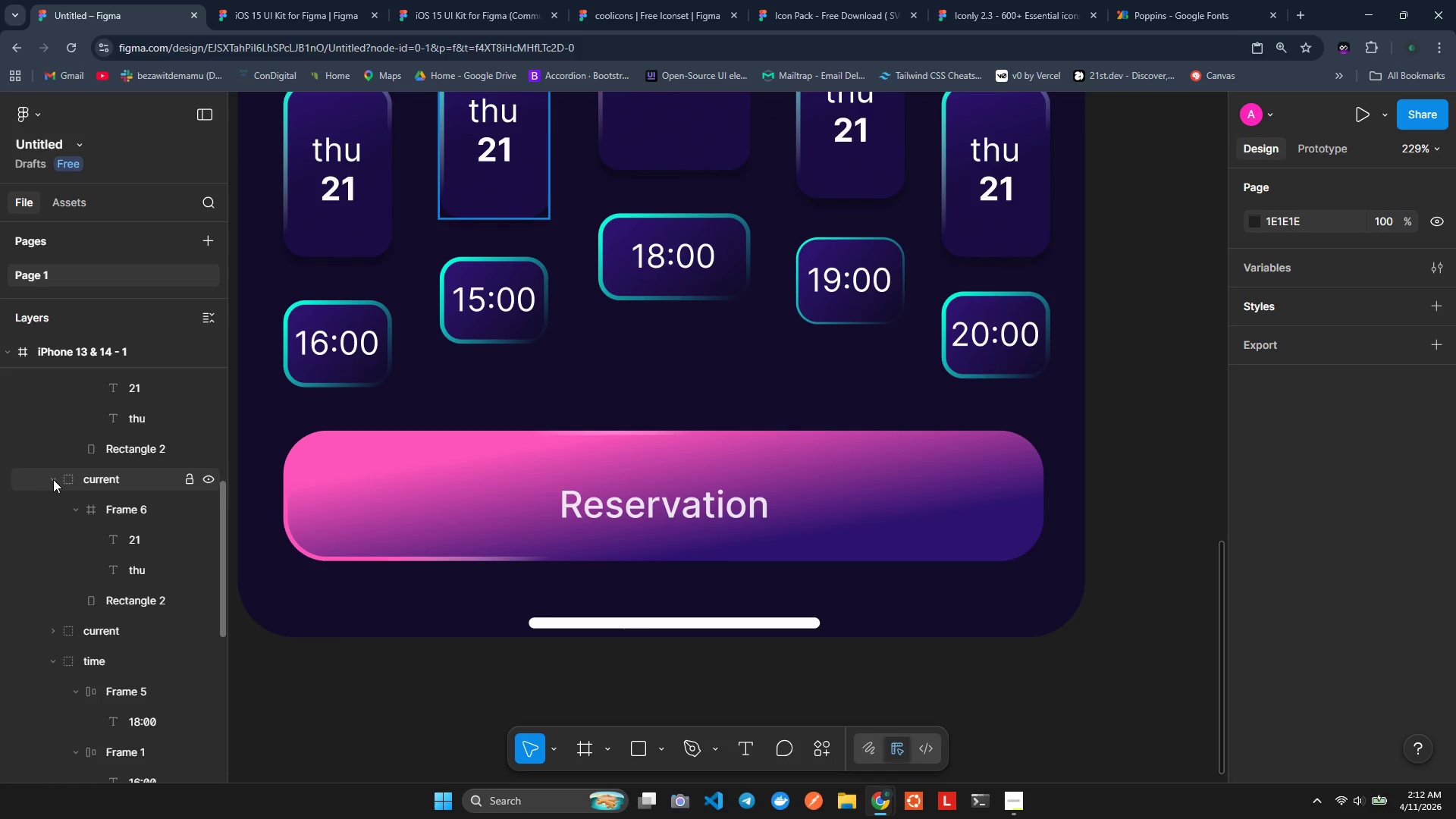 
left_click([55, 481])
 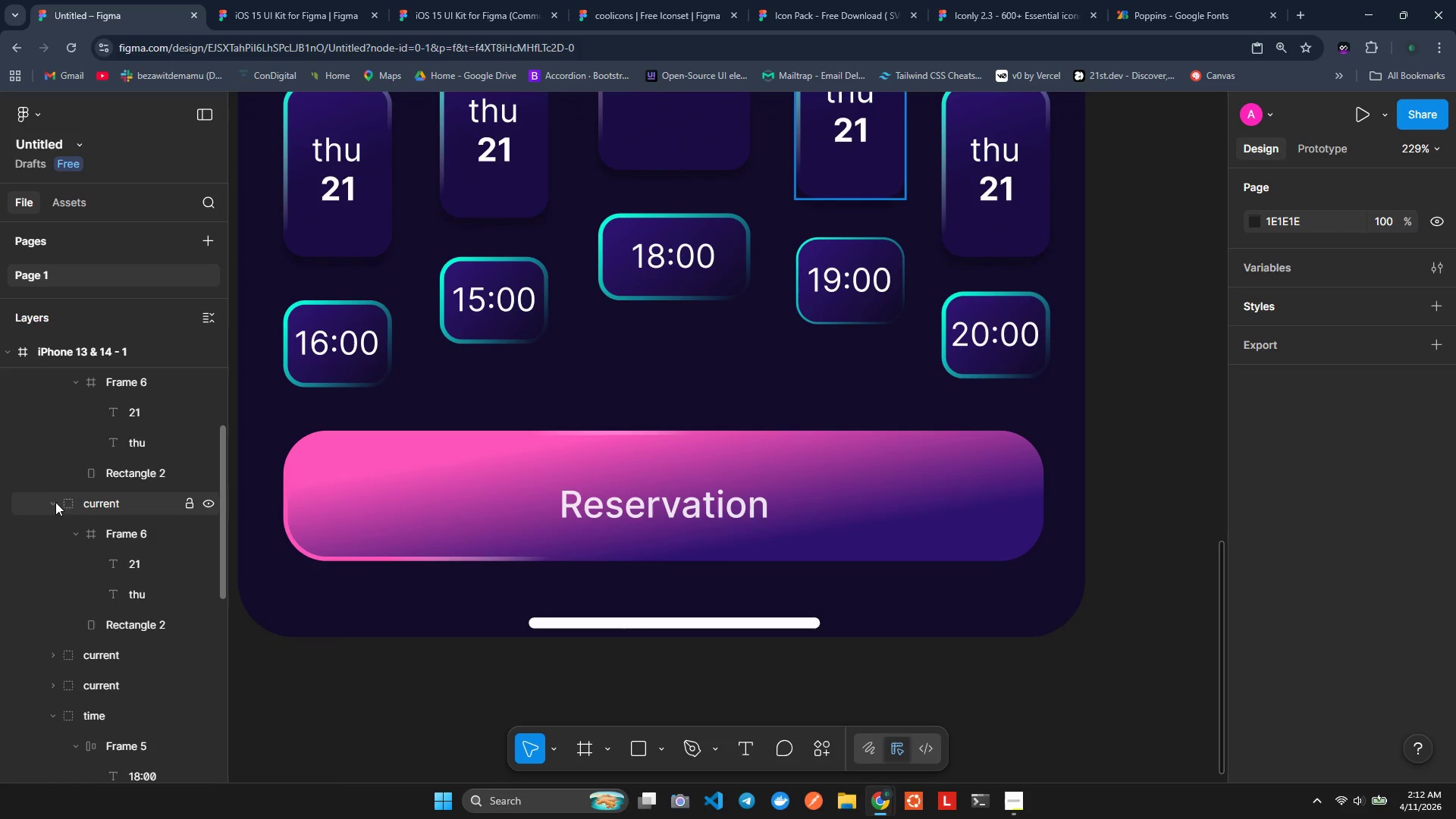 
left_click([55, 510])
 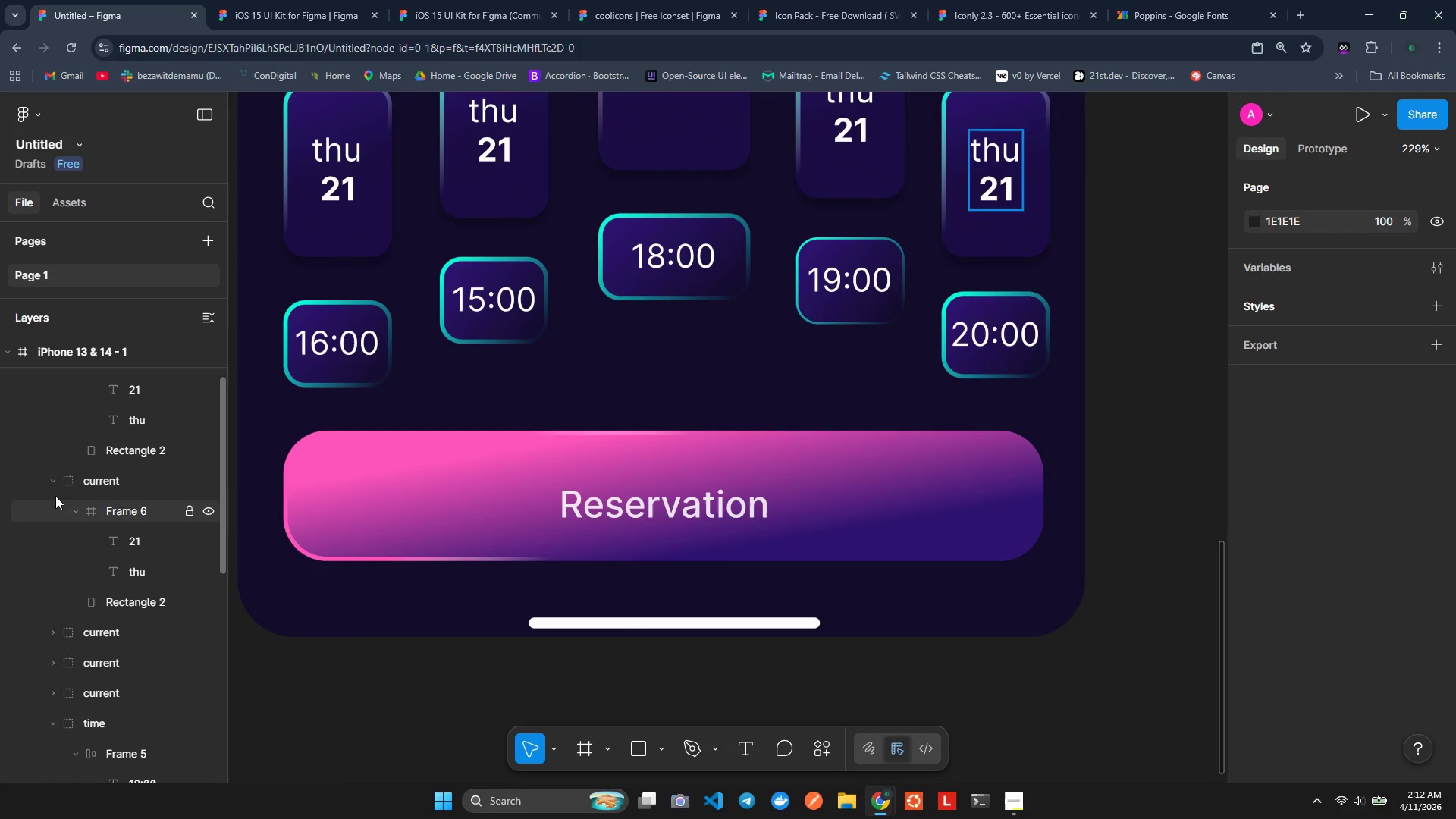 
left_click([55, 480])
 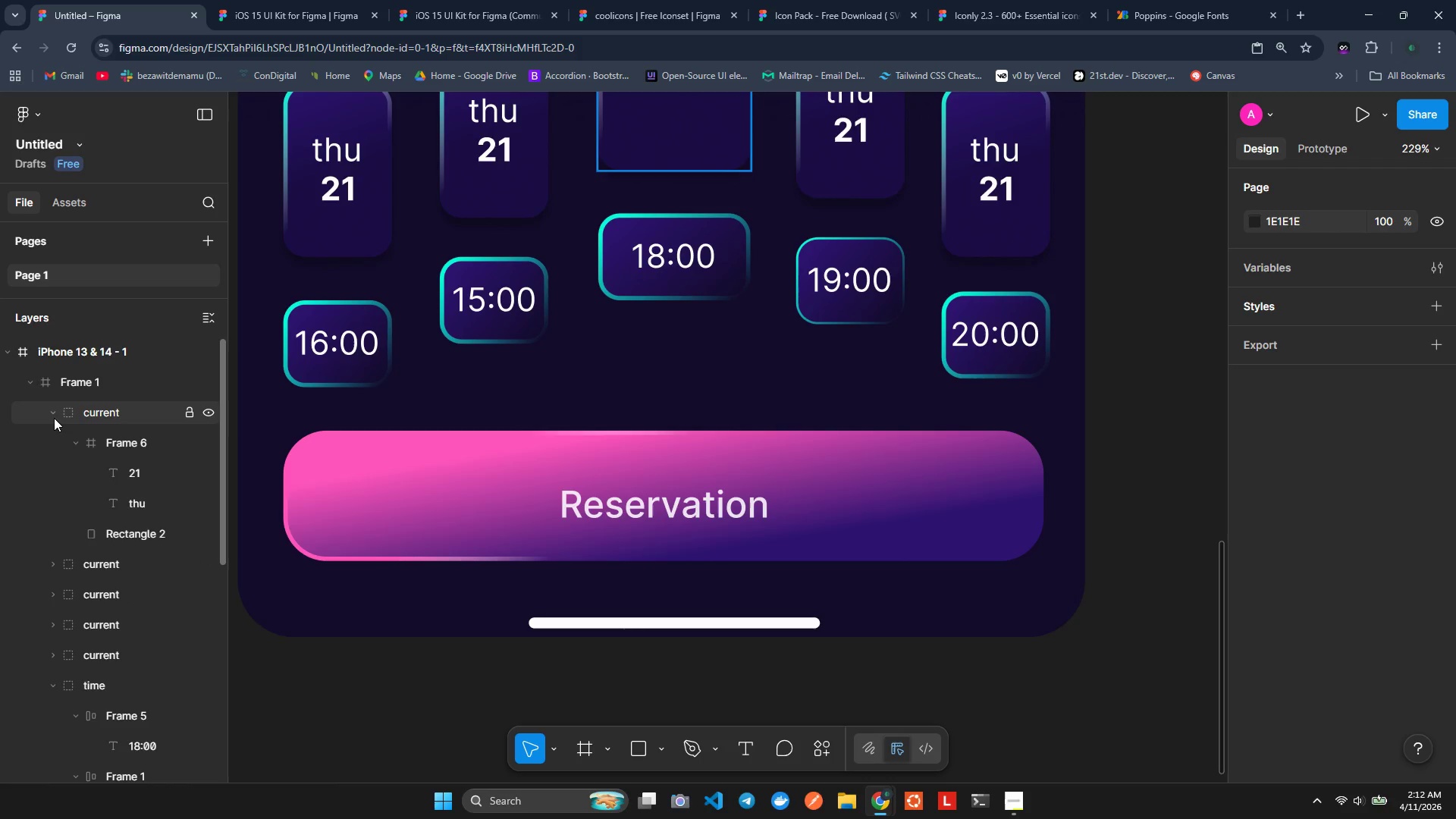 
left_click([53, 406])
 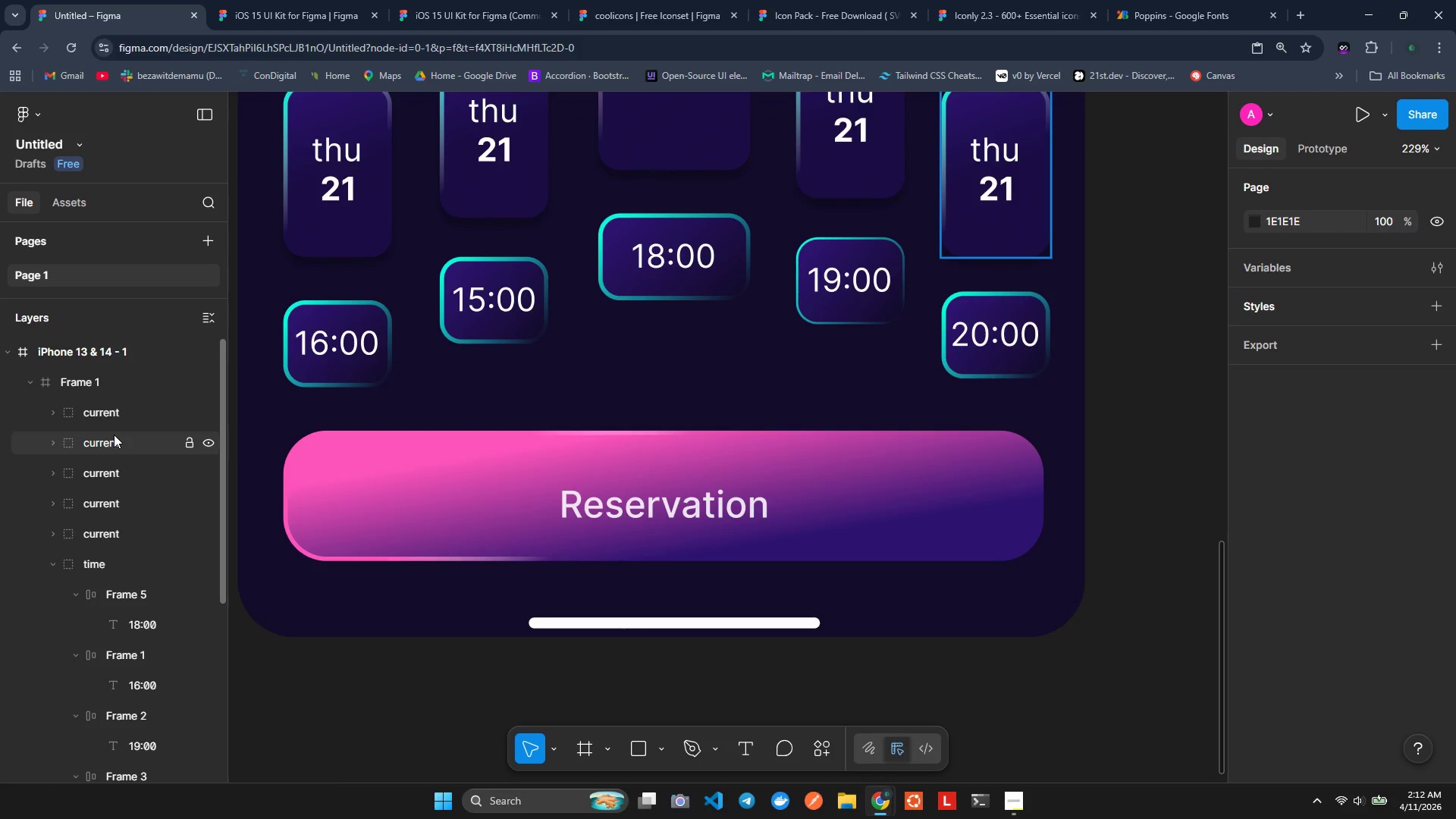 
wait(24.8)
 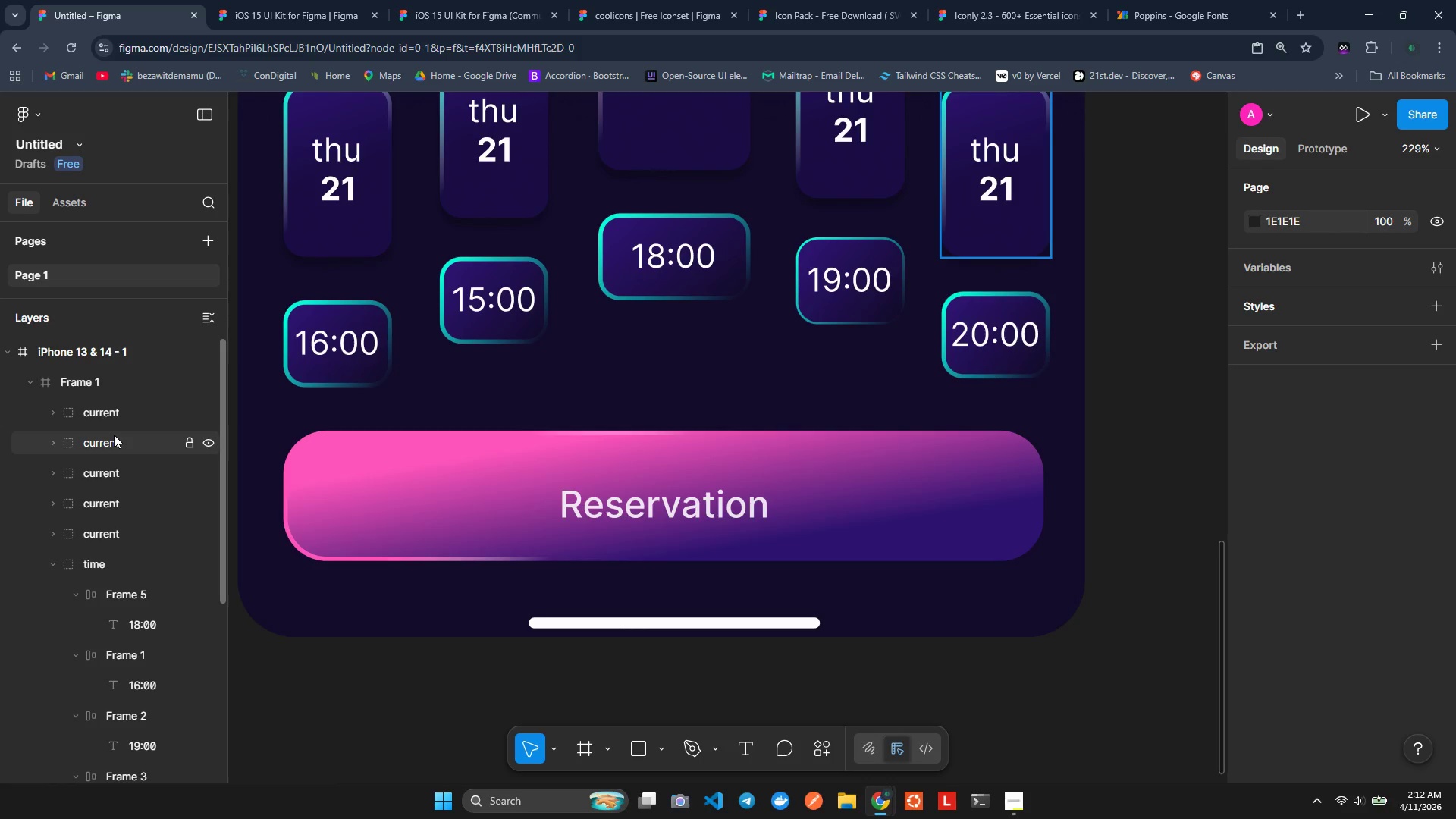 
left_click([104, 538])
 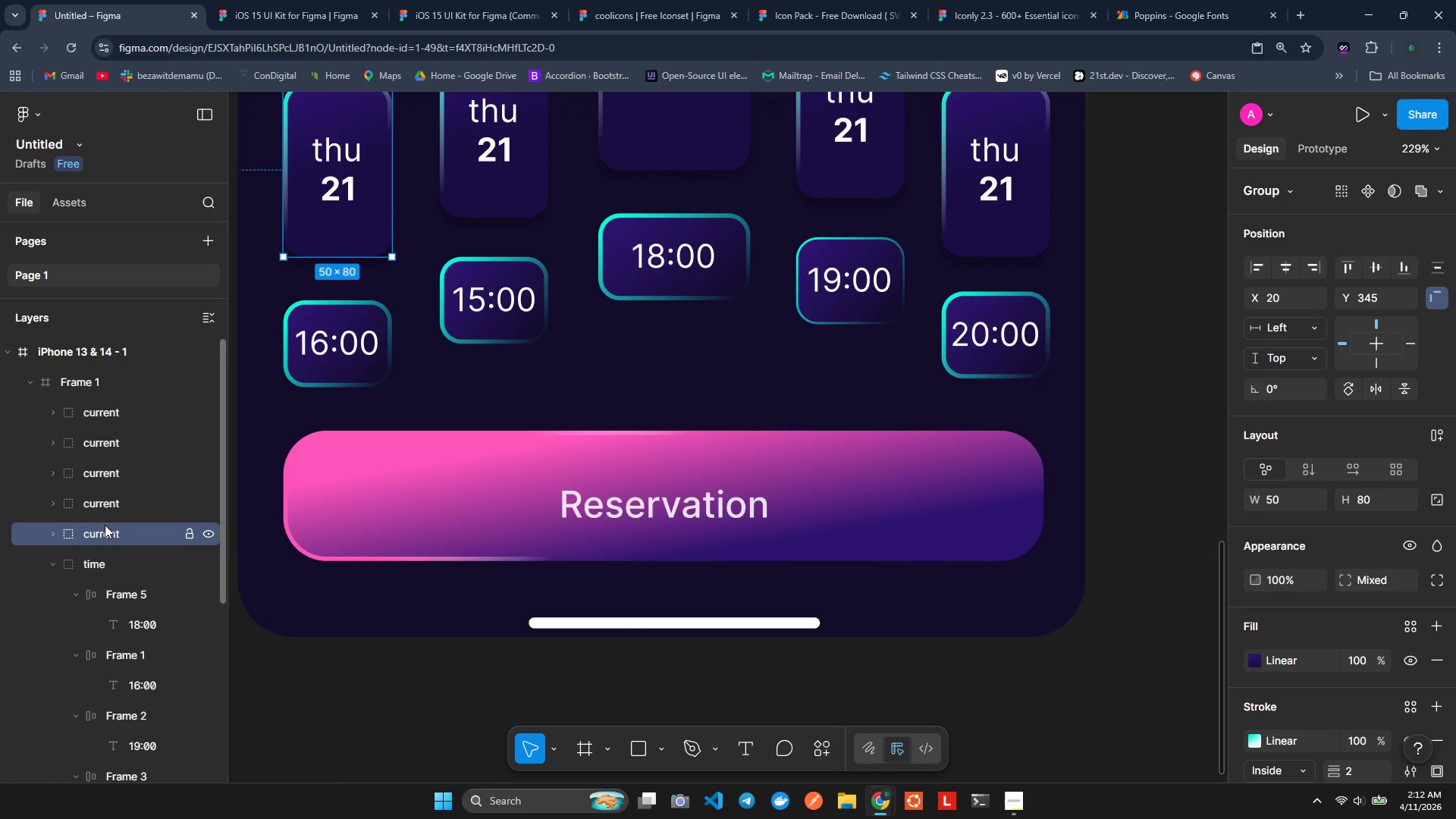 
hold_key(key=ControlLeft, duration=1.53)
left_click([108, 512])
 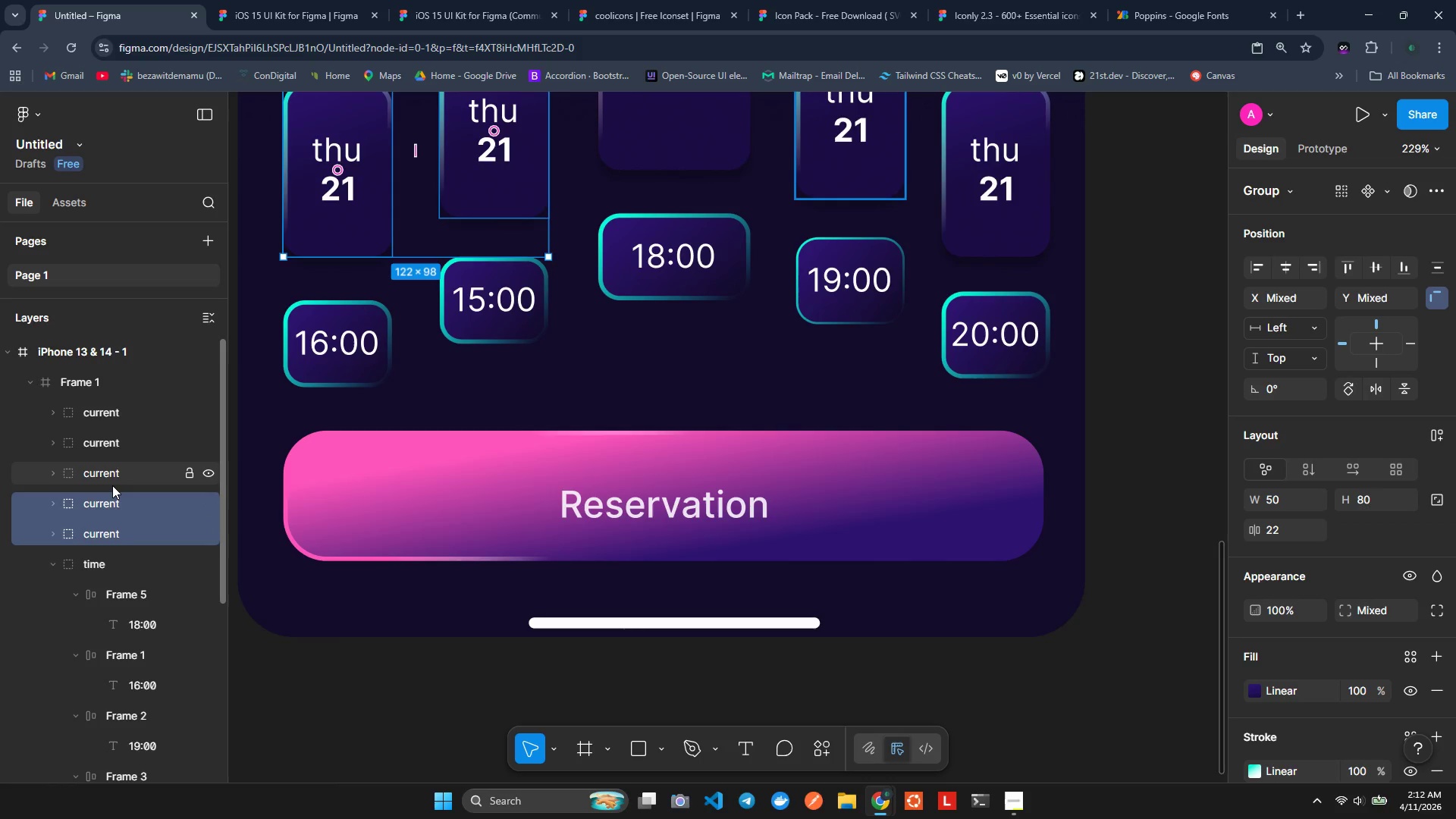 
left_click([112, 485])
 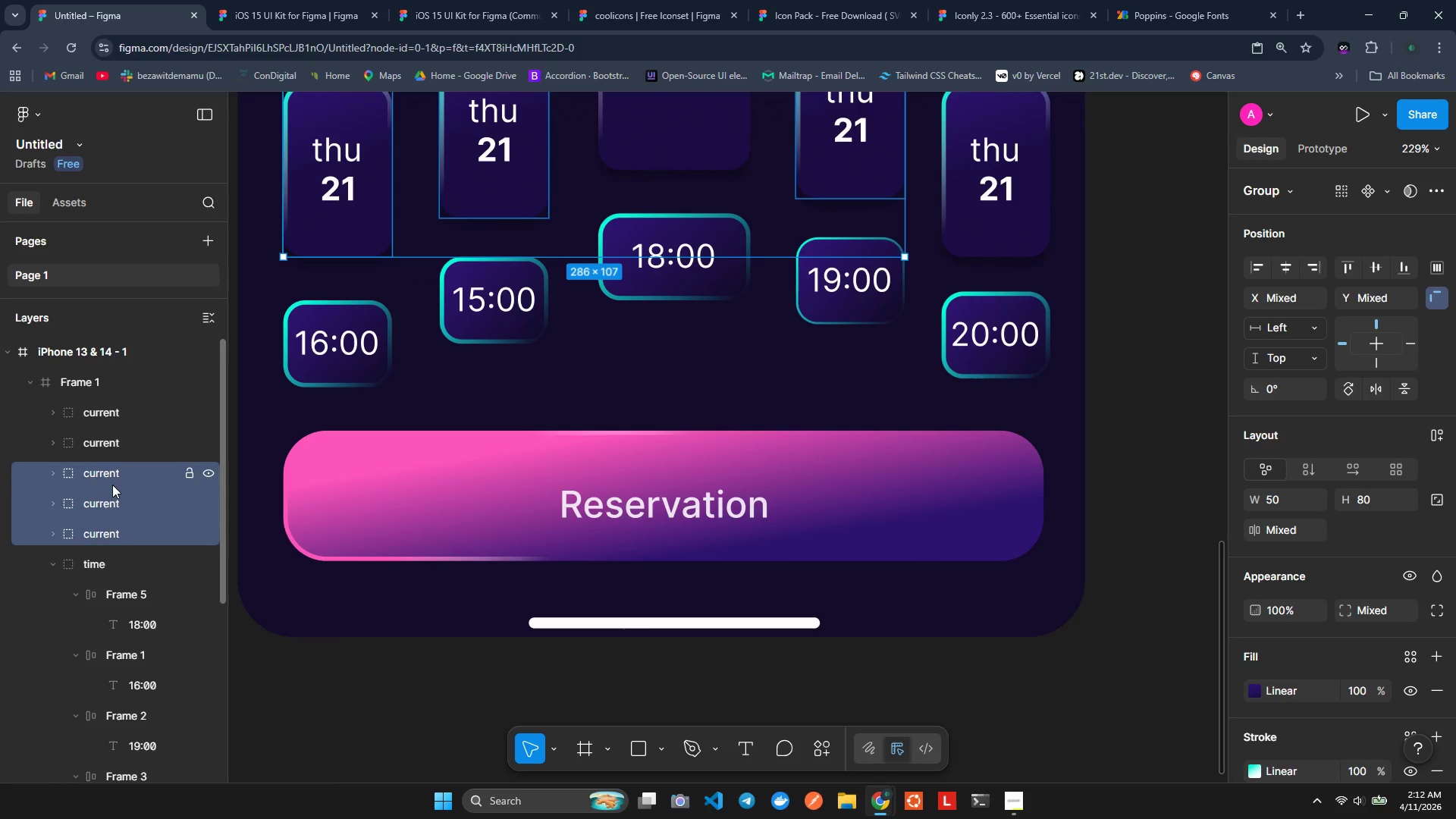 
hold_key(key=ControlLeft, duration=1.51)
left_click([121, 450])
 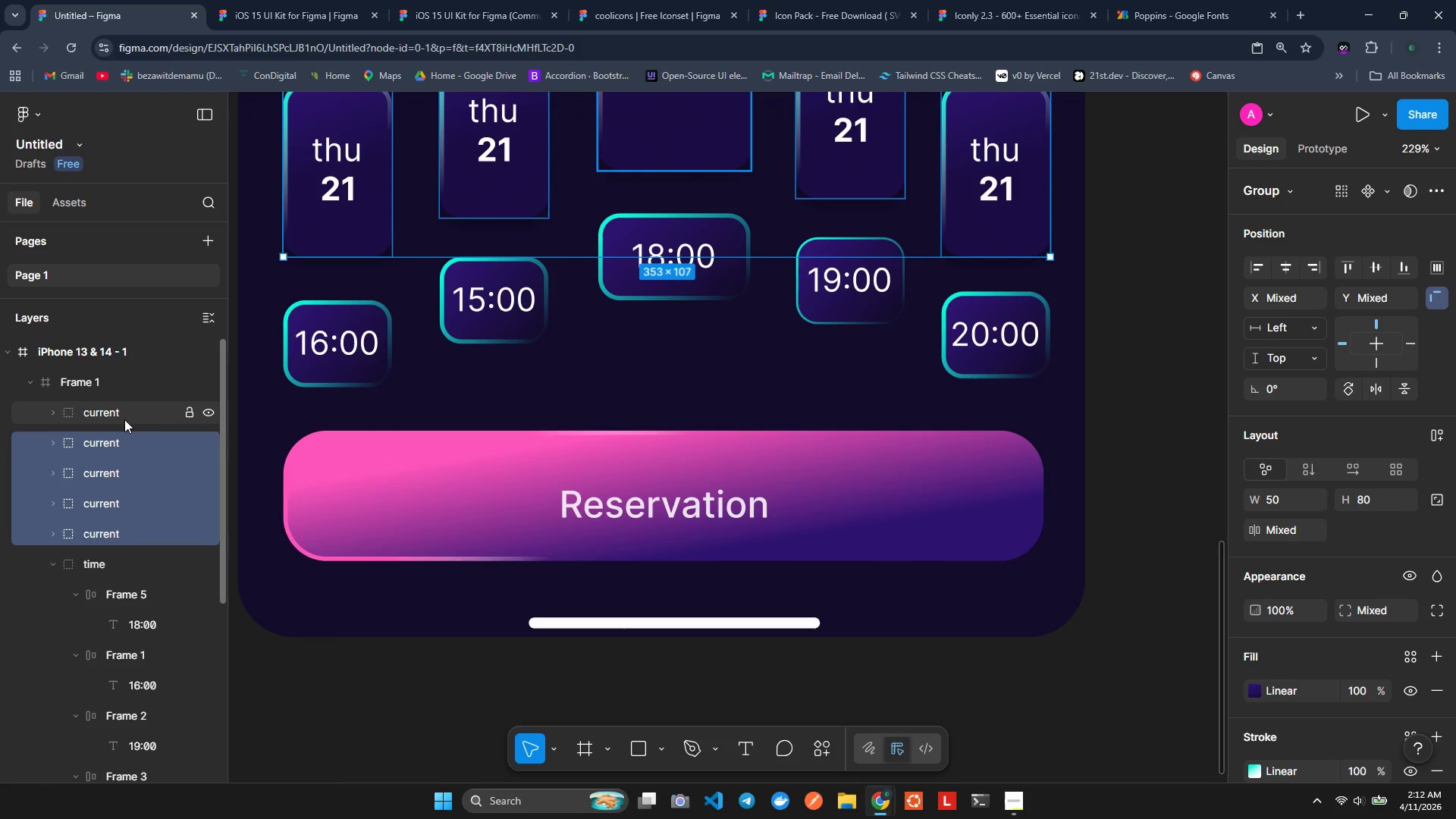 
left_click([124, 419])
 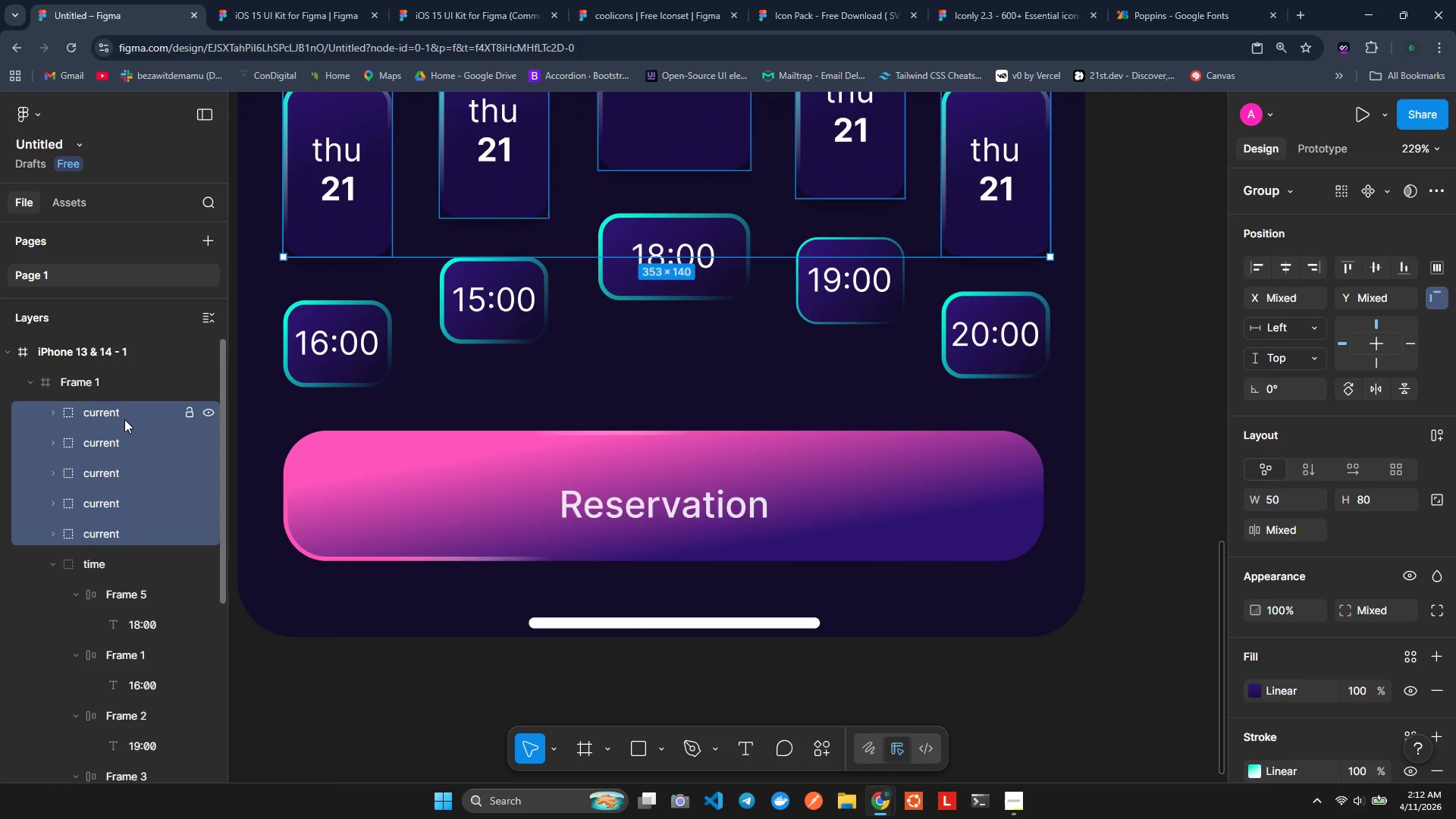 
key(Control+ControlLeft)
 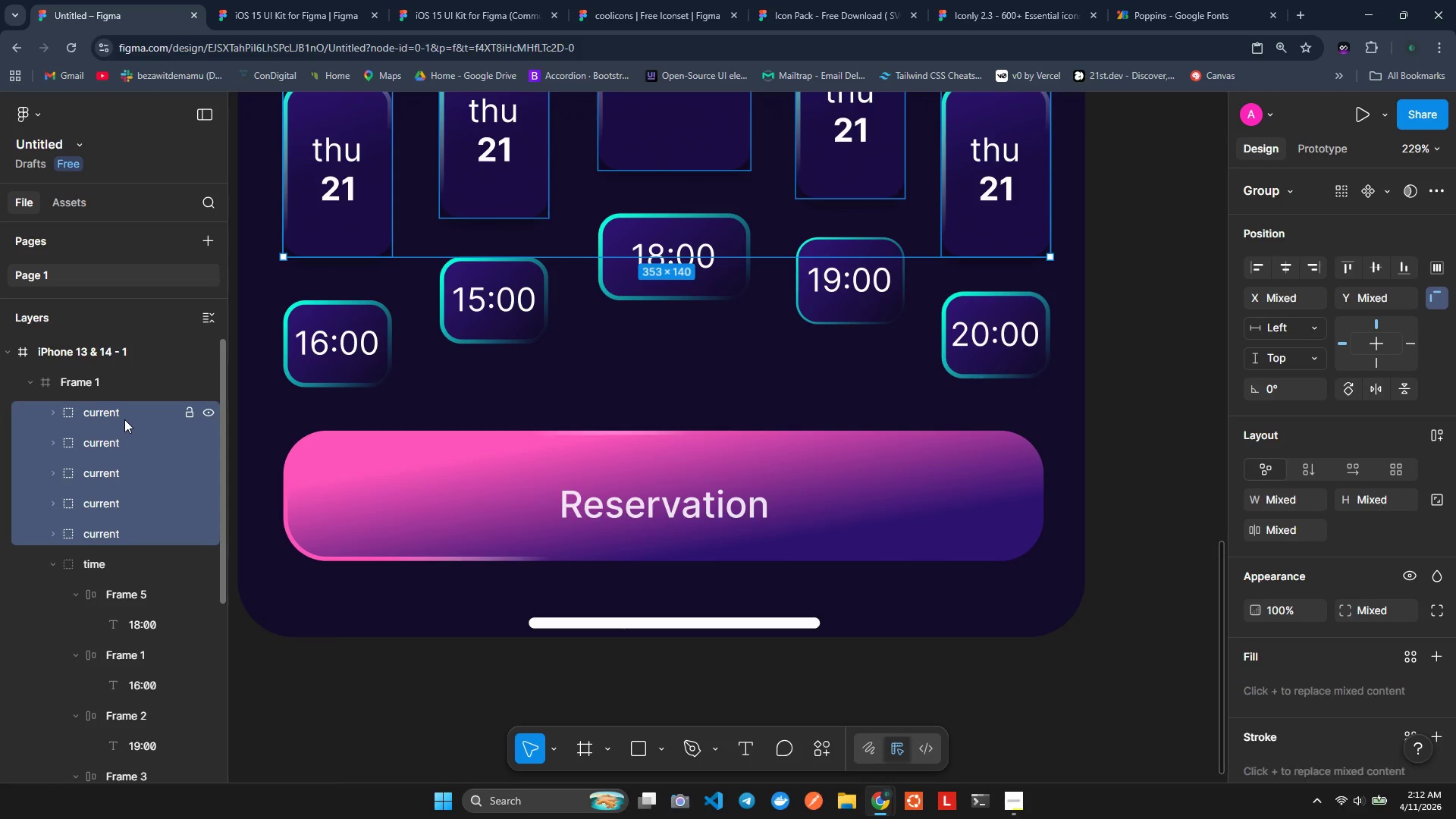 
key(Control+ControlLeft)
 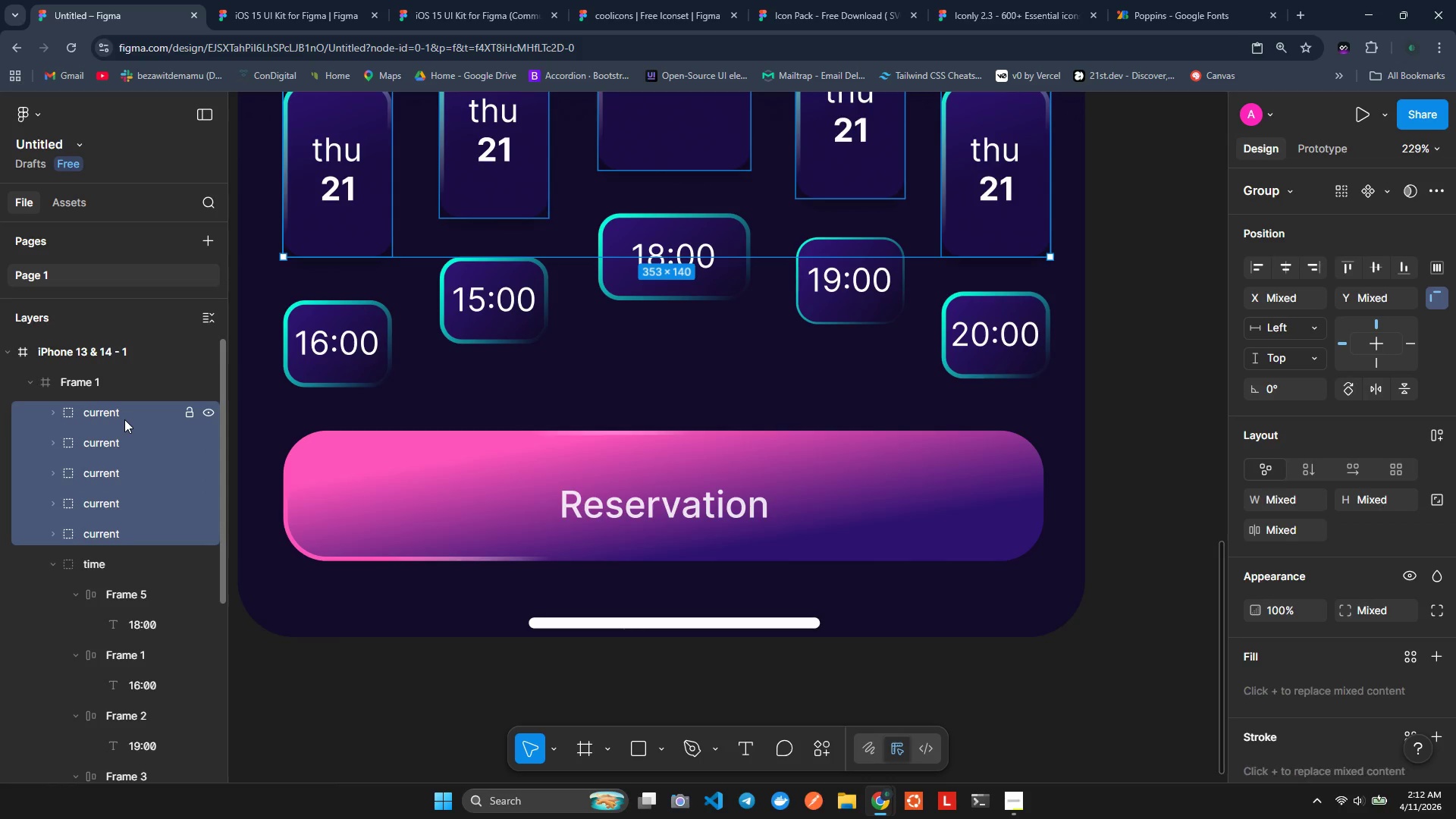 
key(Control+ControlLeft)
 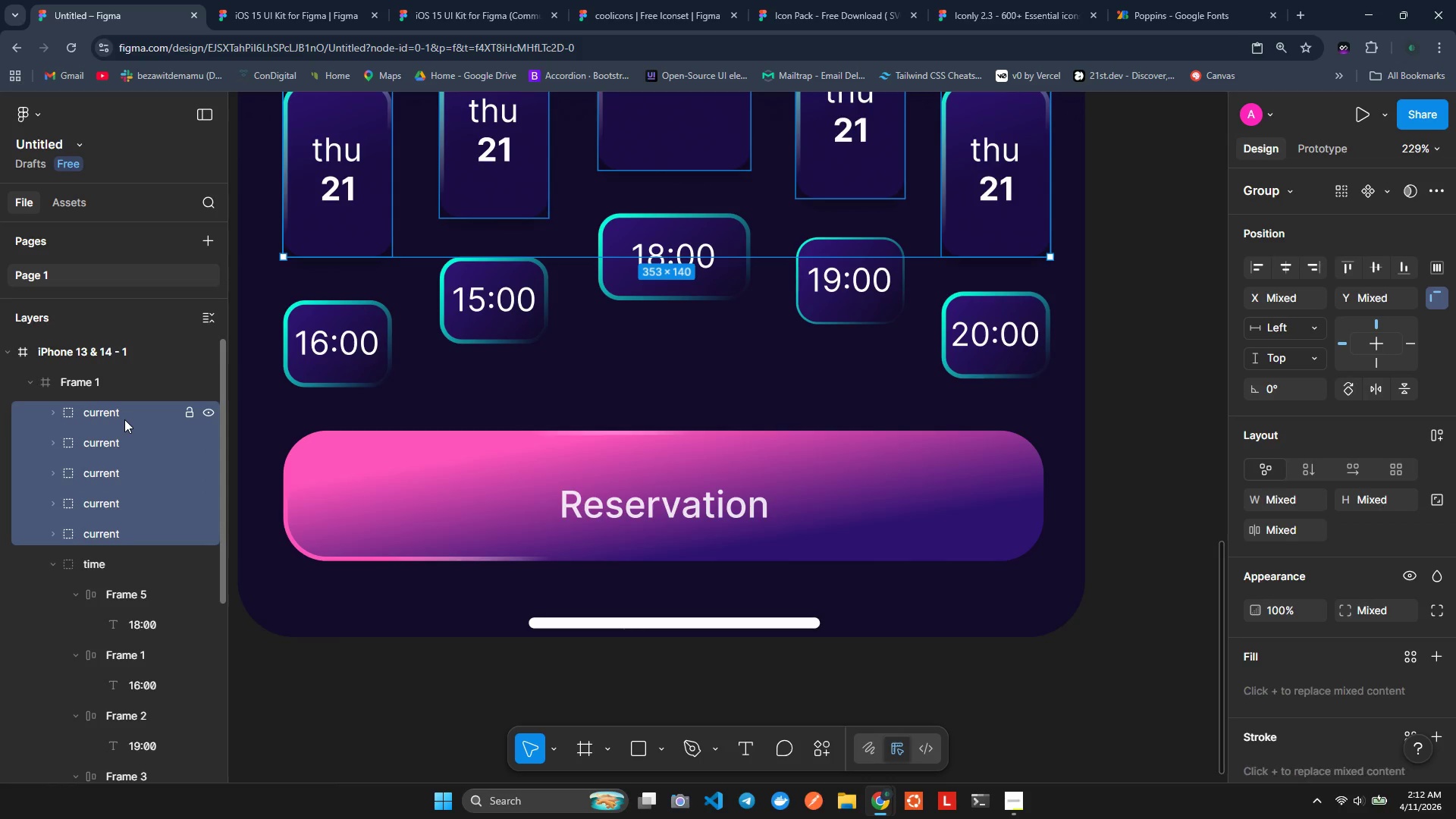 
key(Control+ControlLeft)
 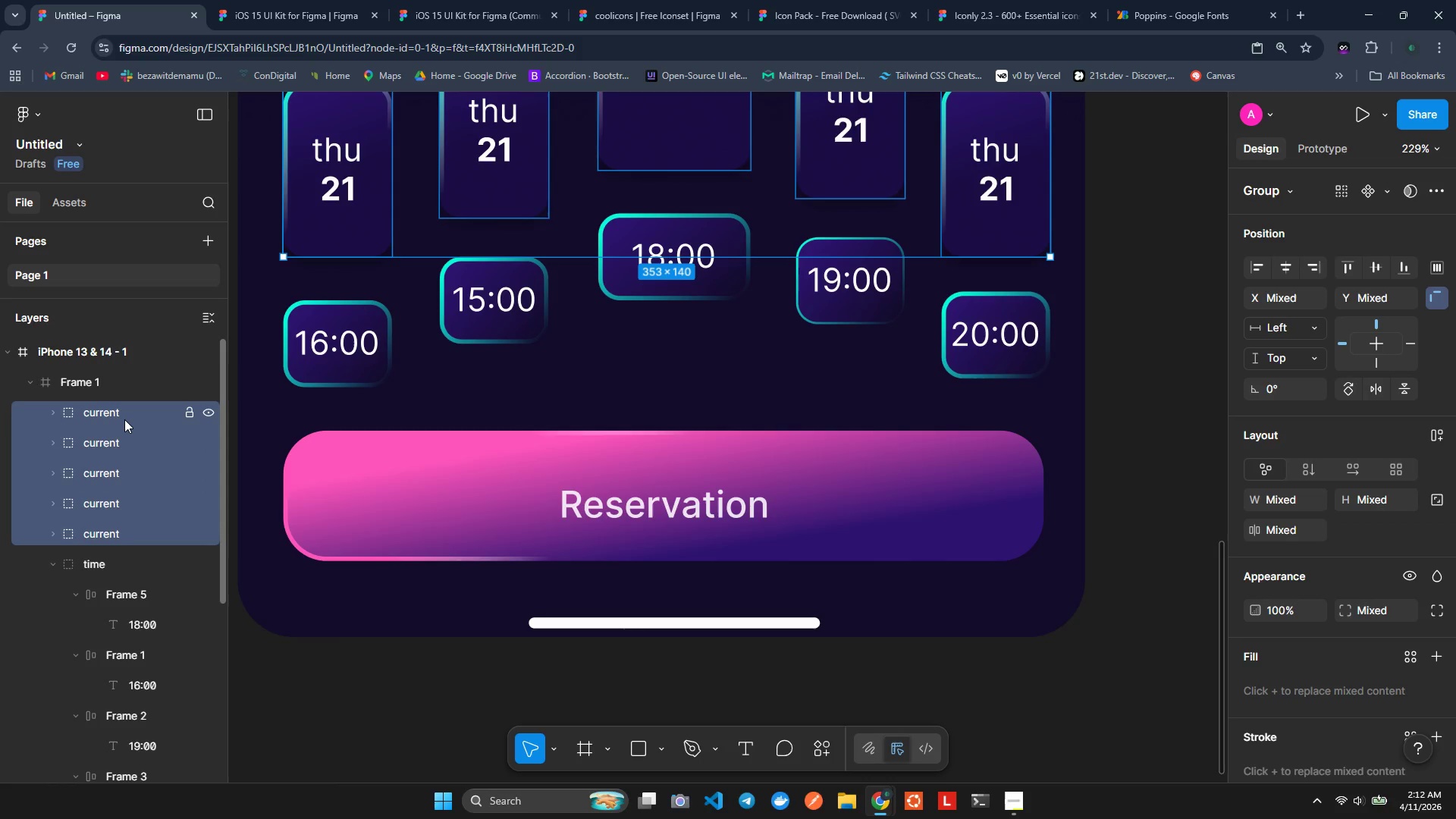 
key(Control+ControlLeft)
 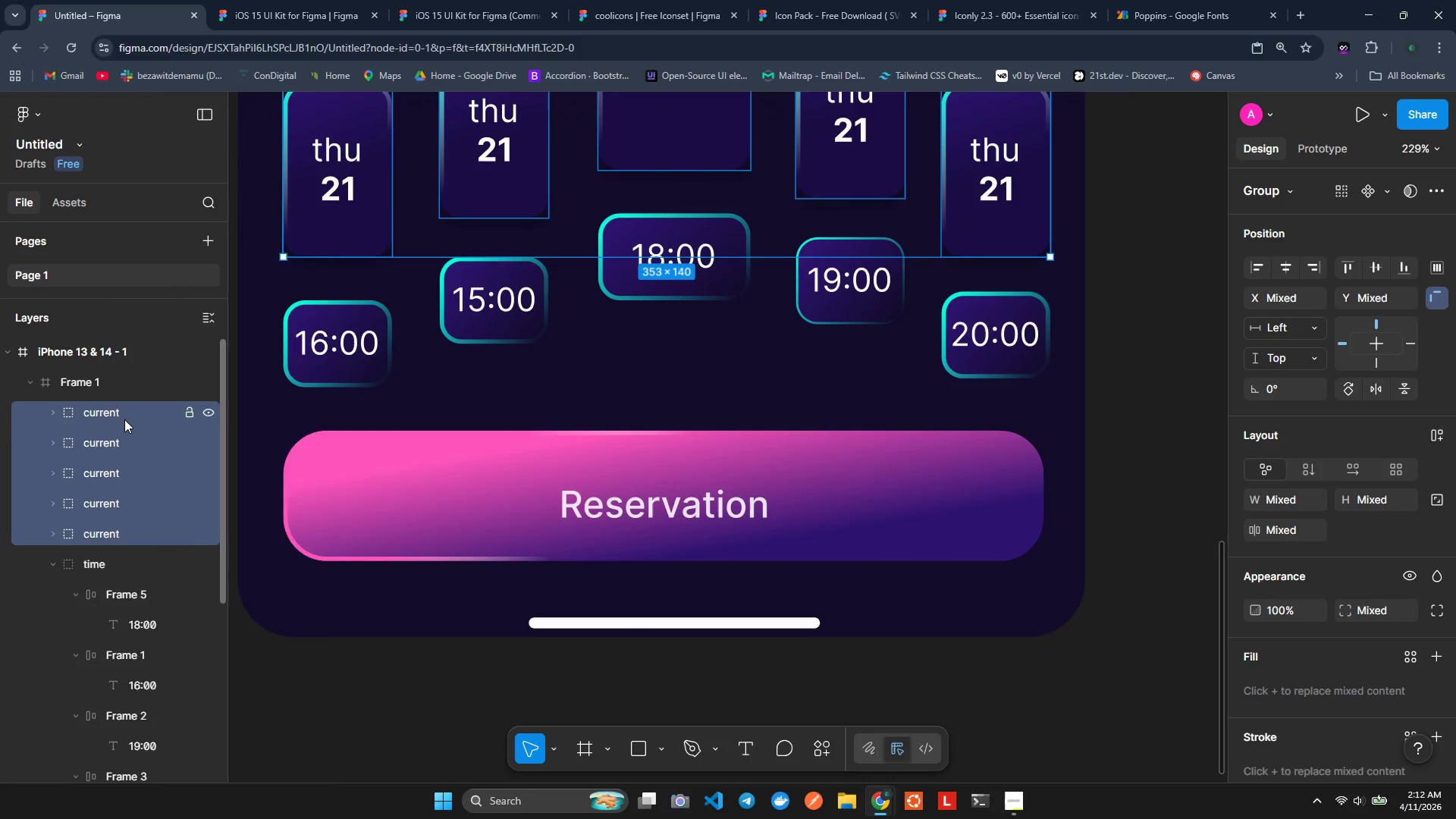 
right_click([124, 419])
 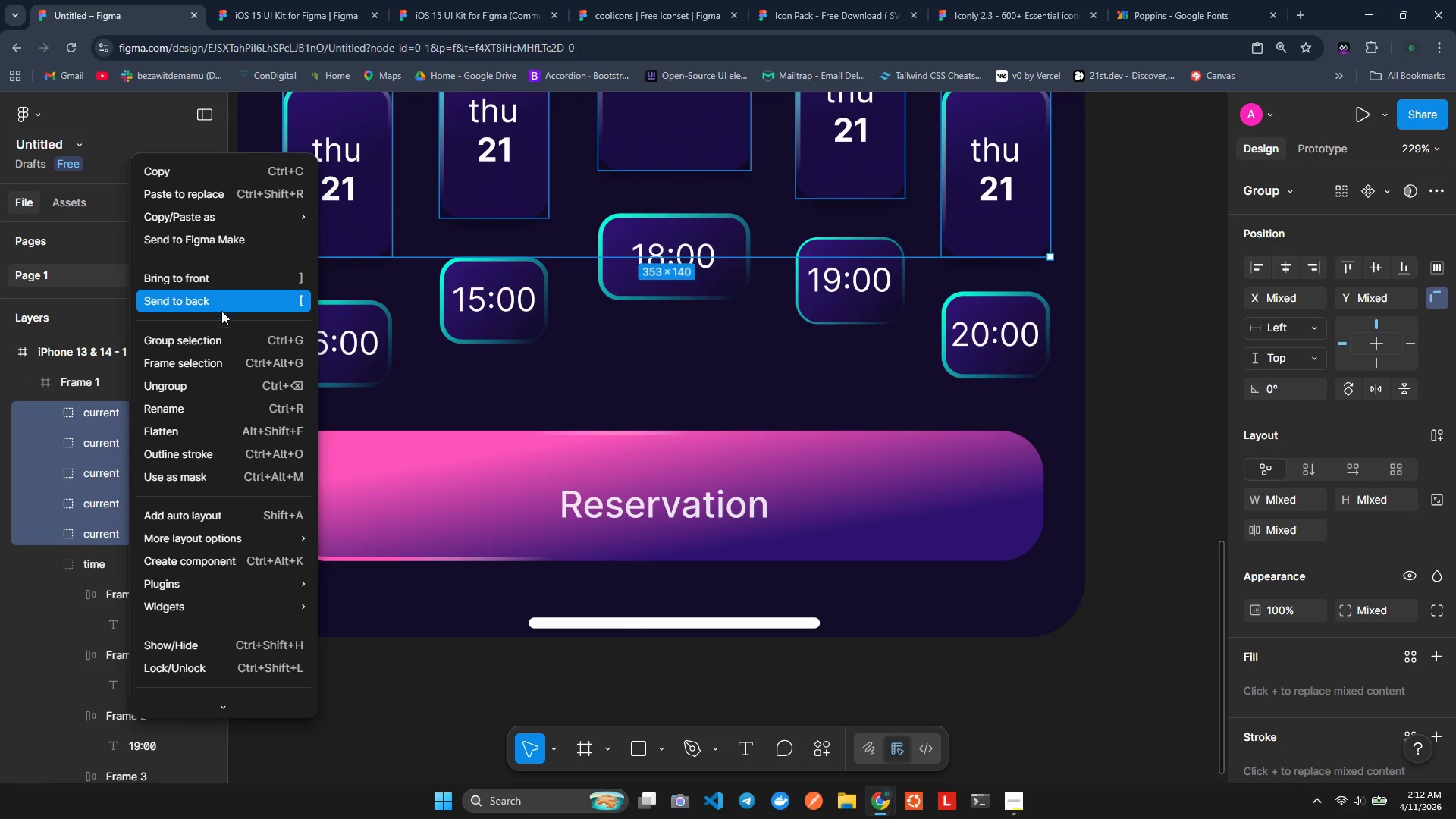 
key(Control+G)
 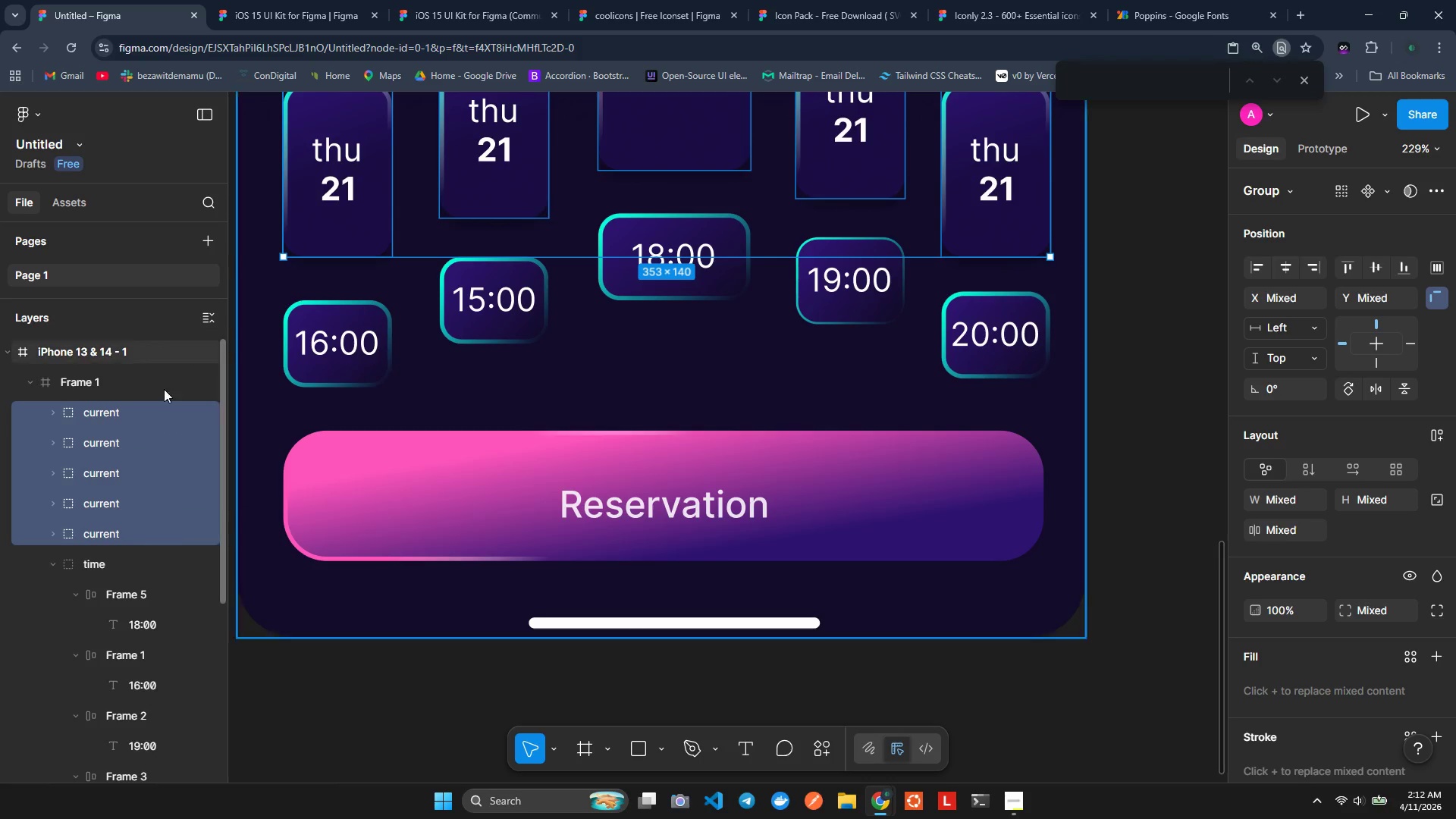 
key(Control+G)
 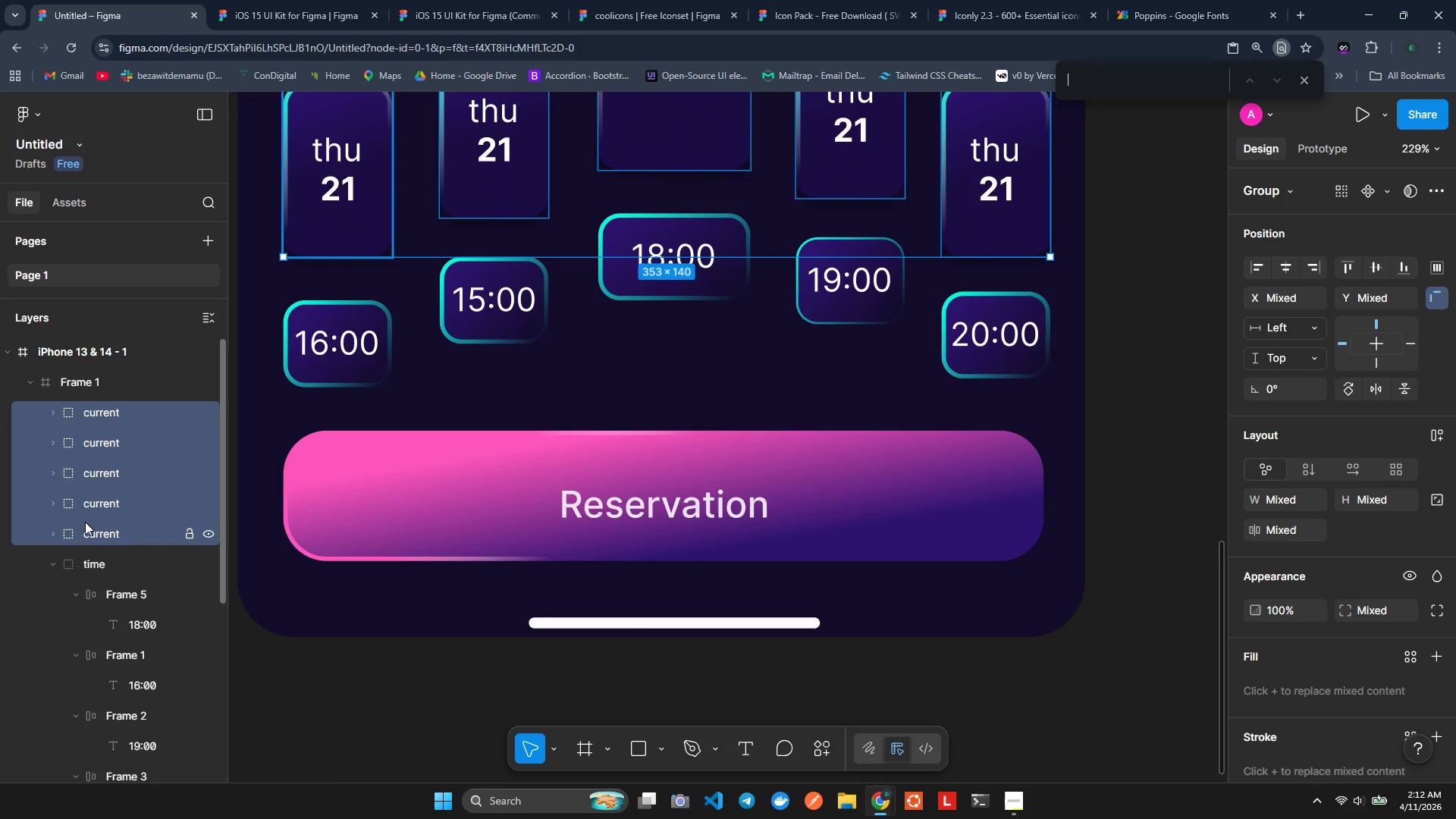 
key(Control+G)
 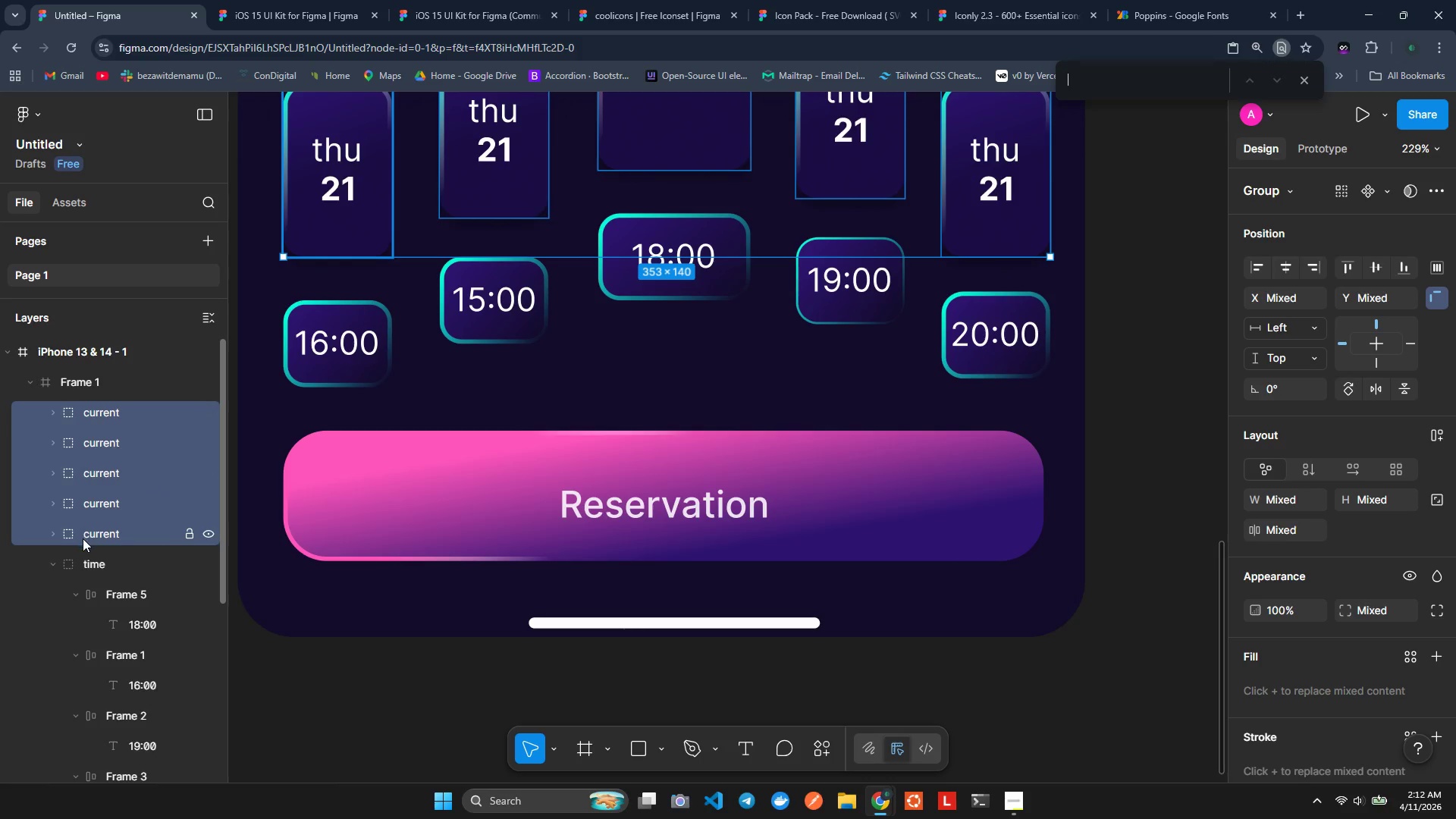 
left_click([83, 538])
 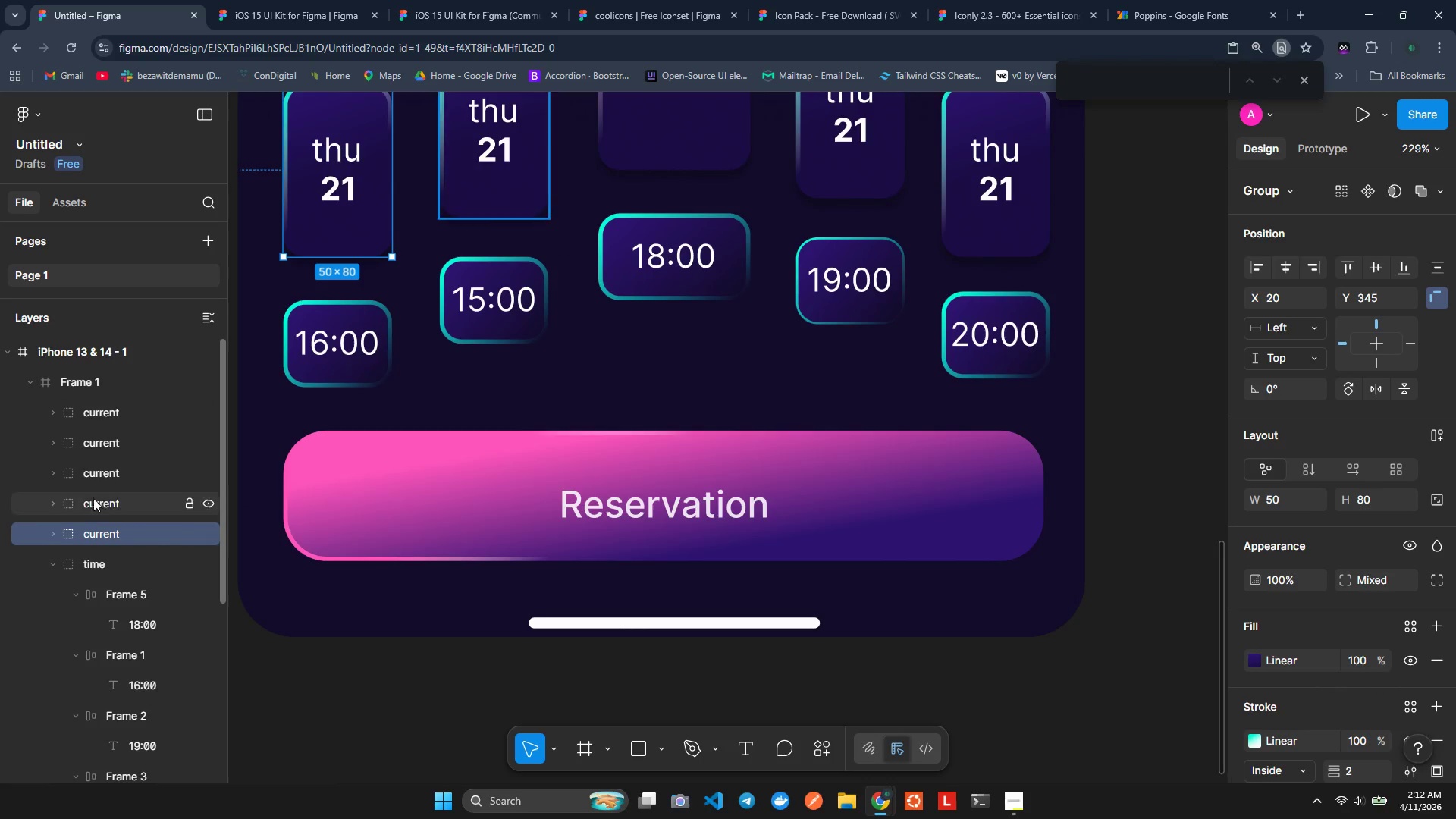 
hold_key(key=ShiftLeft, duration=1.09)
left_click([115, 421])
 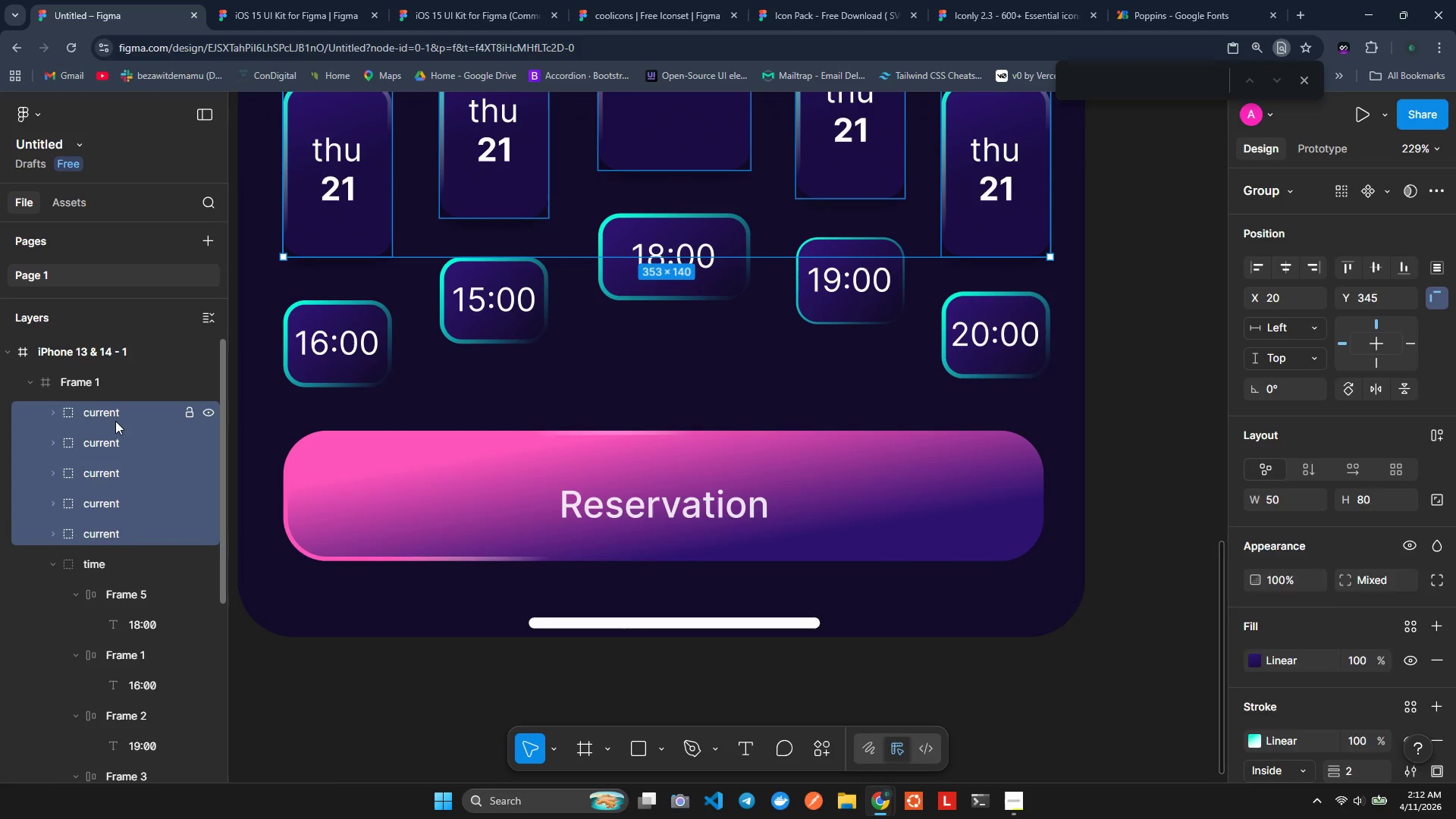 
hold_key(key=ShiftLeft, duration=11.5)
right_click([115, 421])
 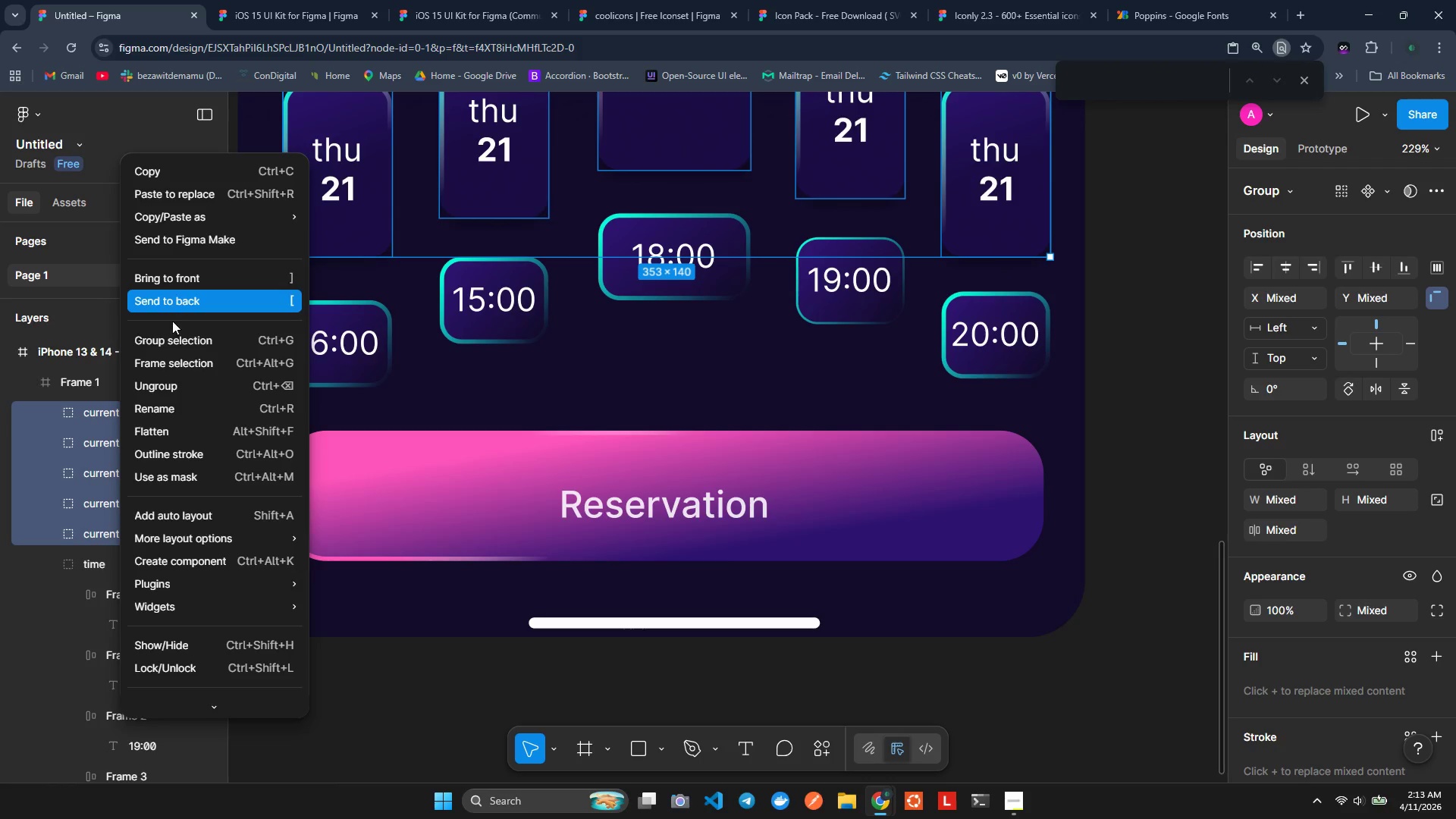 
left_click([173, 348])
 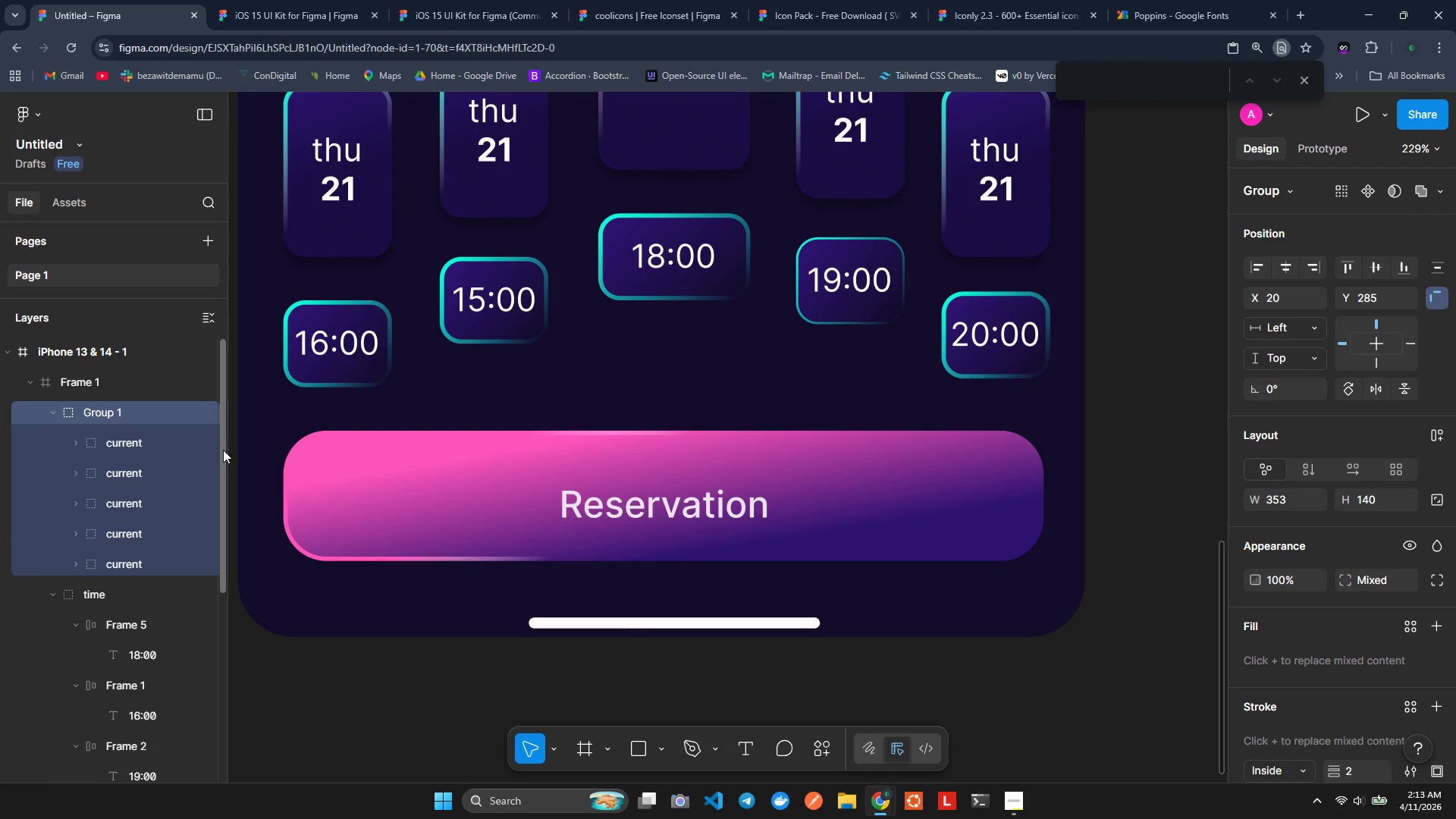 
type(DATEAAS)
 